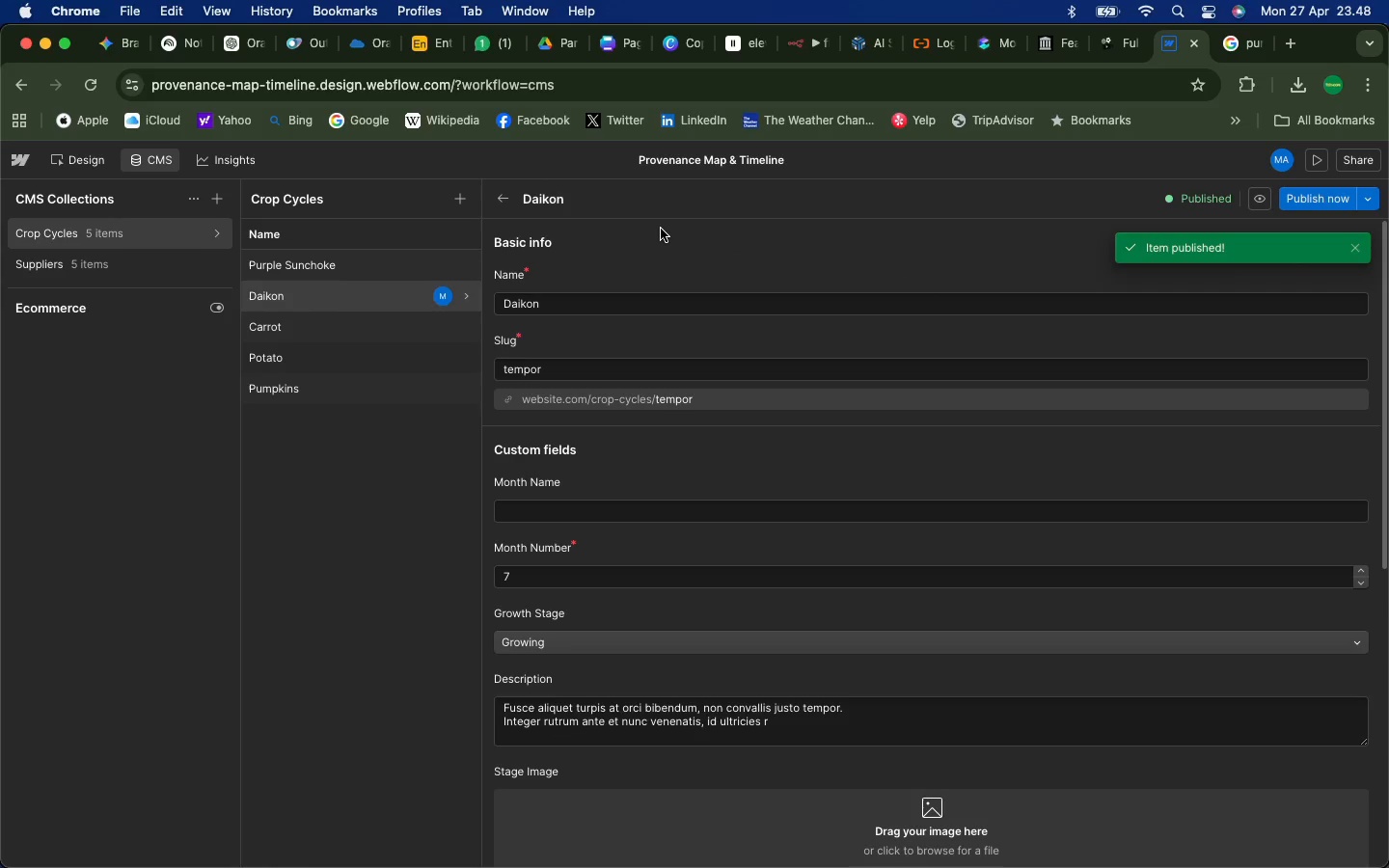 
wait(5.78)
 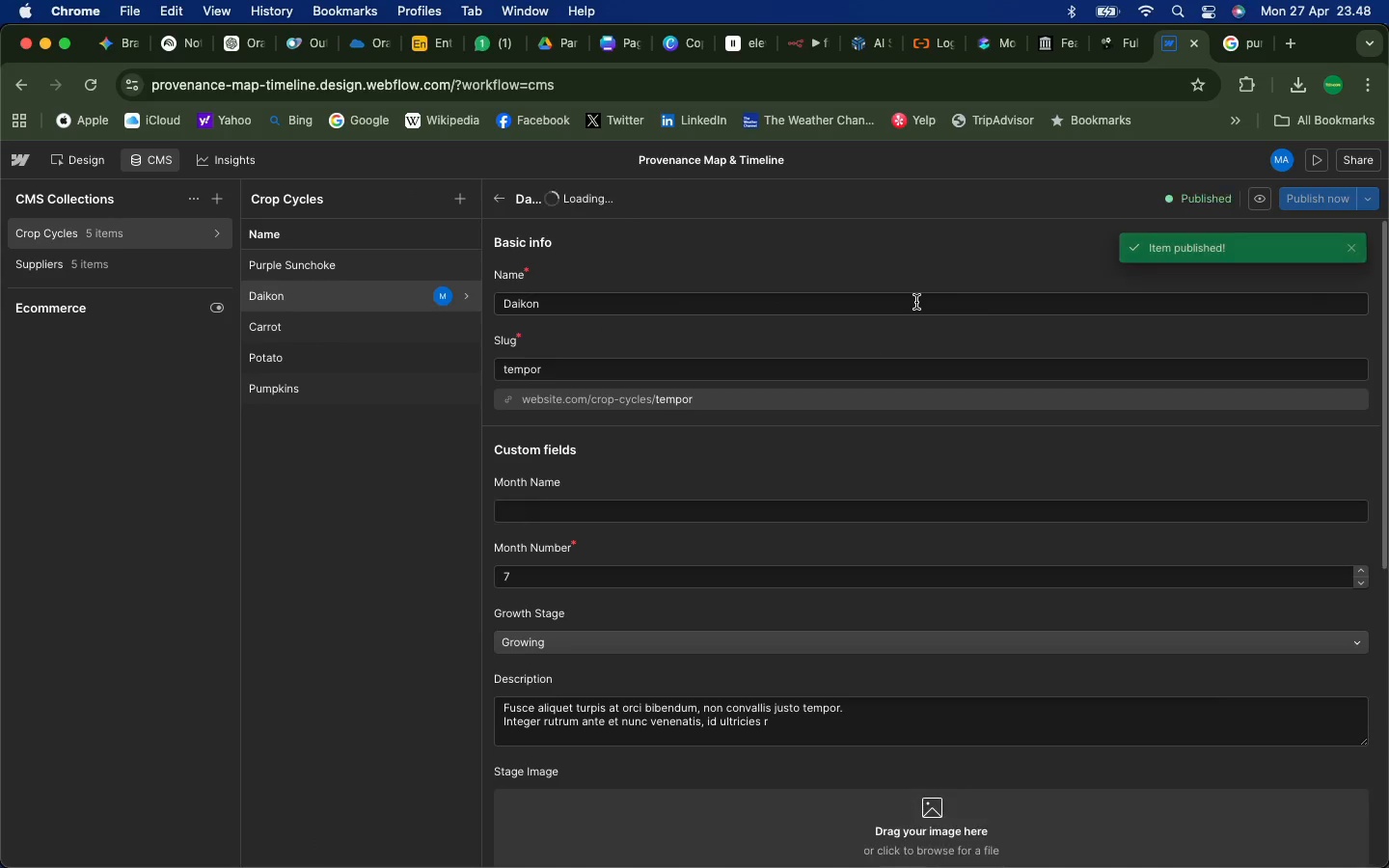 
left_click([501, 198])
 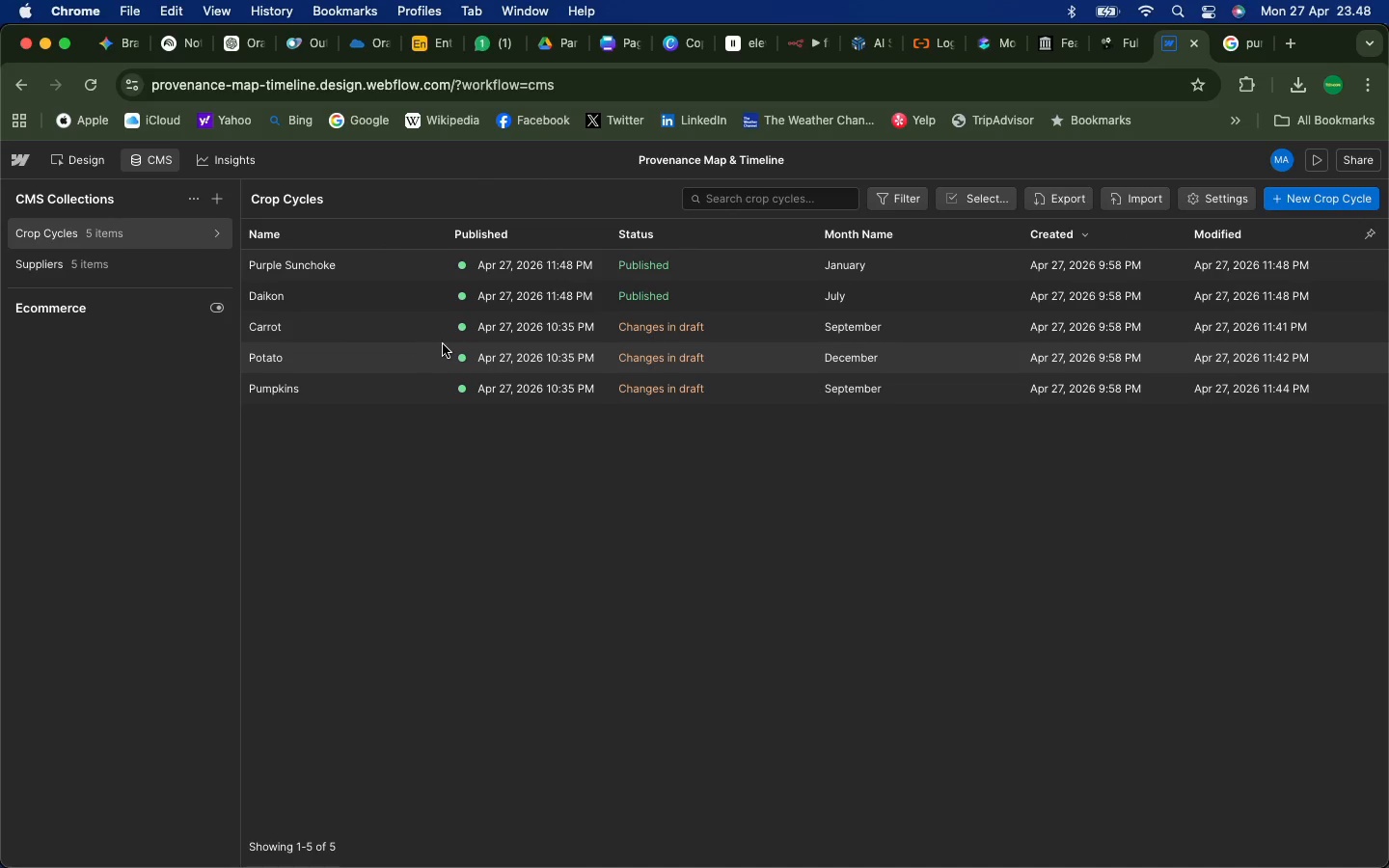 
left_click([981, 204])
 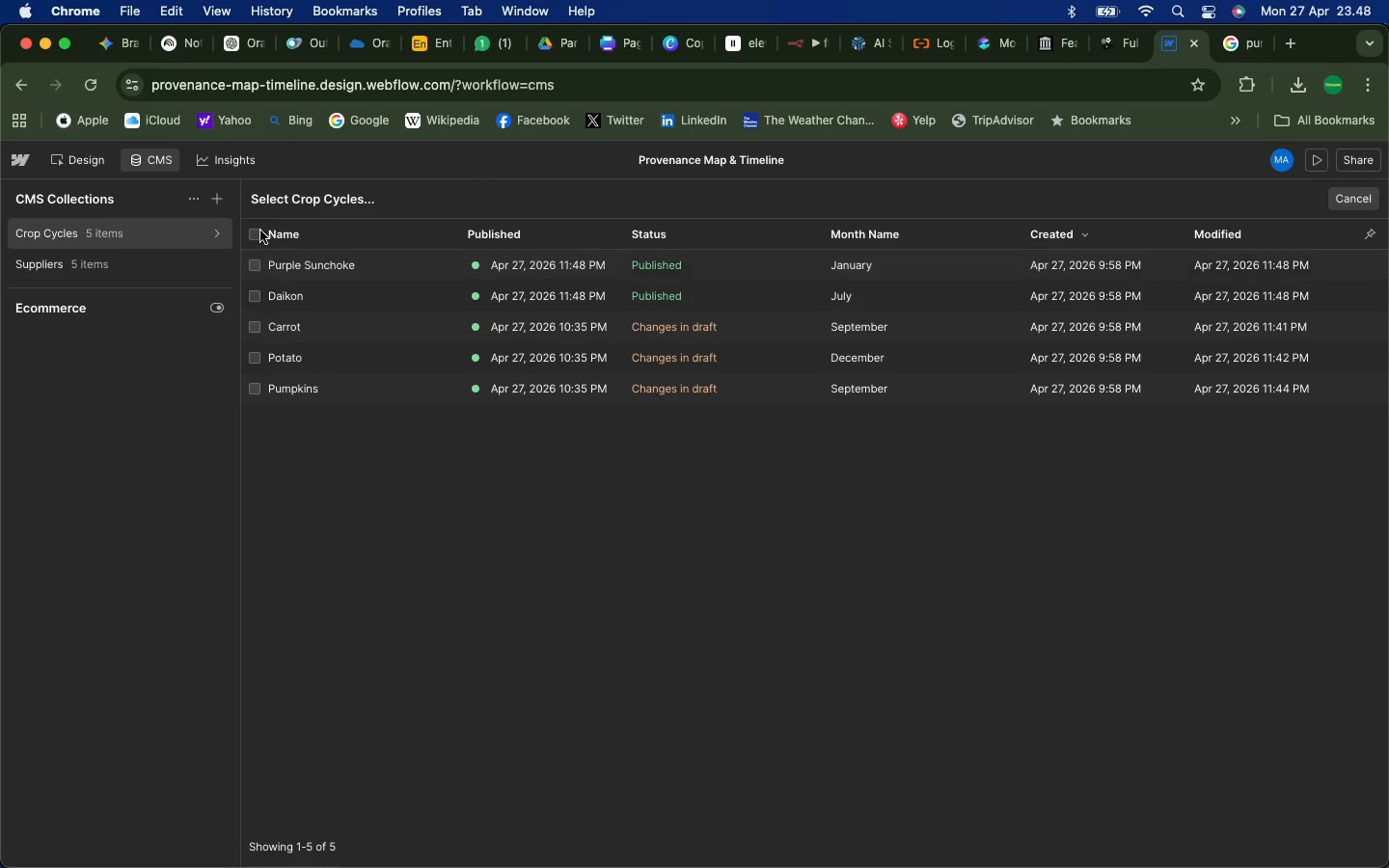 
left_click([256, 233])
 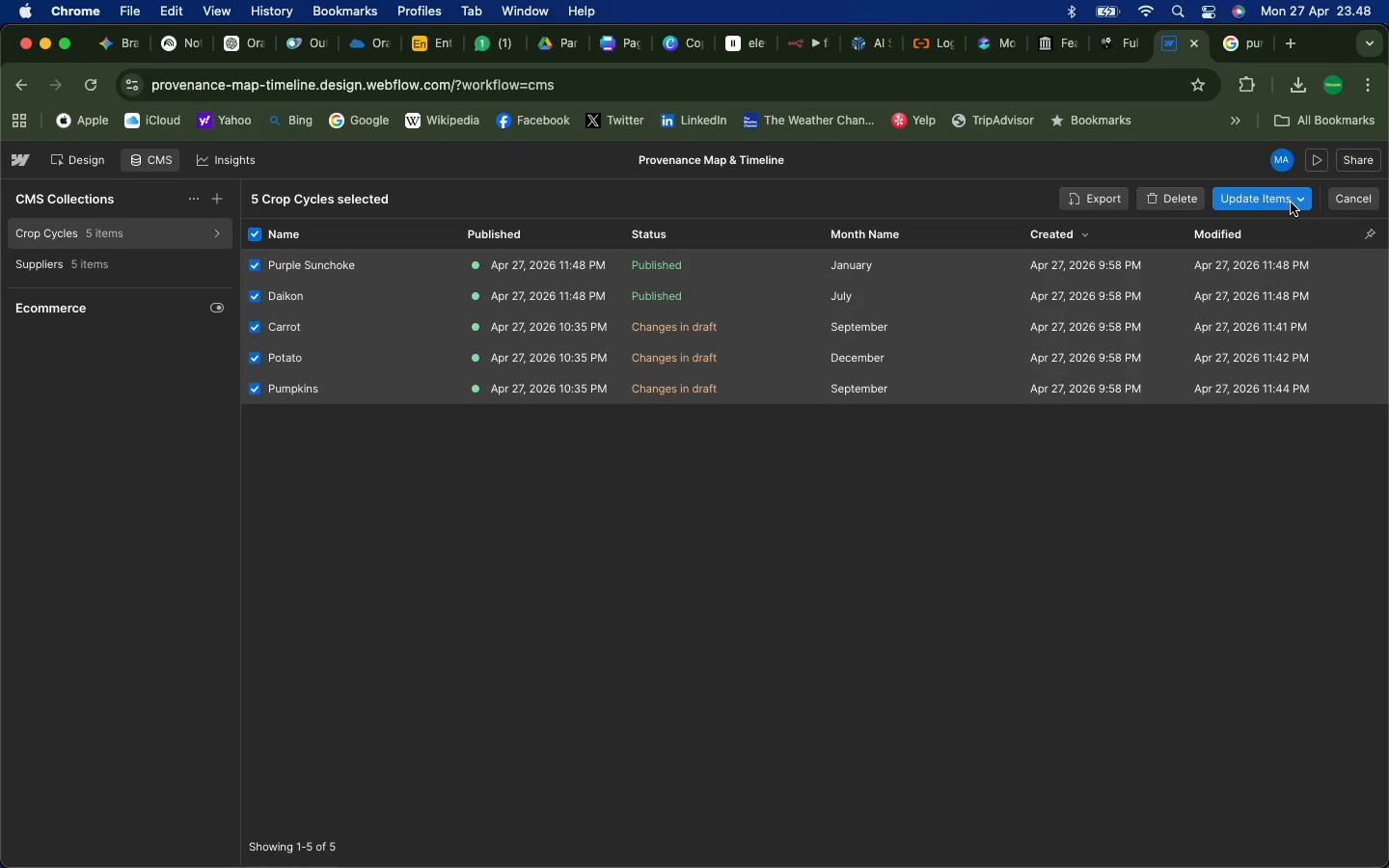 
left_click([1297, 202])
 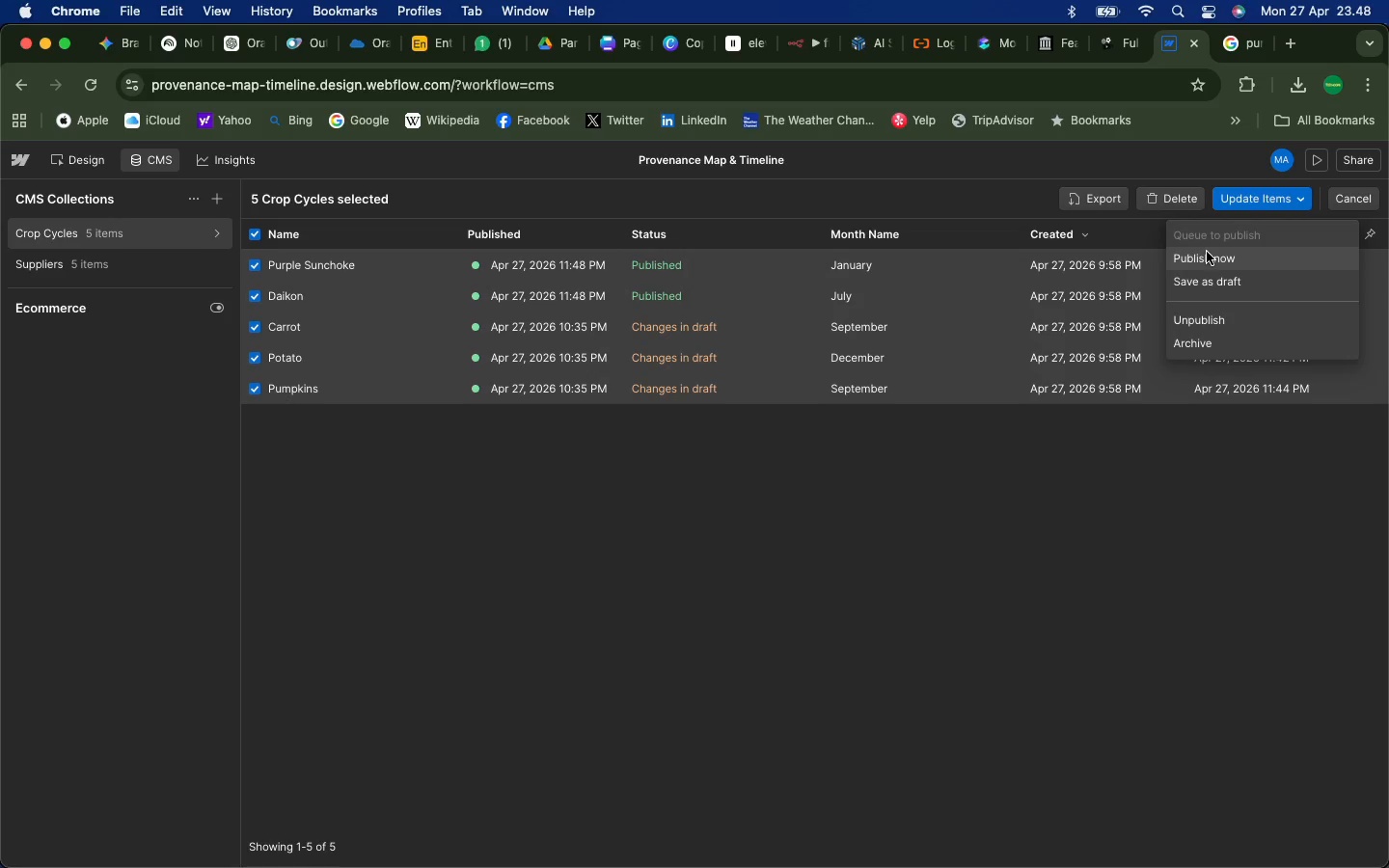 
left_click([1205, 257])
 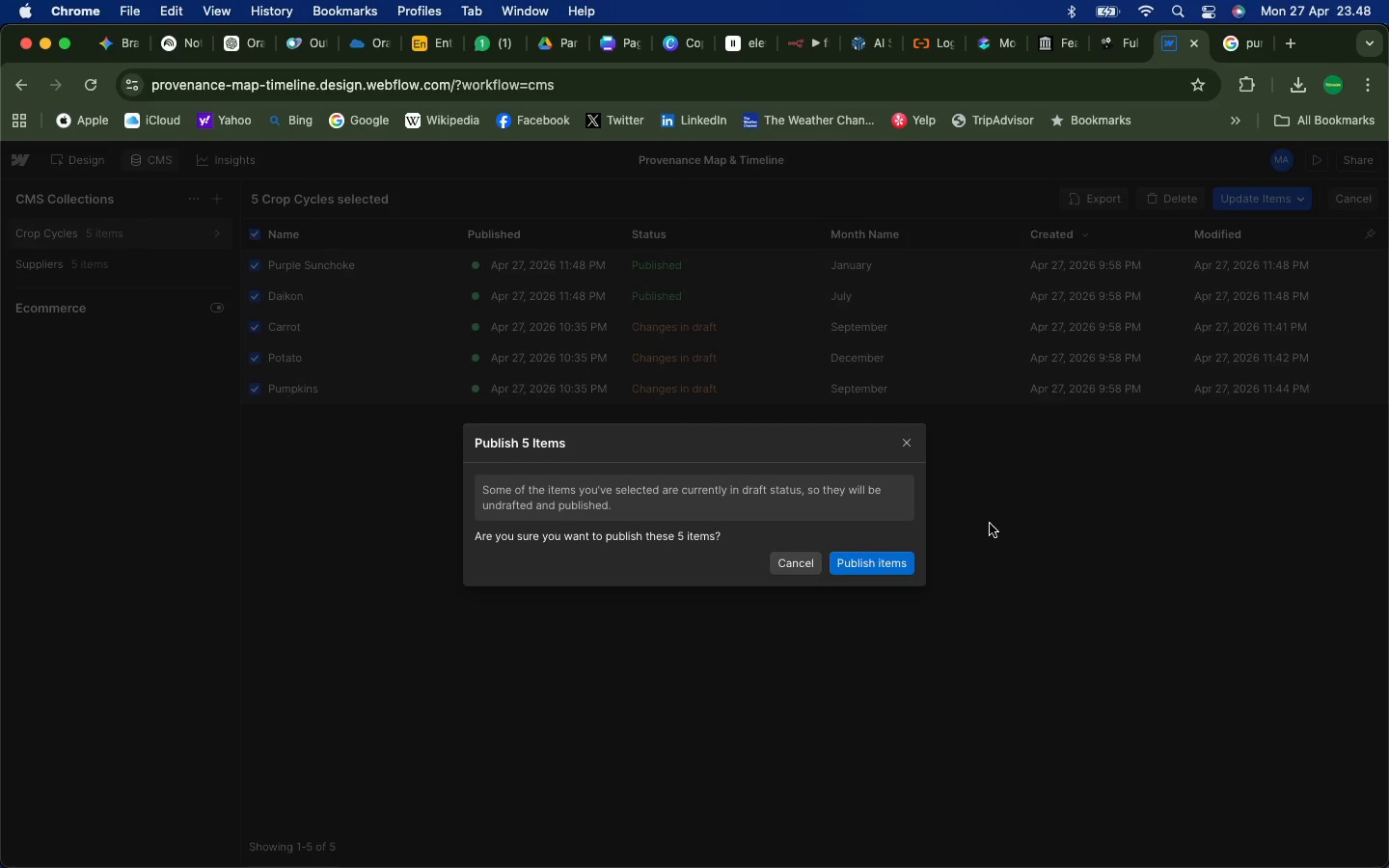 
left_click([897, 563])
 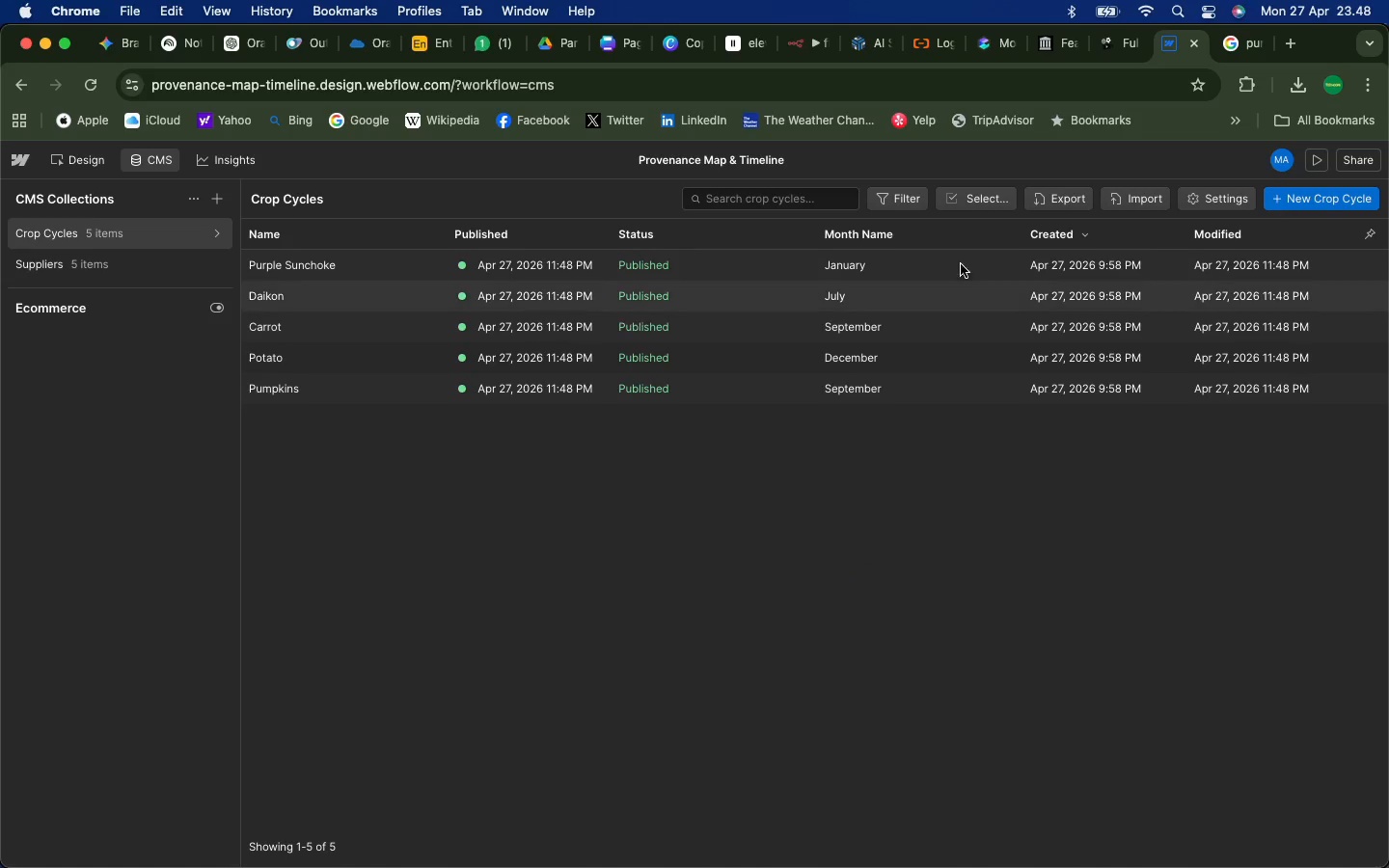 
left_click([968, 196])
 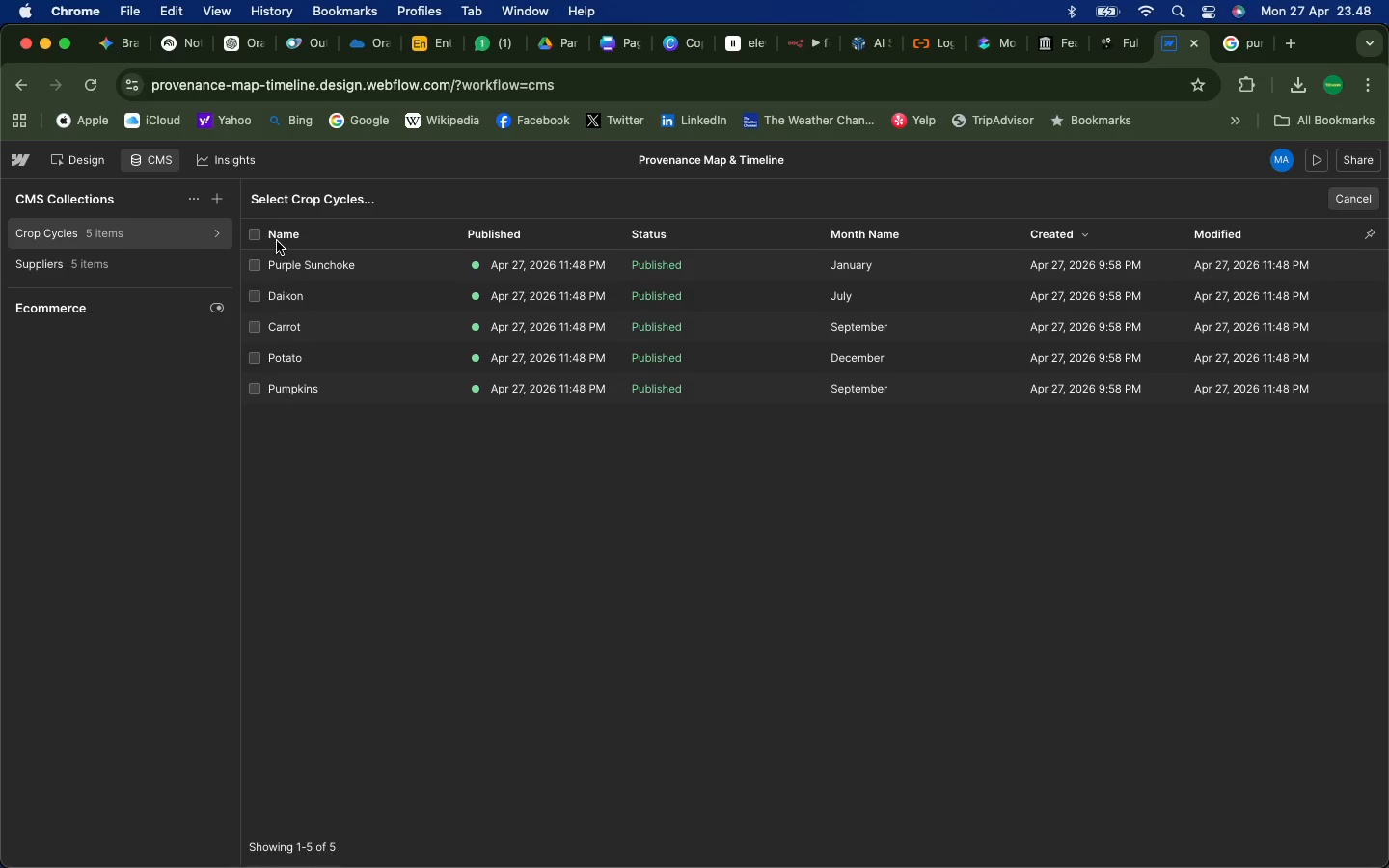 
left_click([258, 235])
 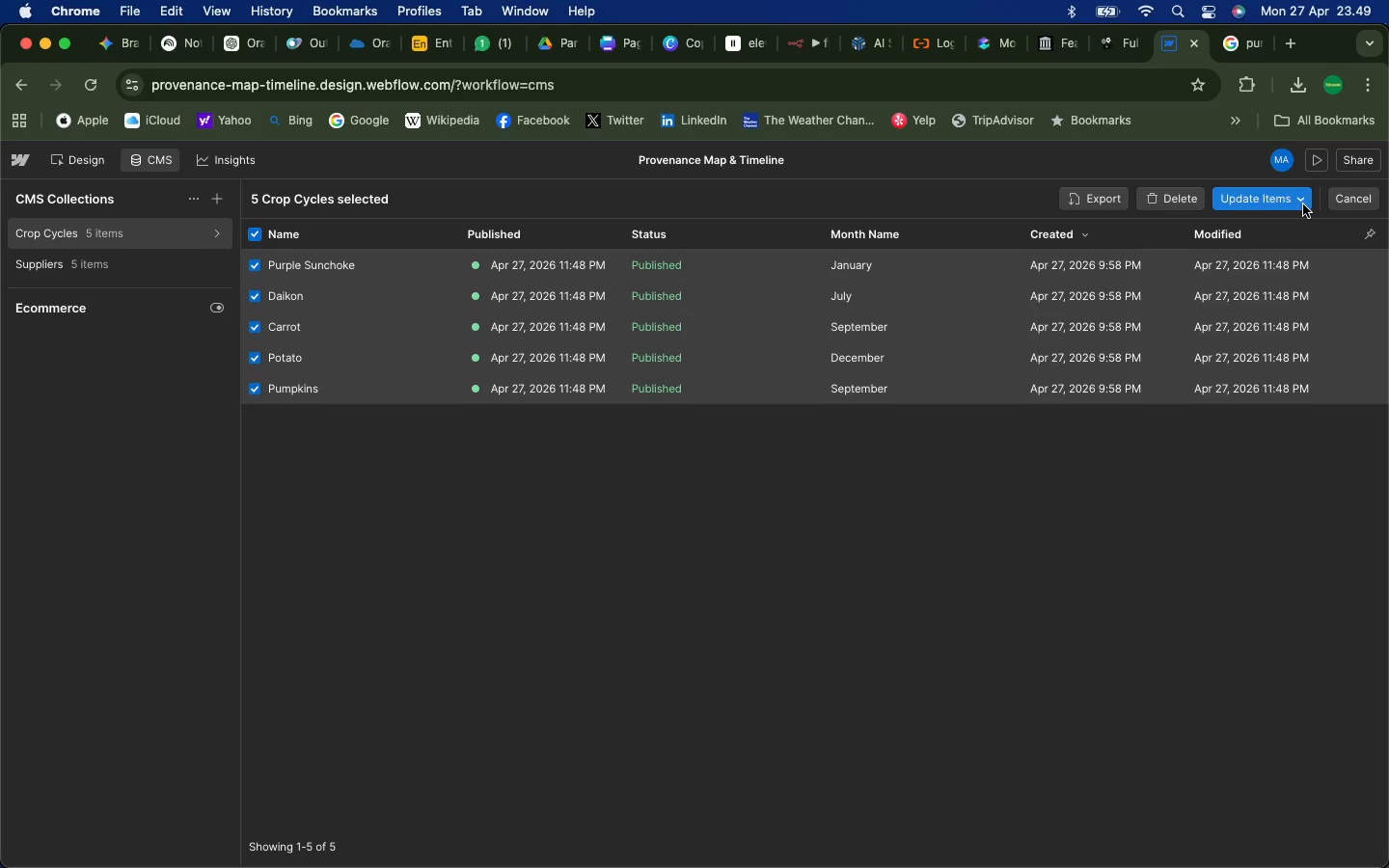 
mouse_move([1123, 208])
 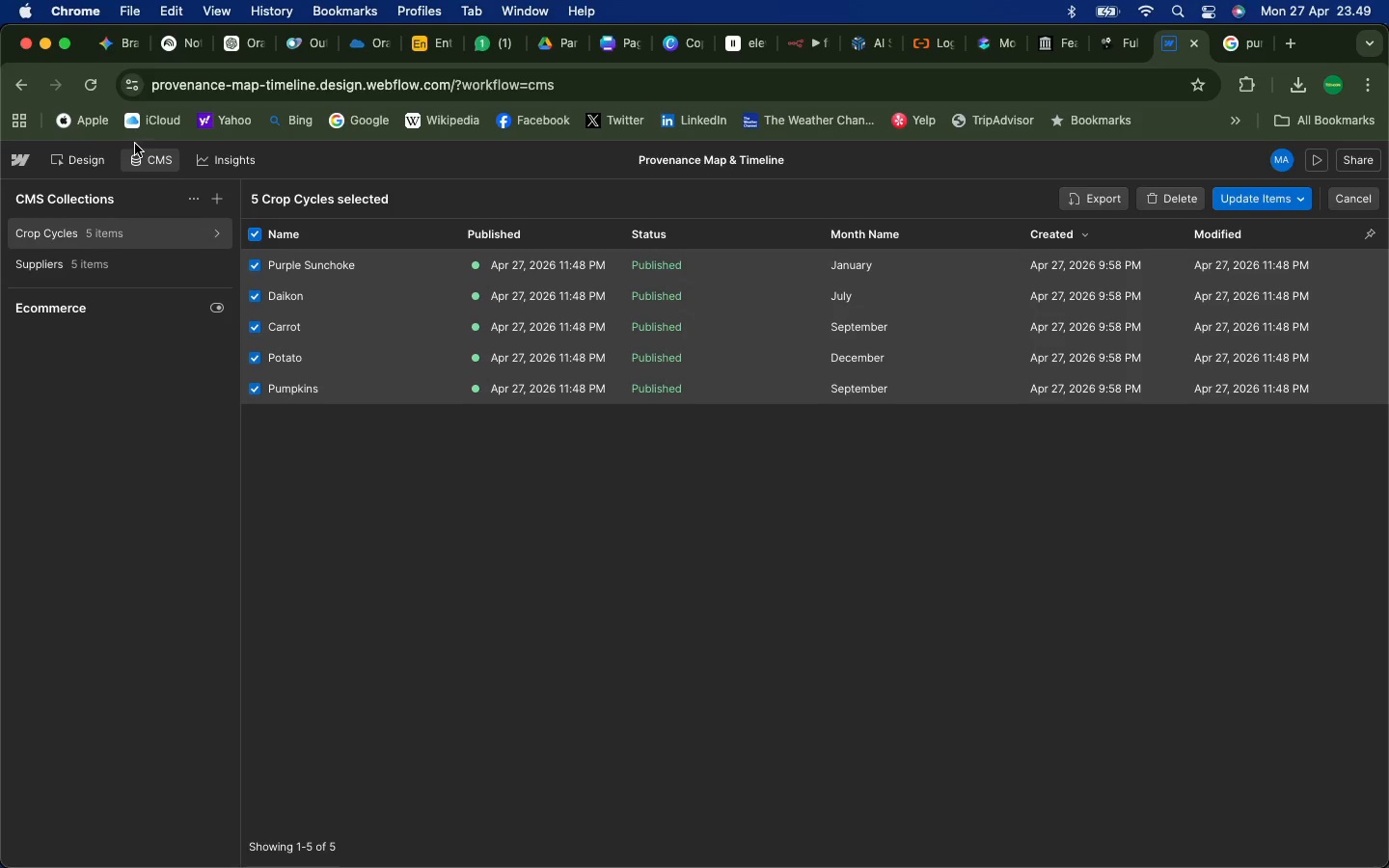 
left_click([71, 163])
 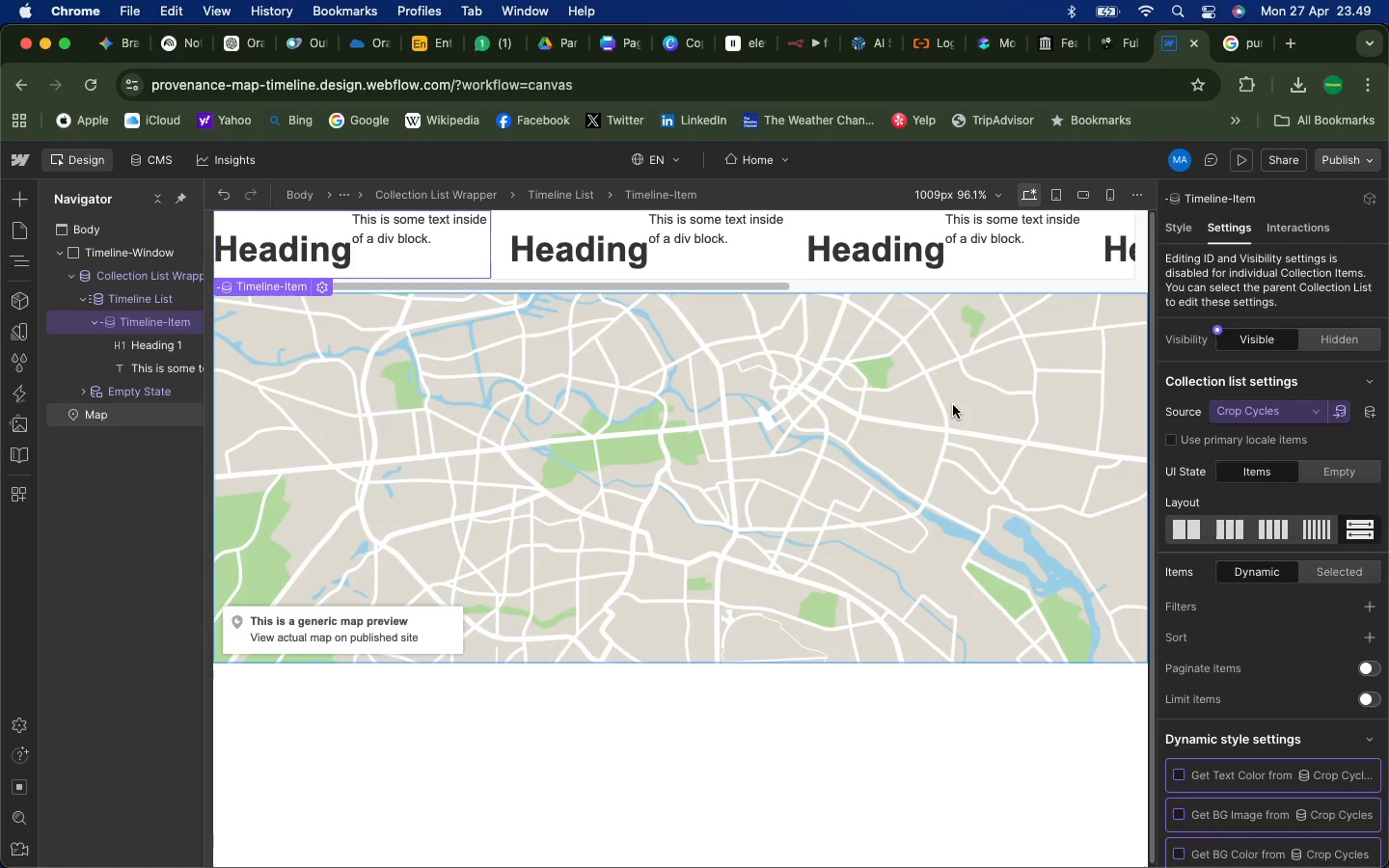 
wait(9.54)
 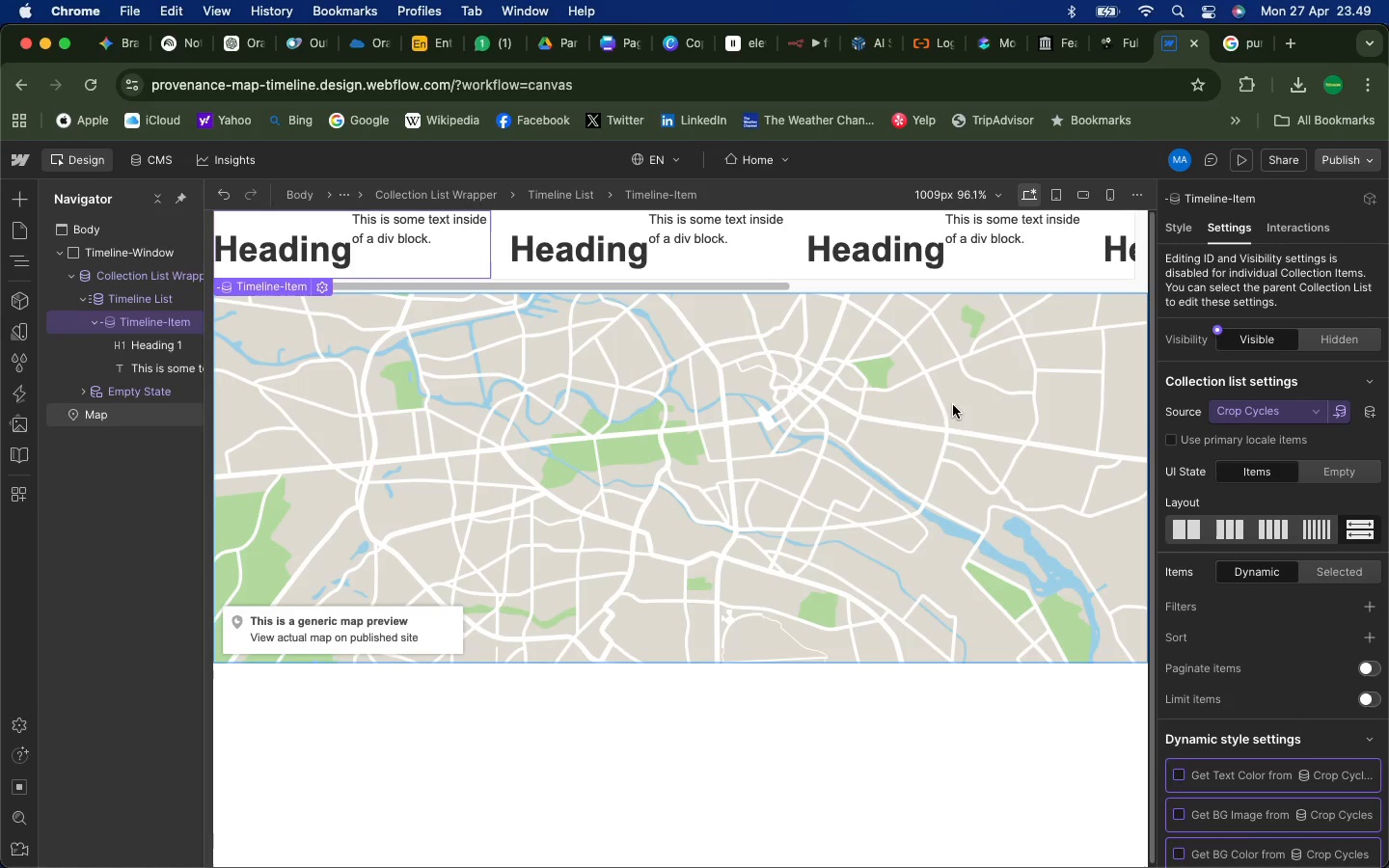 
left_click([149, 299])
 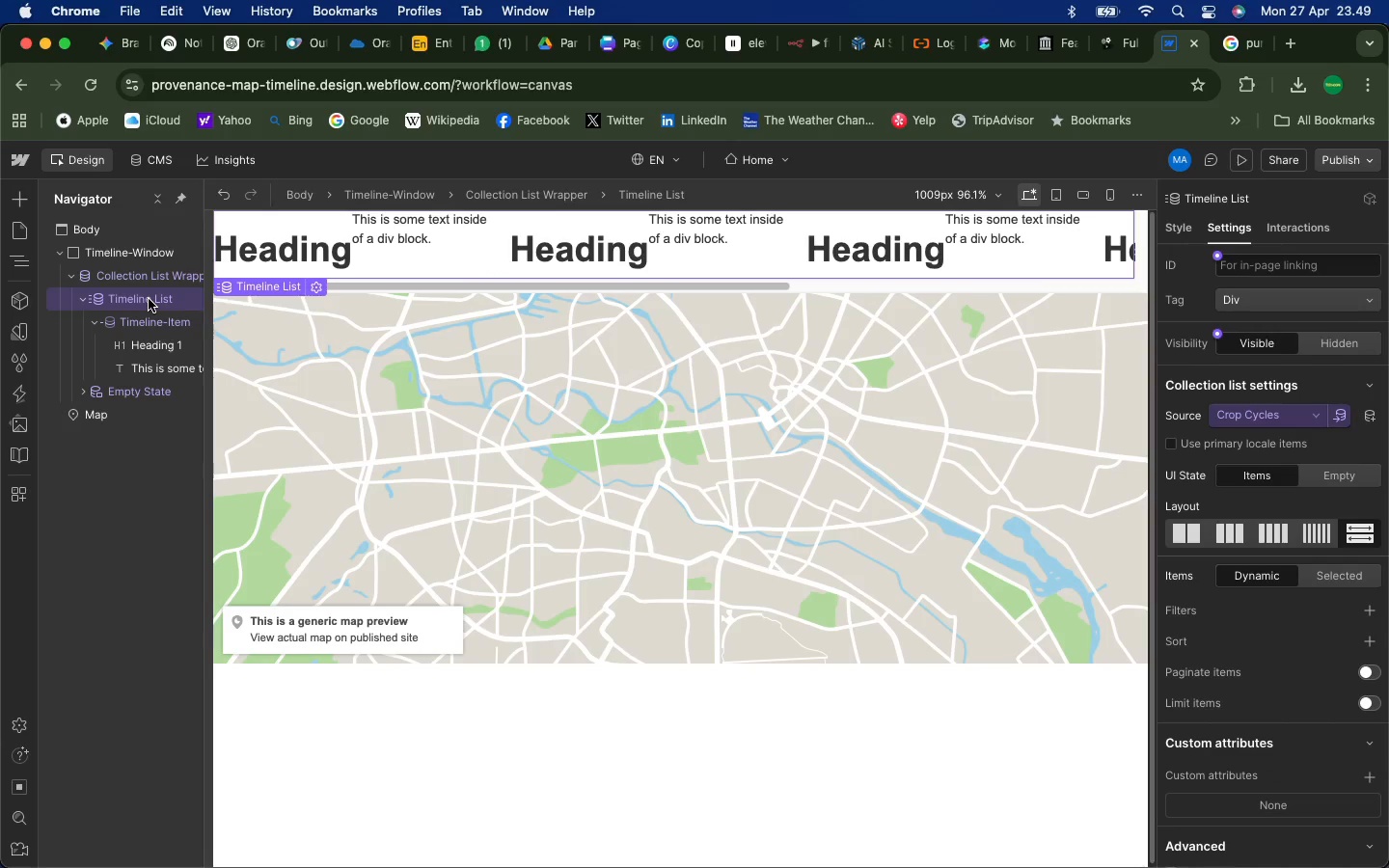 
left_click([158, 302])
 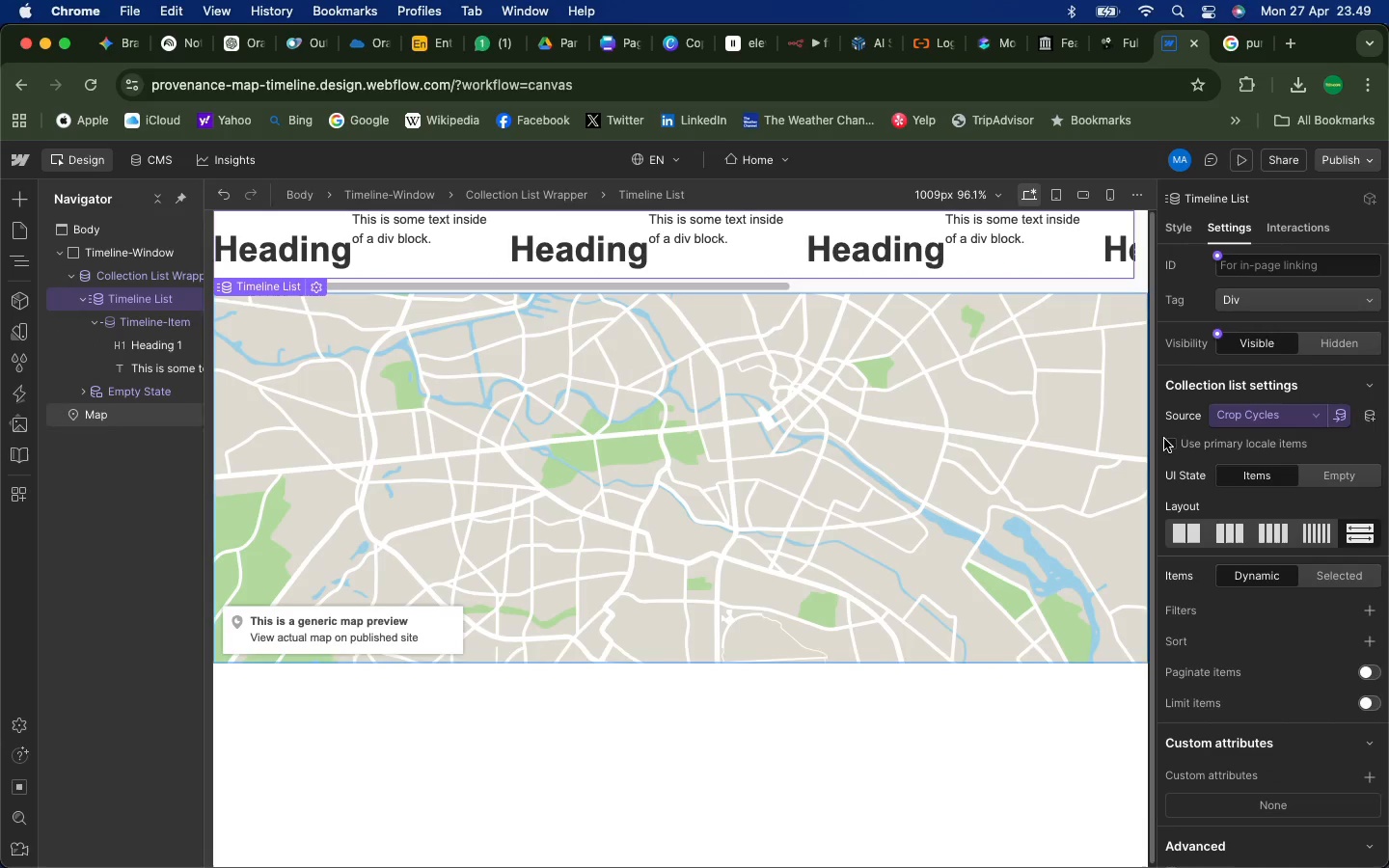 
left_click([1315, 420])
 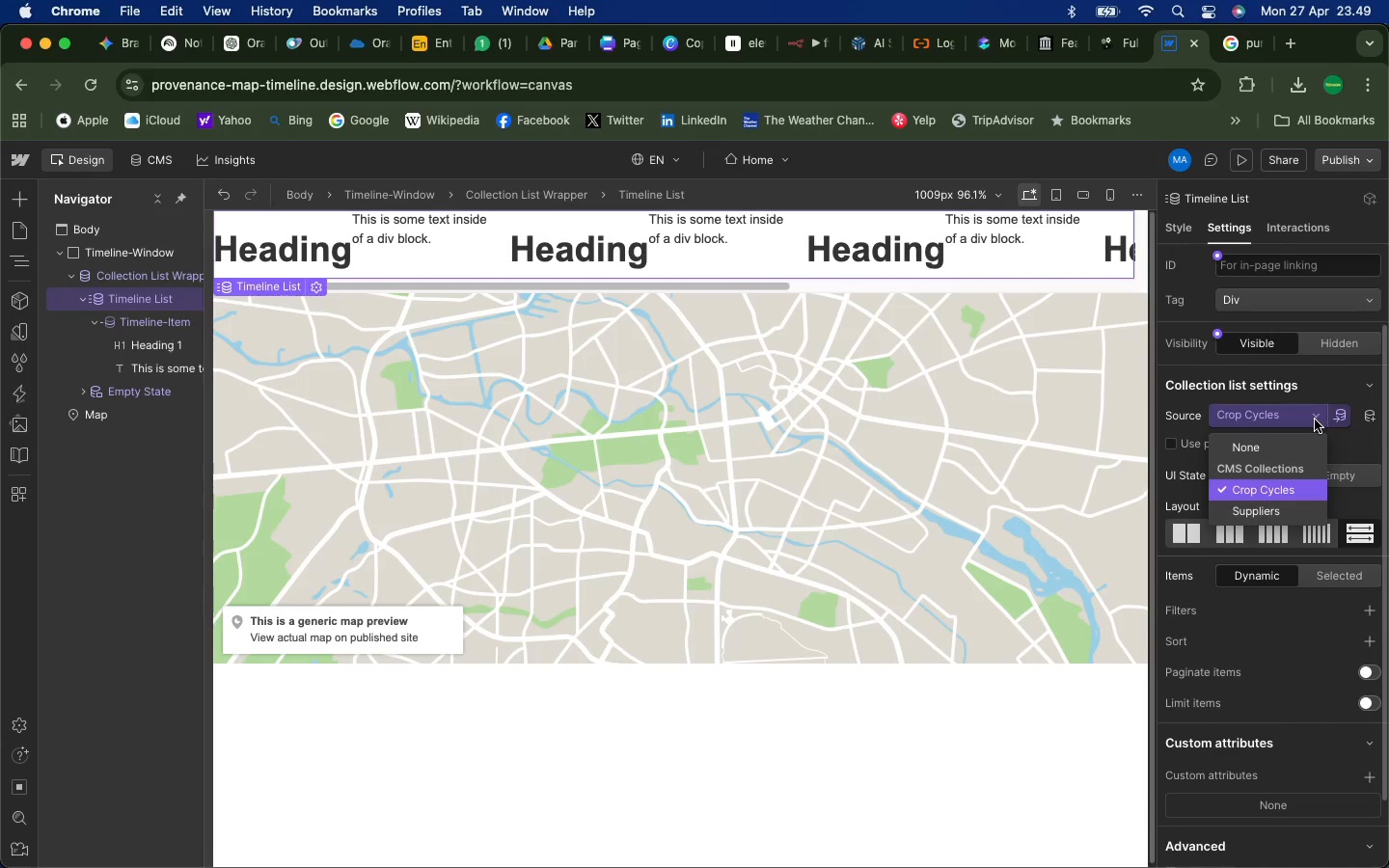 
left_click([1315, 420])
 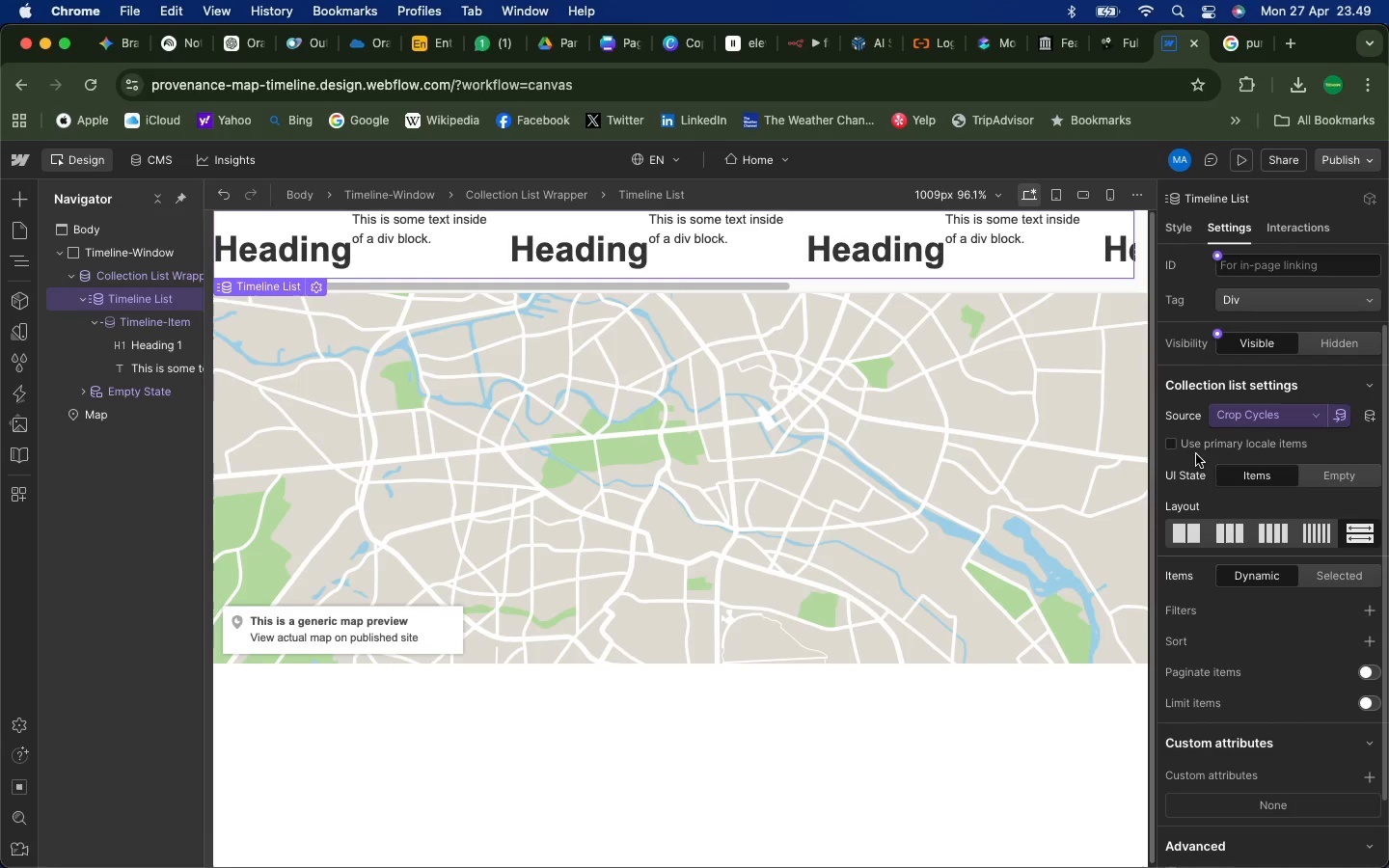 
left_click([1176, 448])
 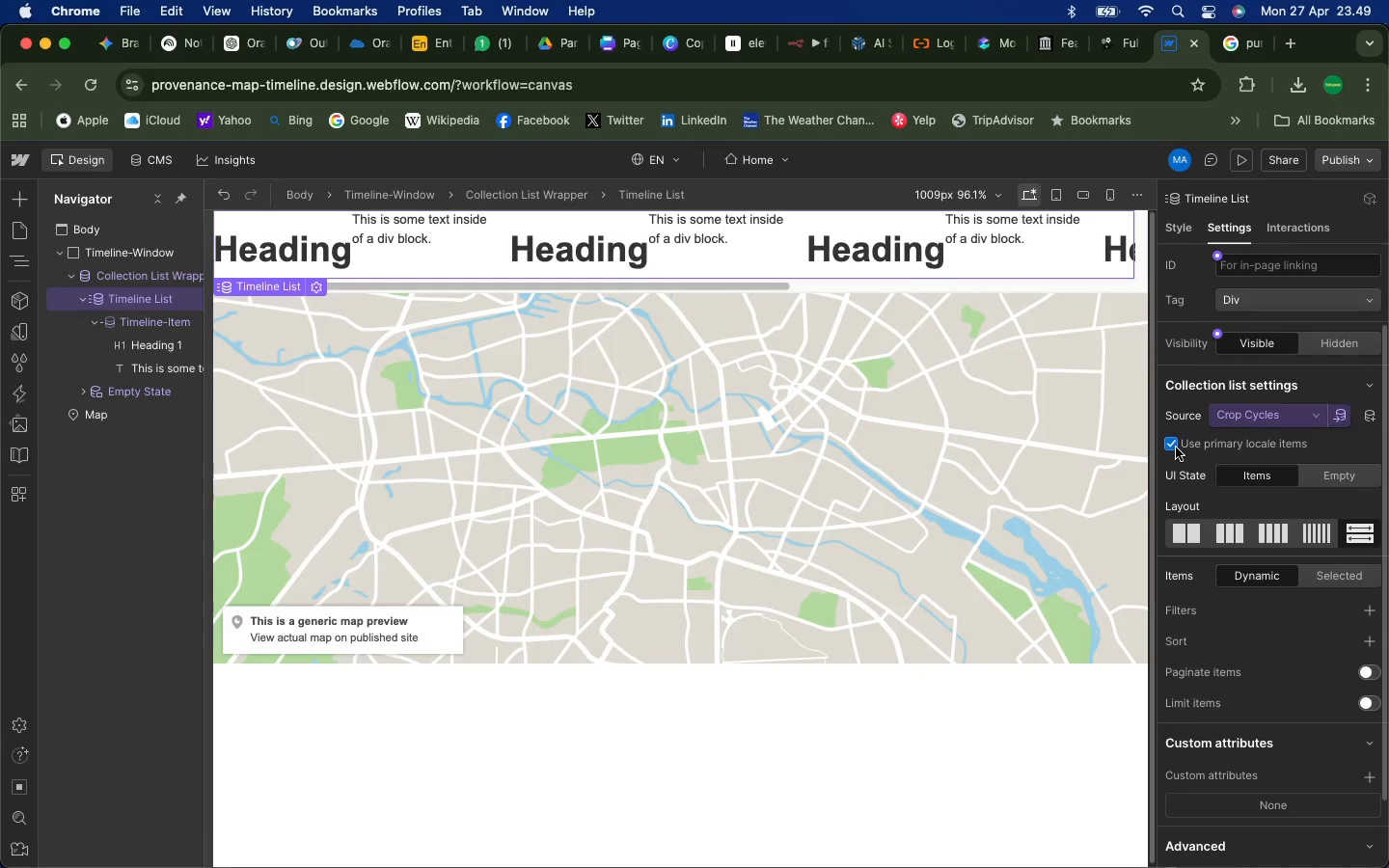 
left_click([1176, 448])
 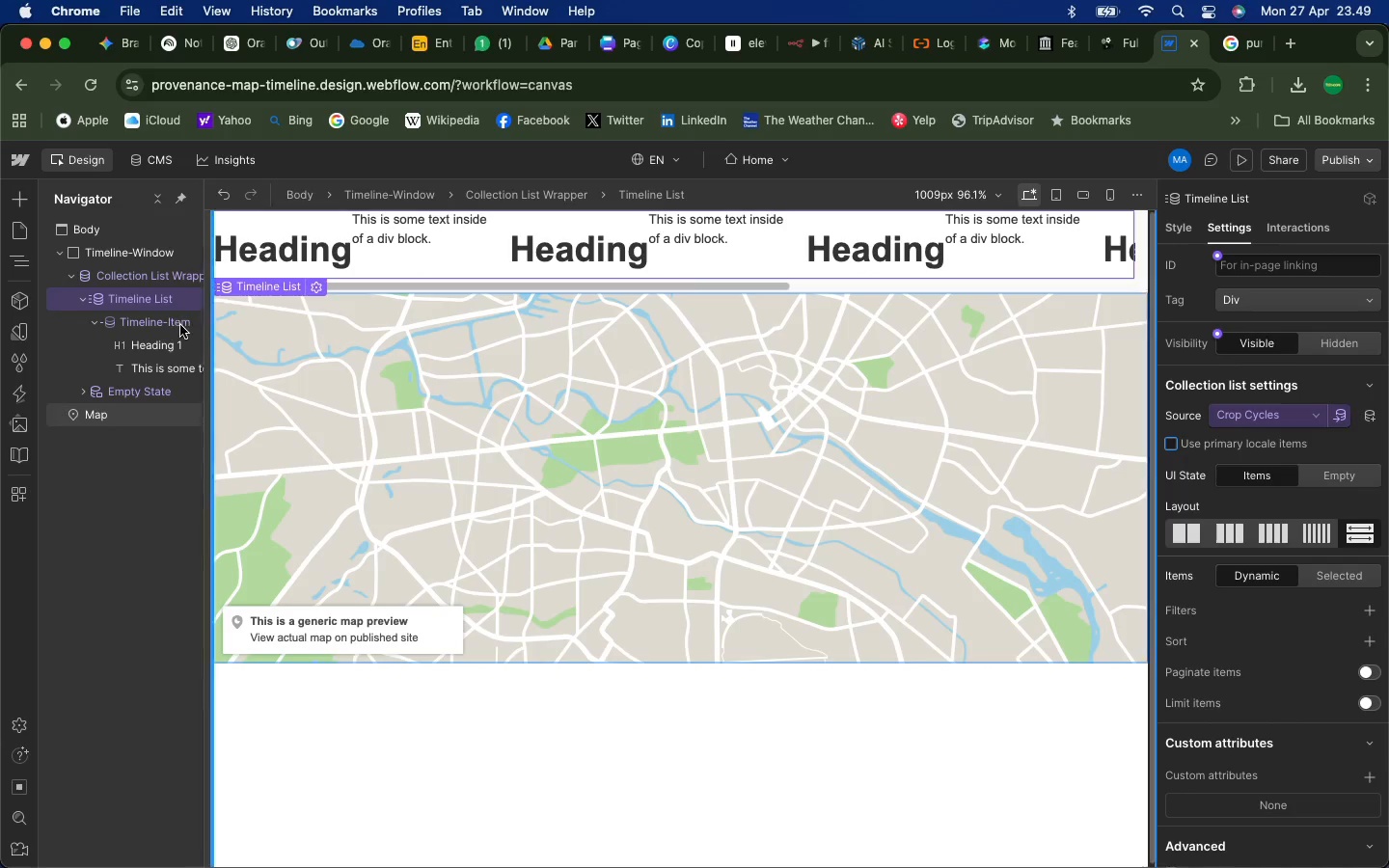 
left_click([177, 323])
 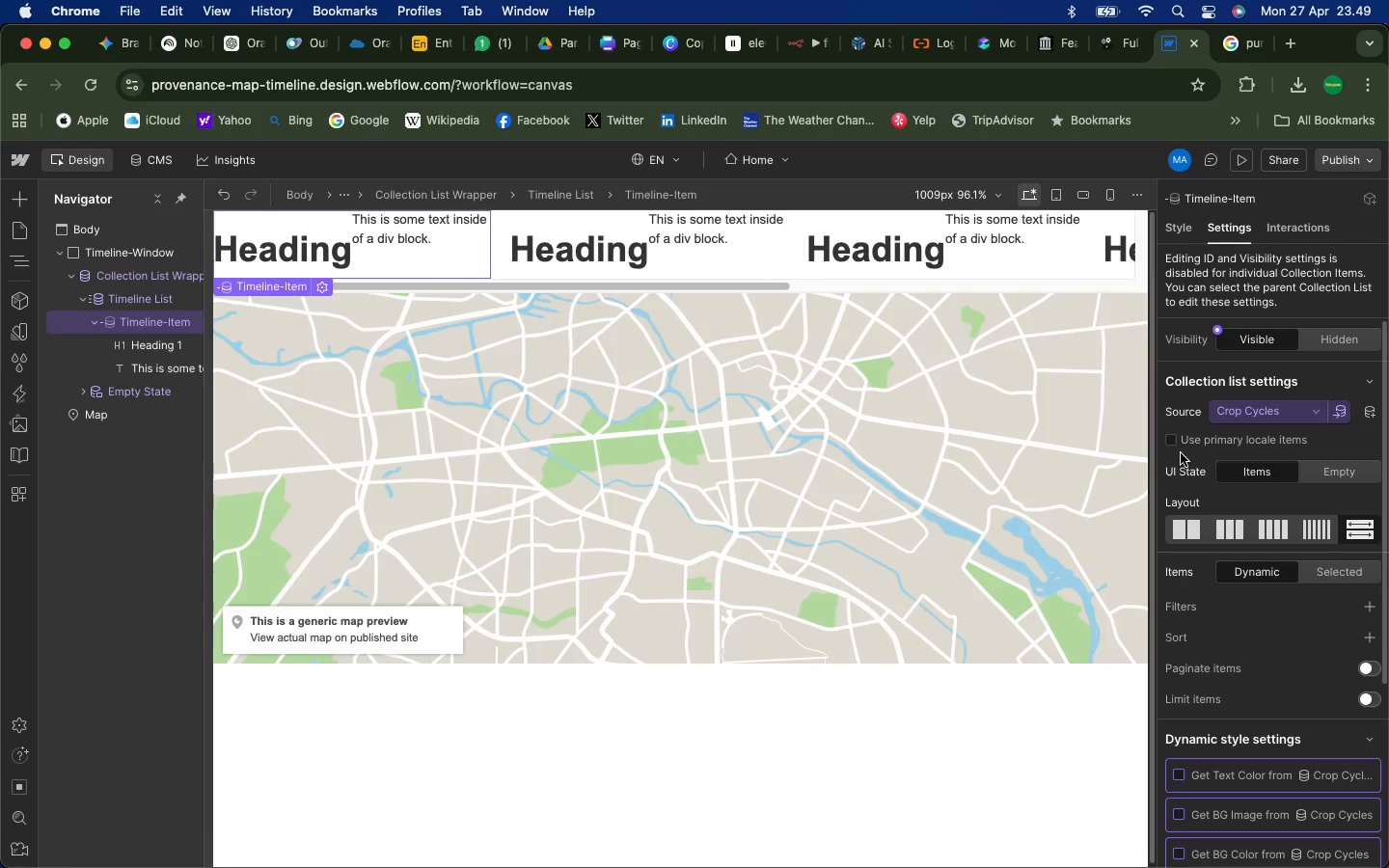 
left_click([1172, 445])
 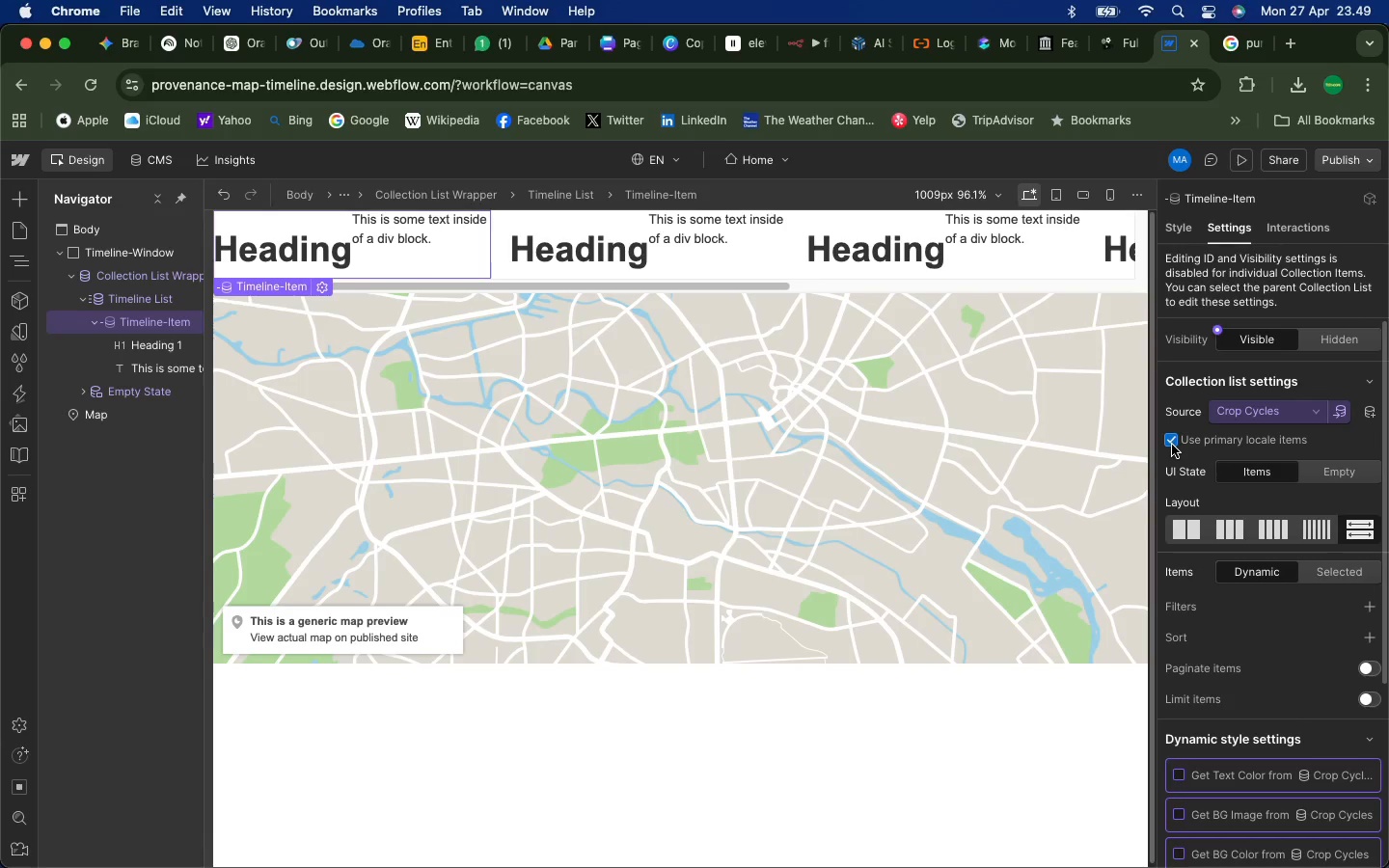 
left_click([1172, 445])
 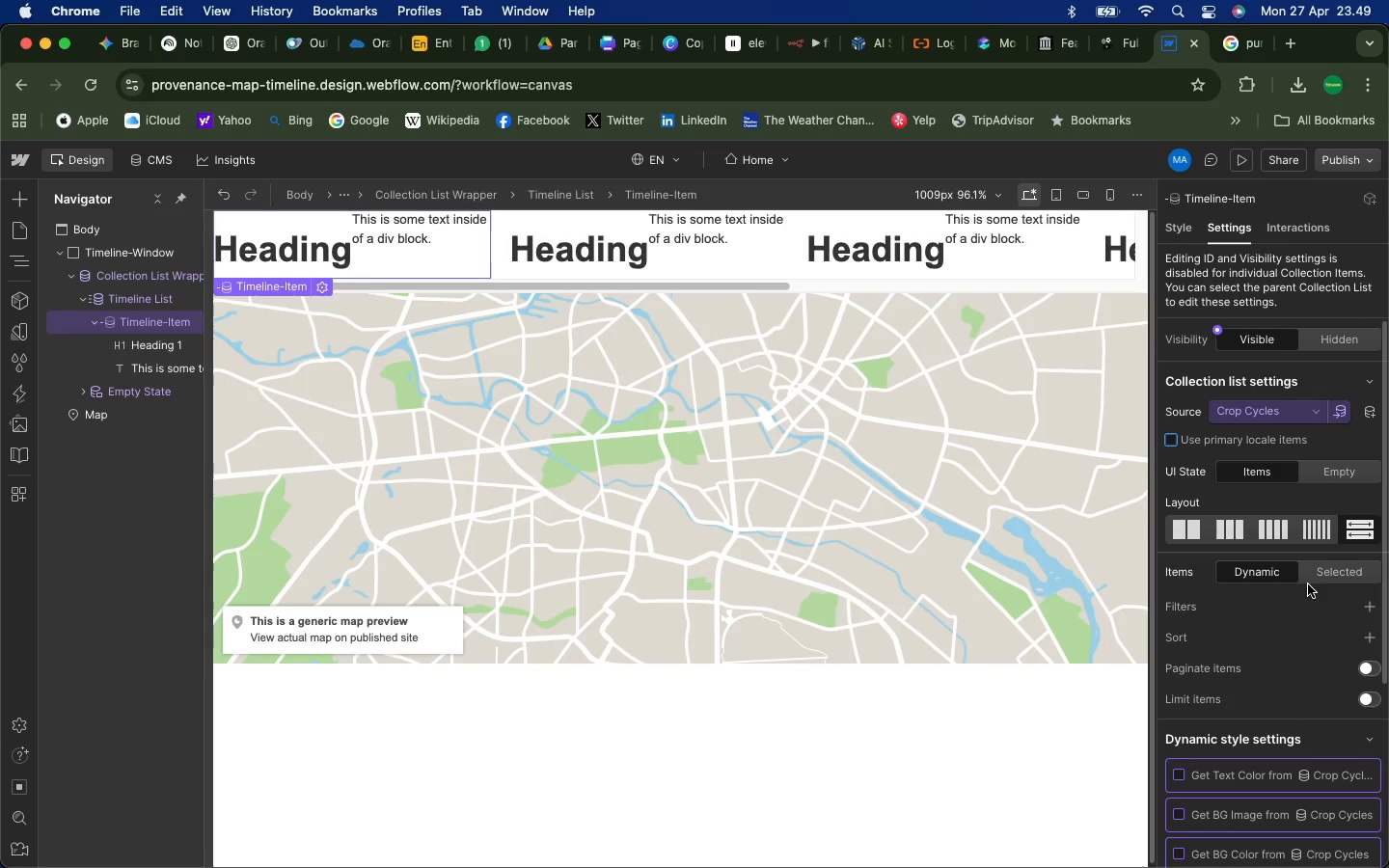 
left_click([1317, 579])
 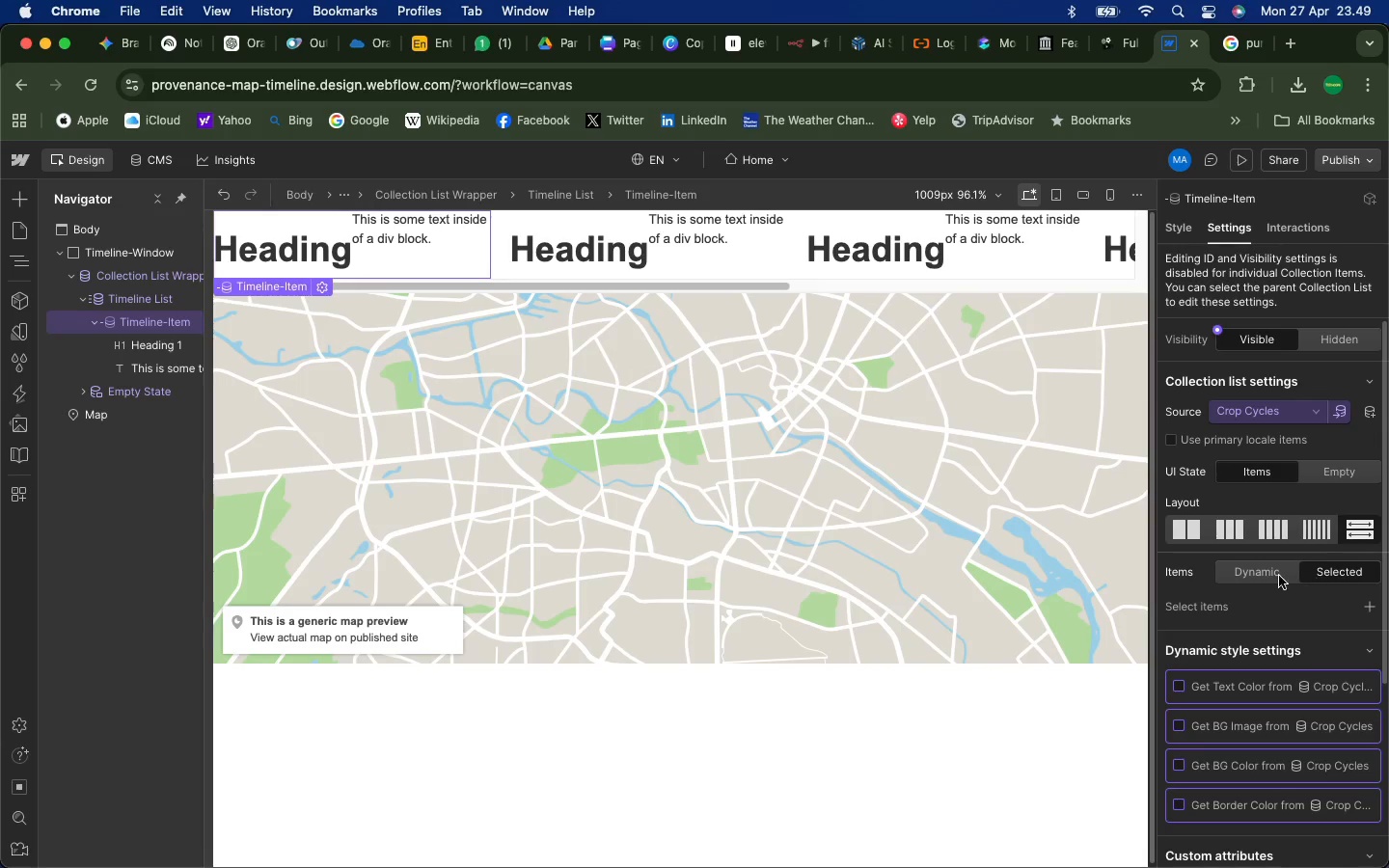 
left_click([1261, 570])
 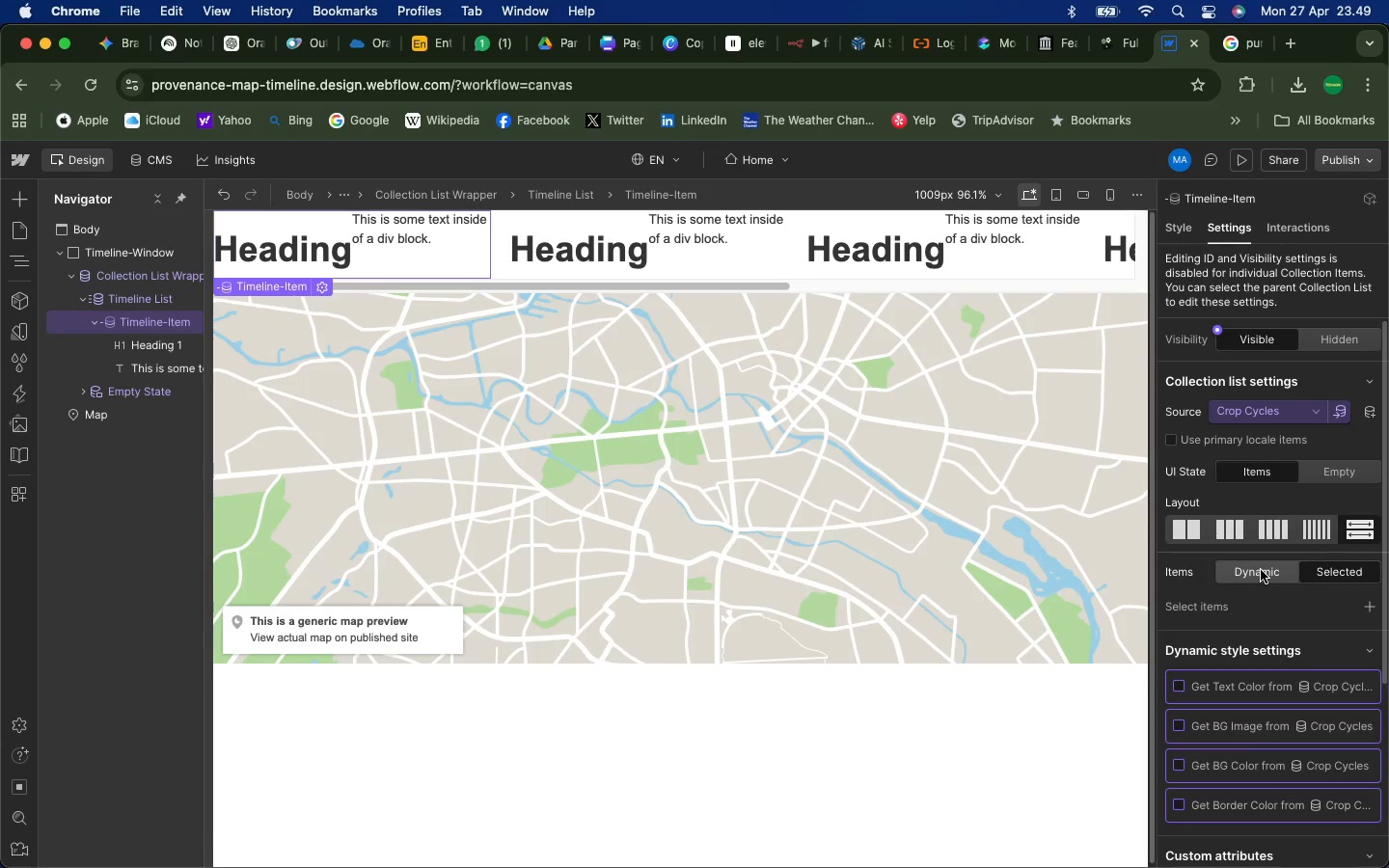 
mouse_move([1284, 595])
 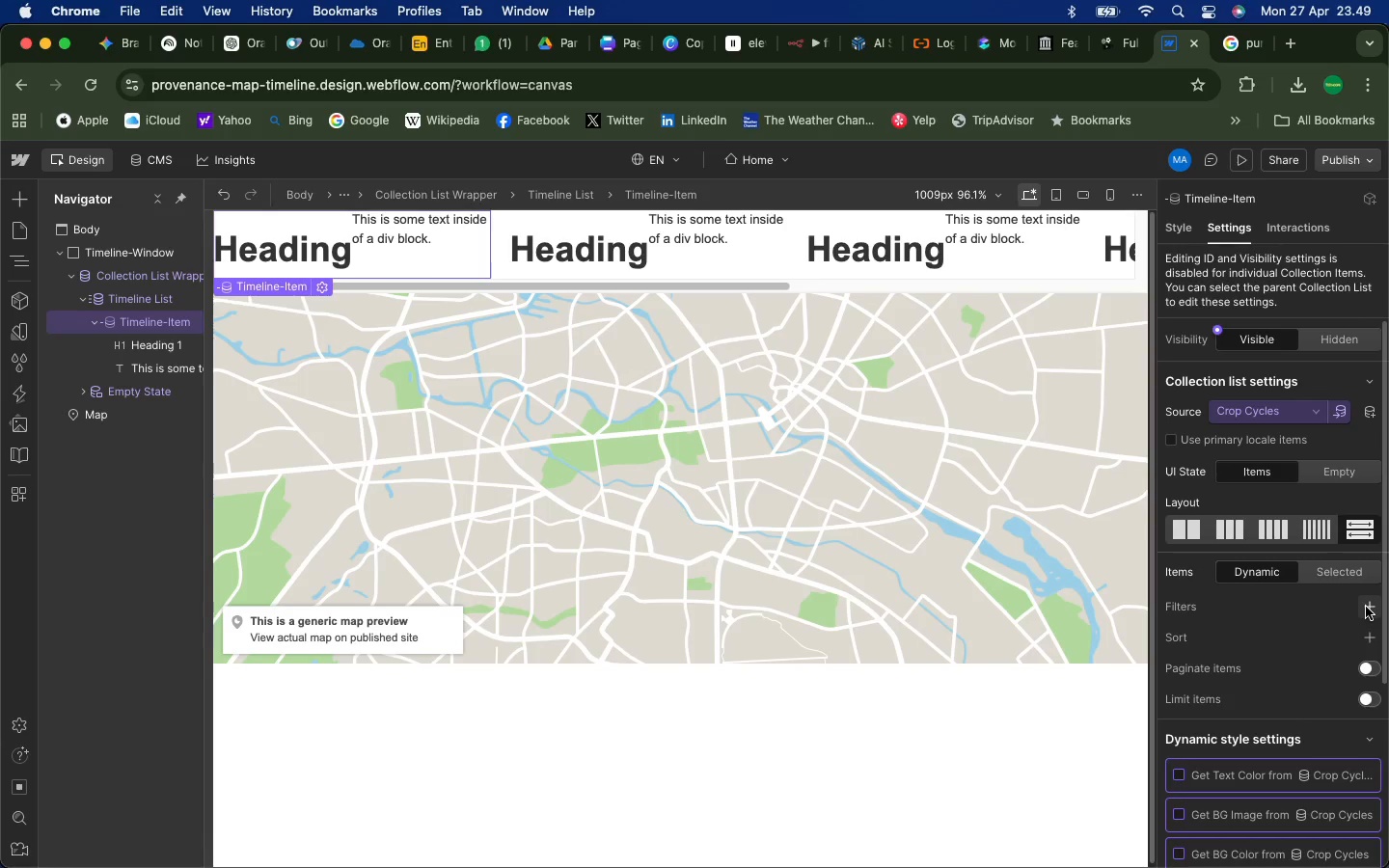 
left_click([1366, 607])
 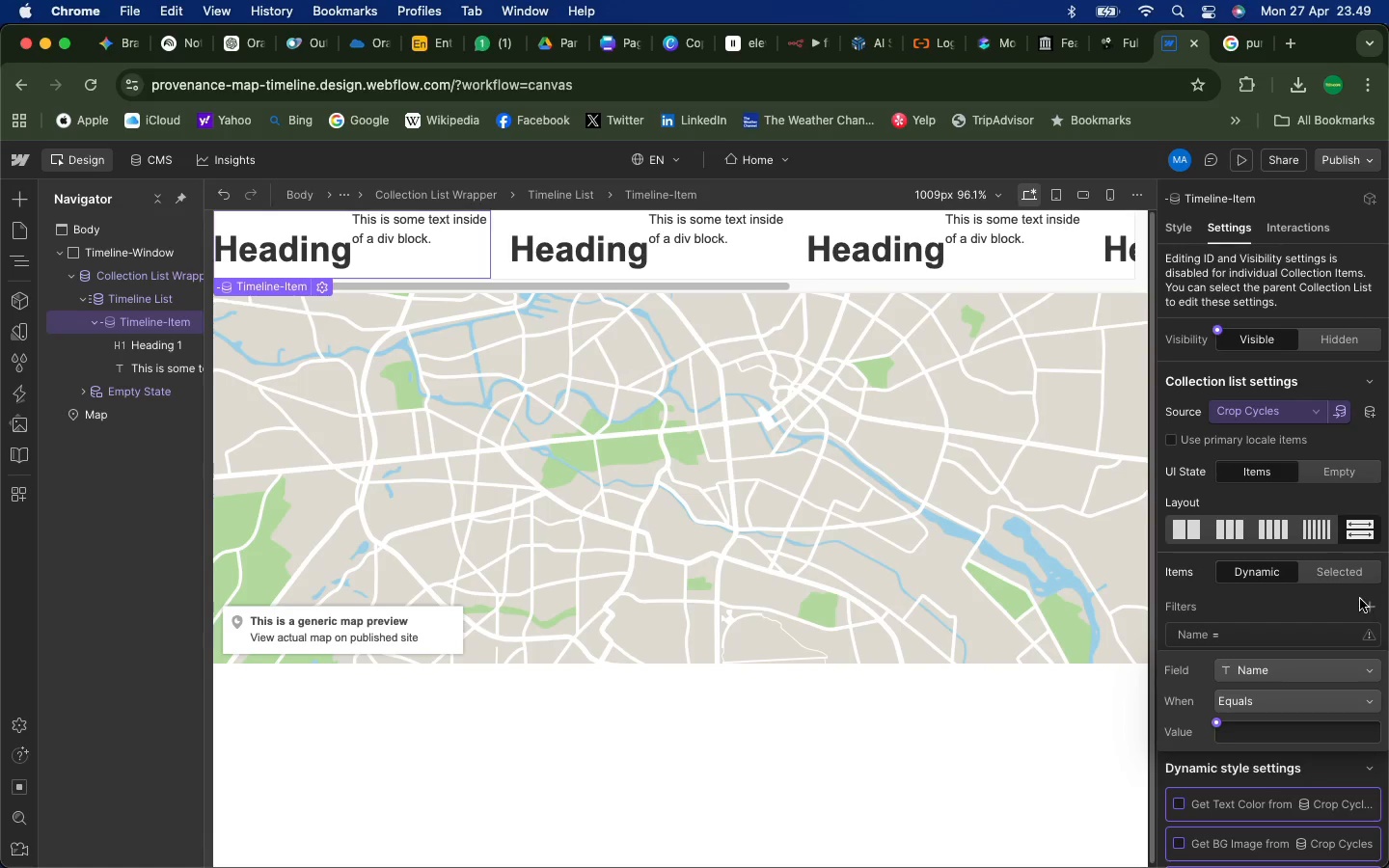 
left_click([1348, 582])
 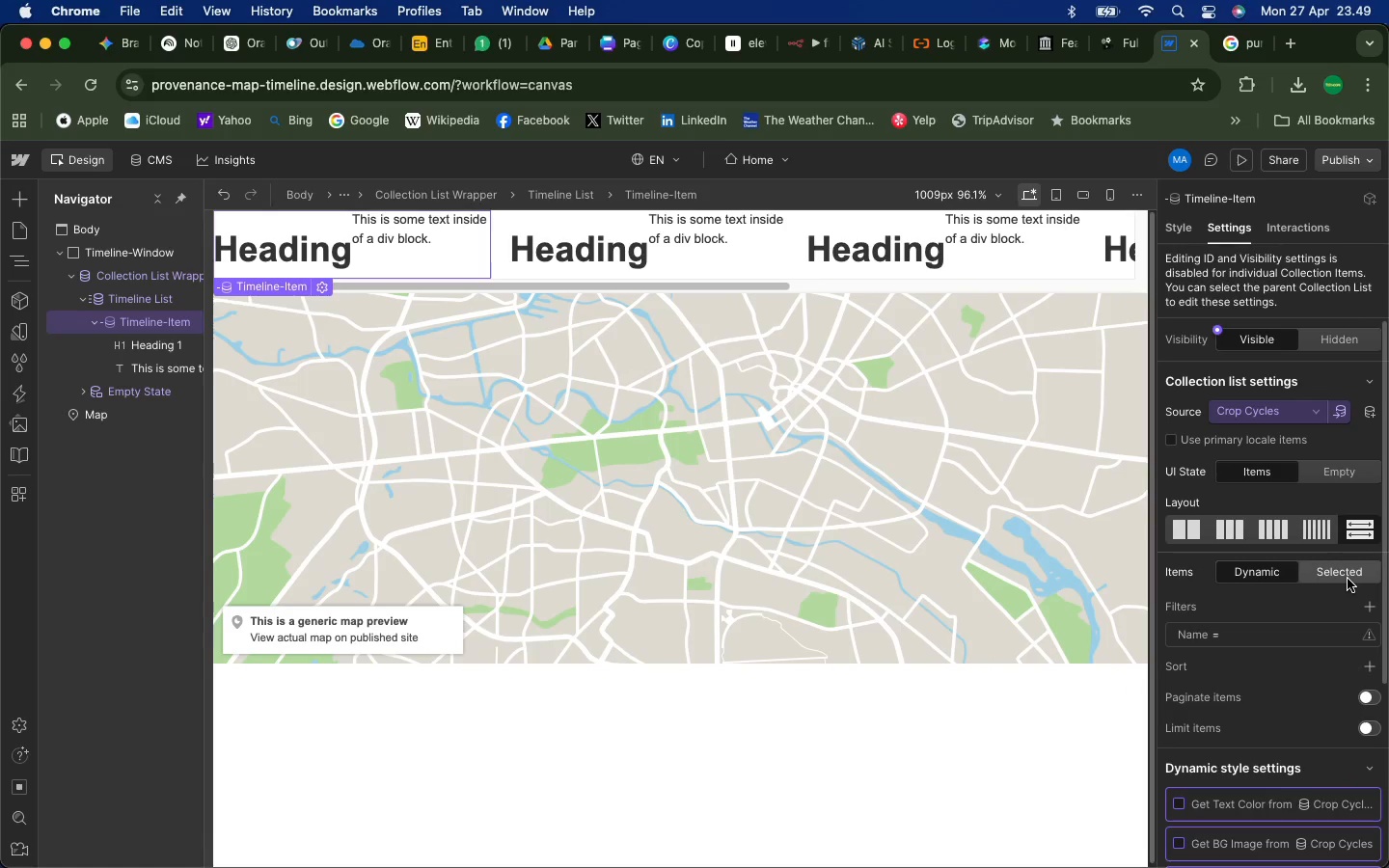 
left_click([1348, 579])
 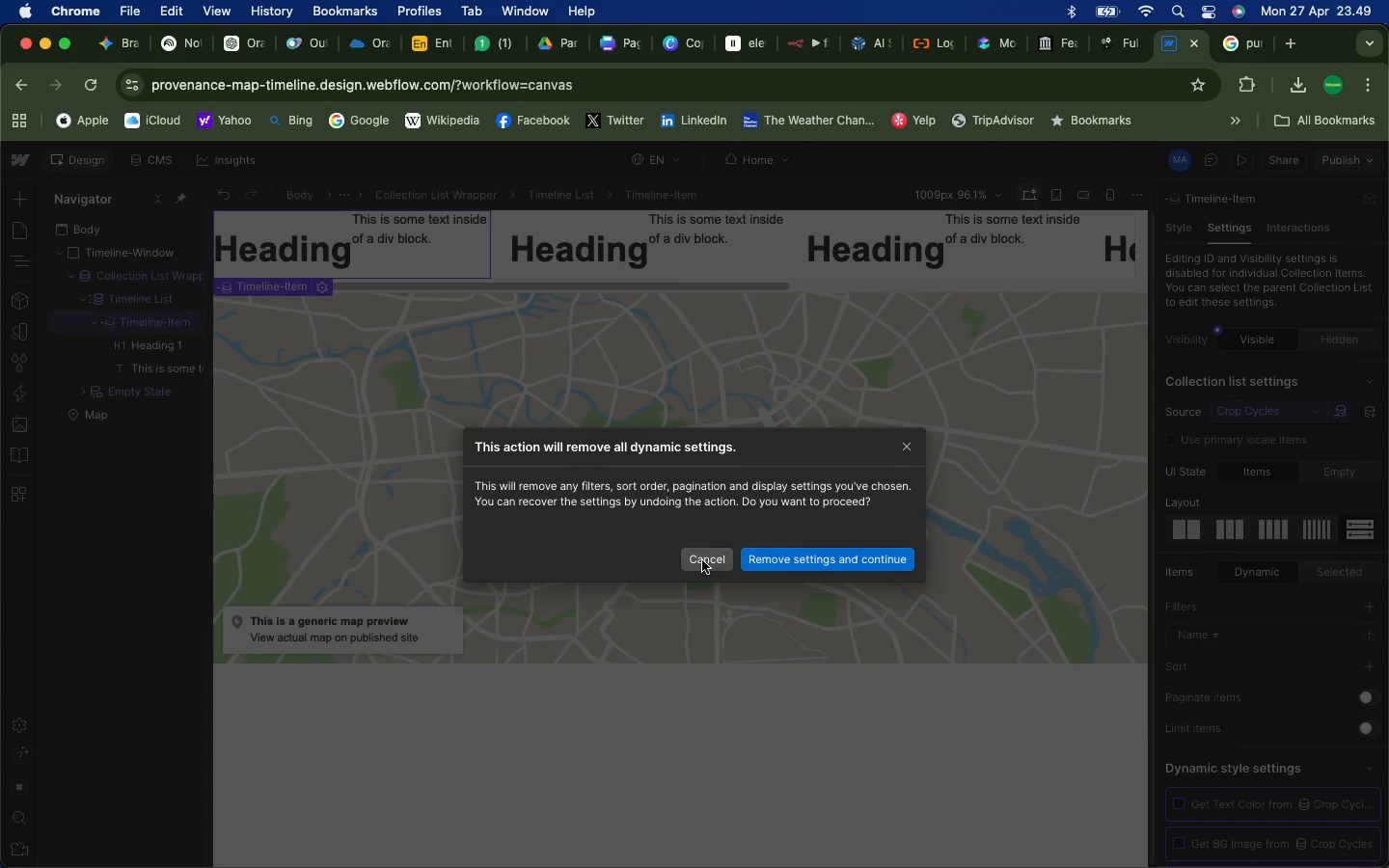 
left_click([707, 560])
 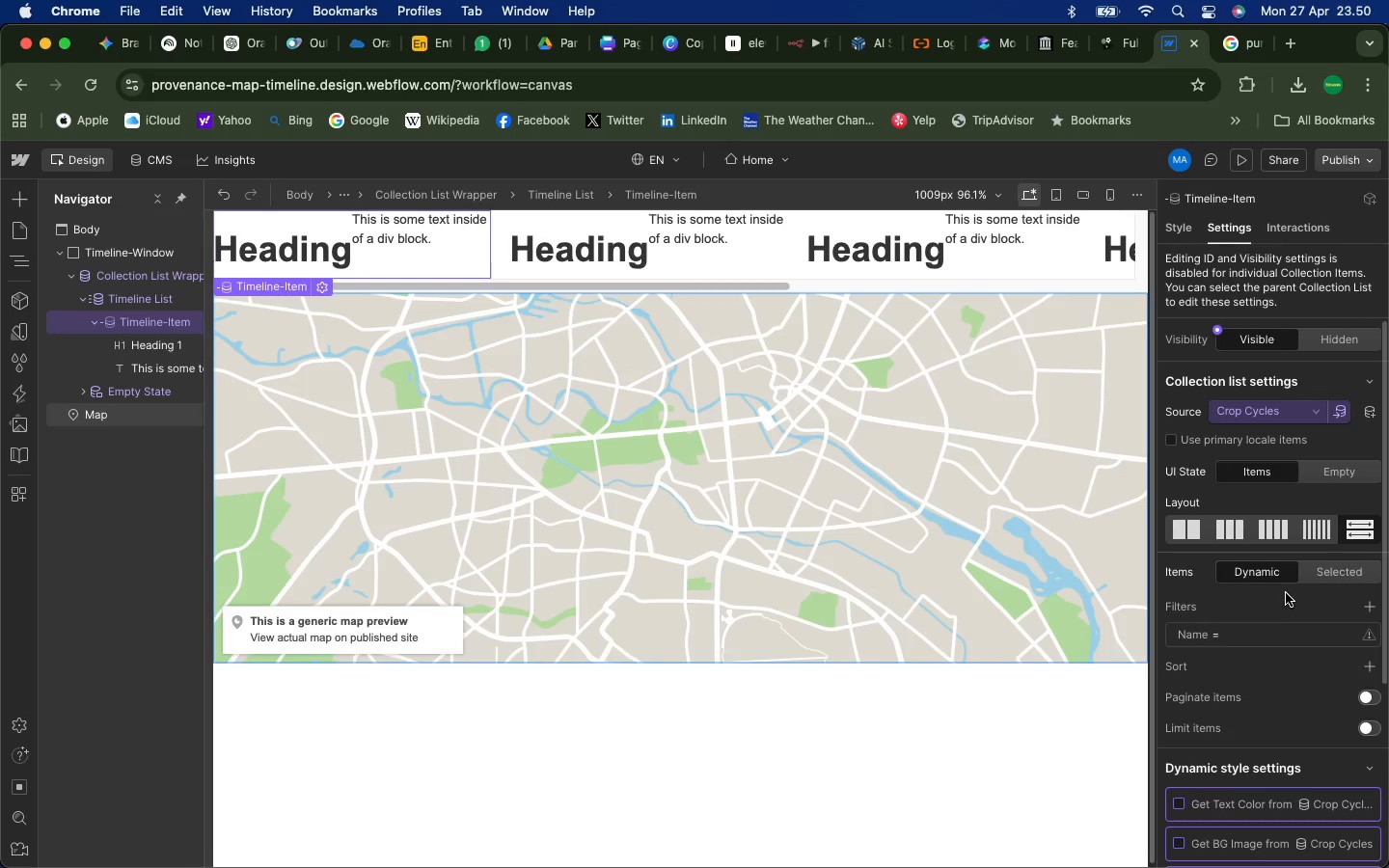 
left_click([1338, 572])
 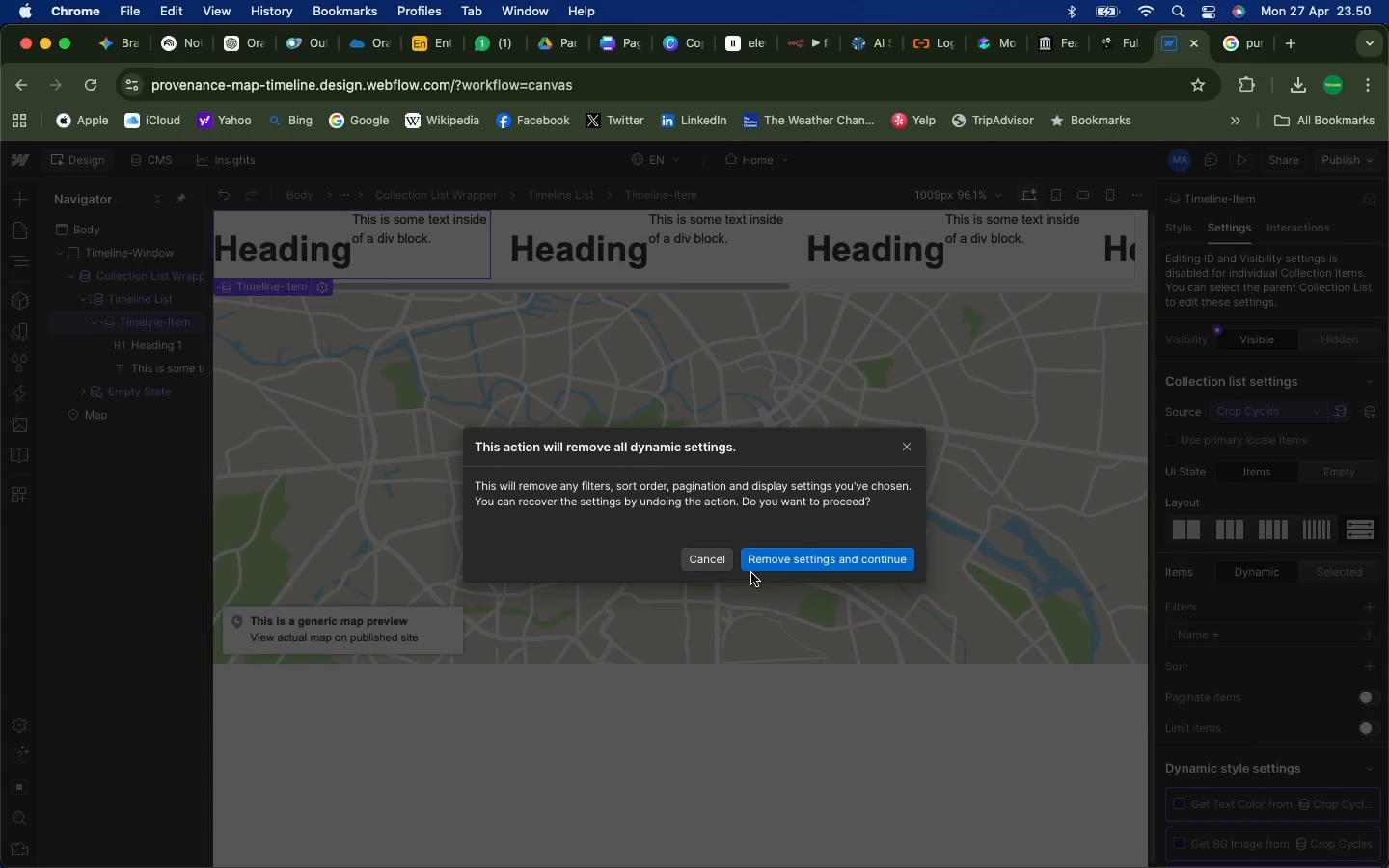 
left_click([698, 562])
 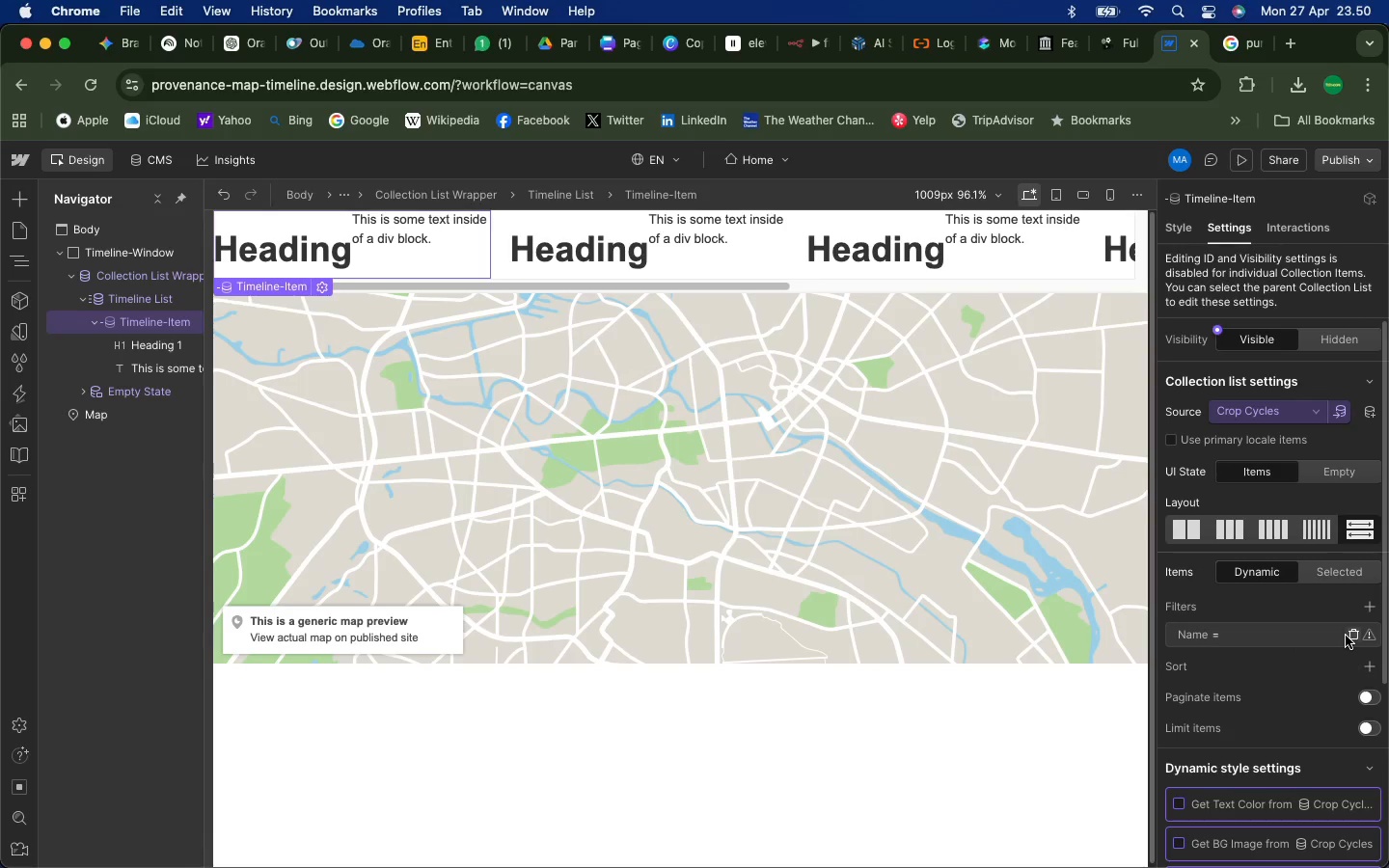 
left_click([1353, 636])
 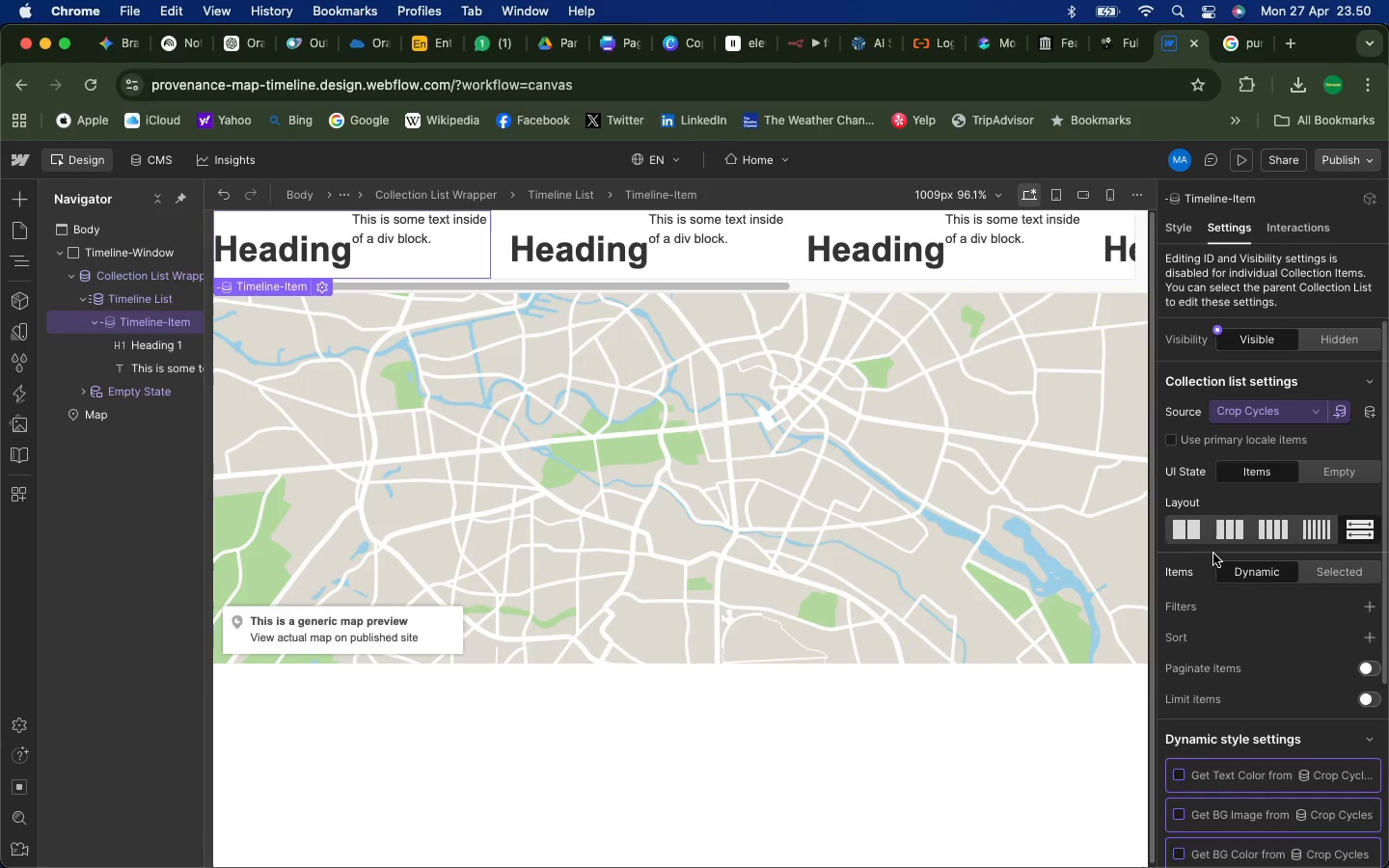 
wait(8.46)
 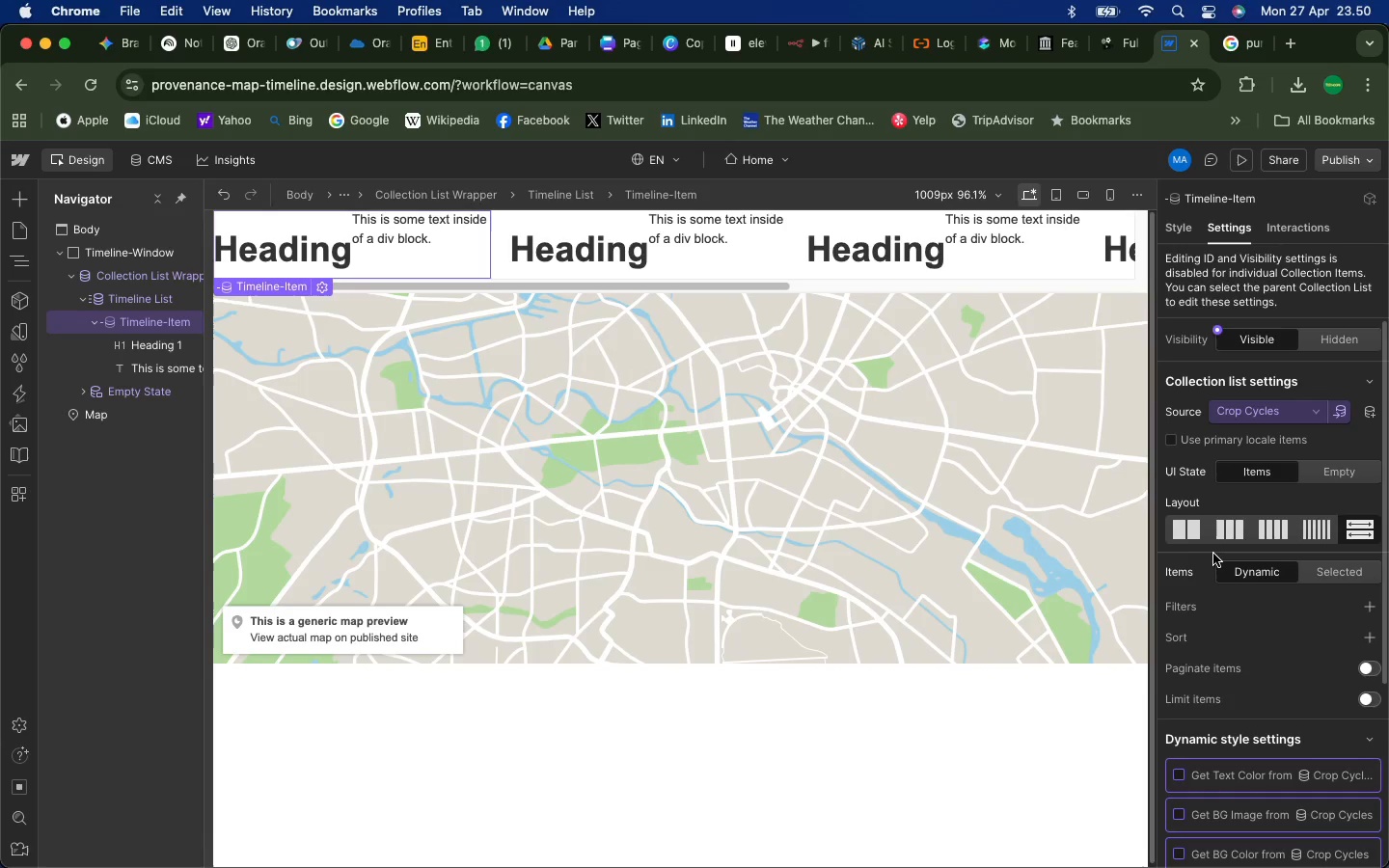 
left_click([1227, 418])
 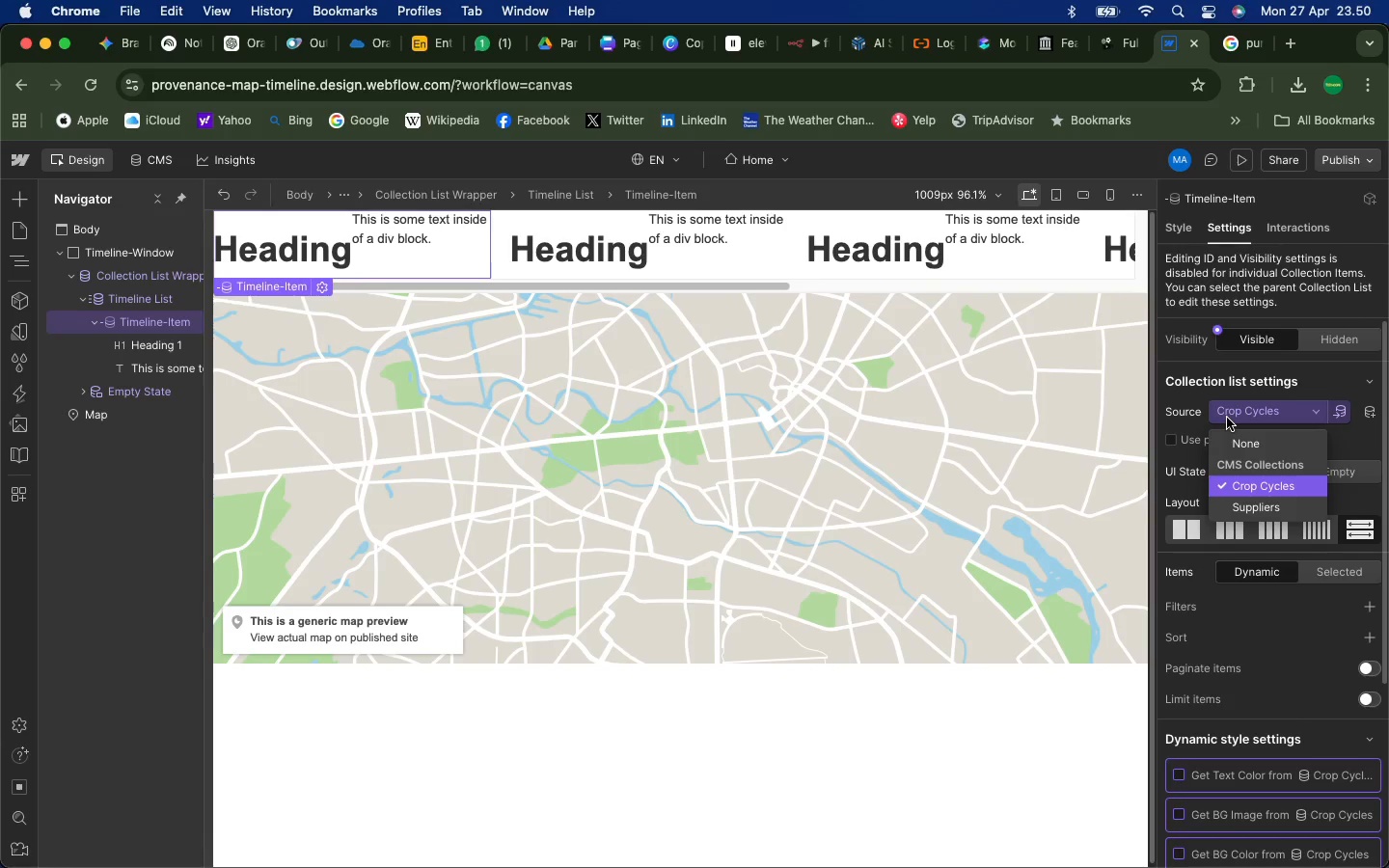 
left_click([1227, 418])
 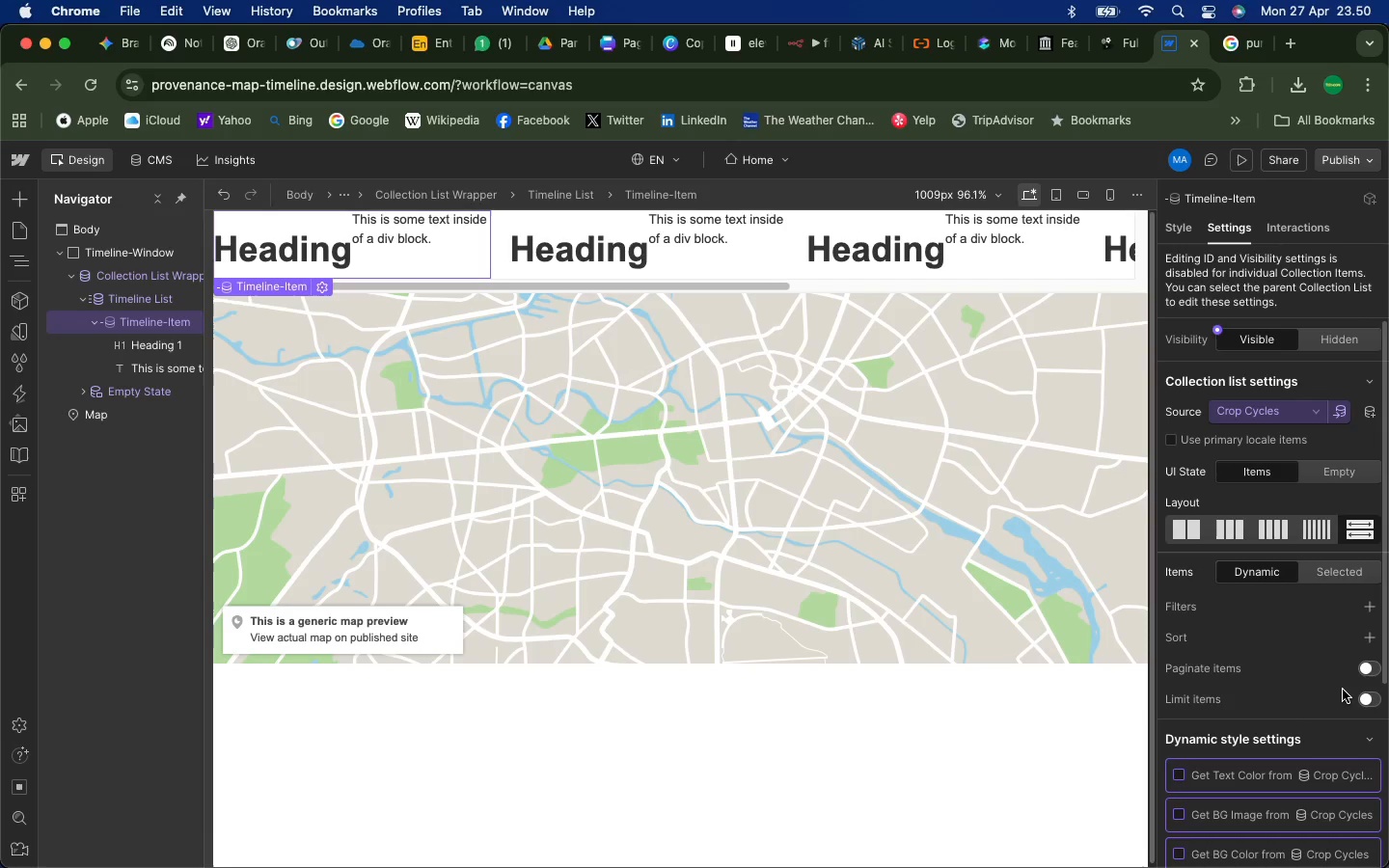 
wait(6.33)
 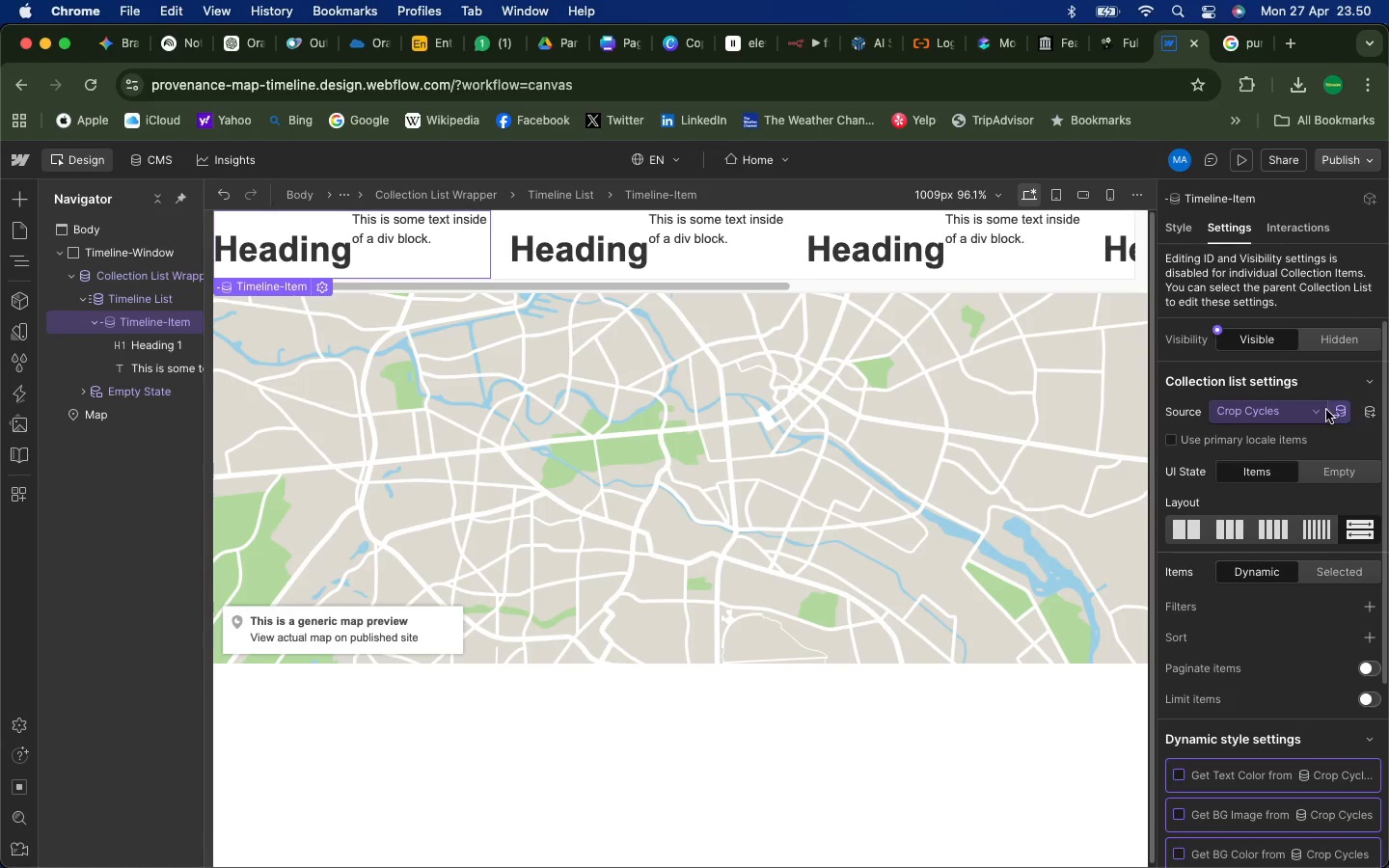 
scroll: coordinate [1310, 704], scroll_direction: down, amount: 24.0
 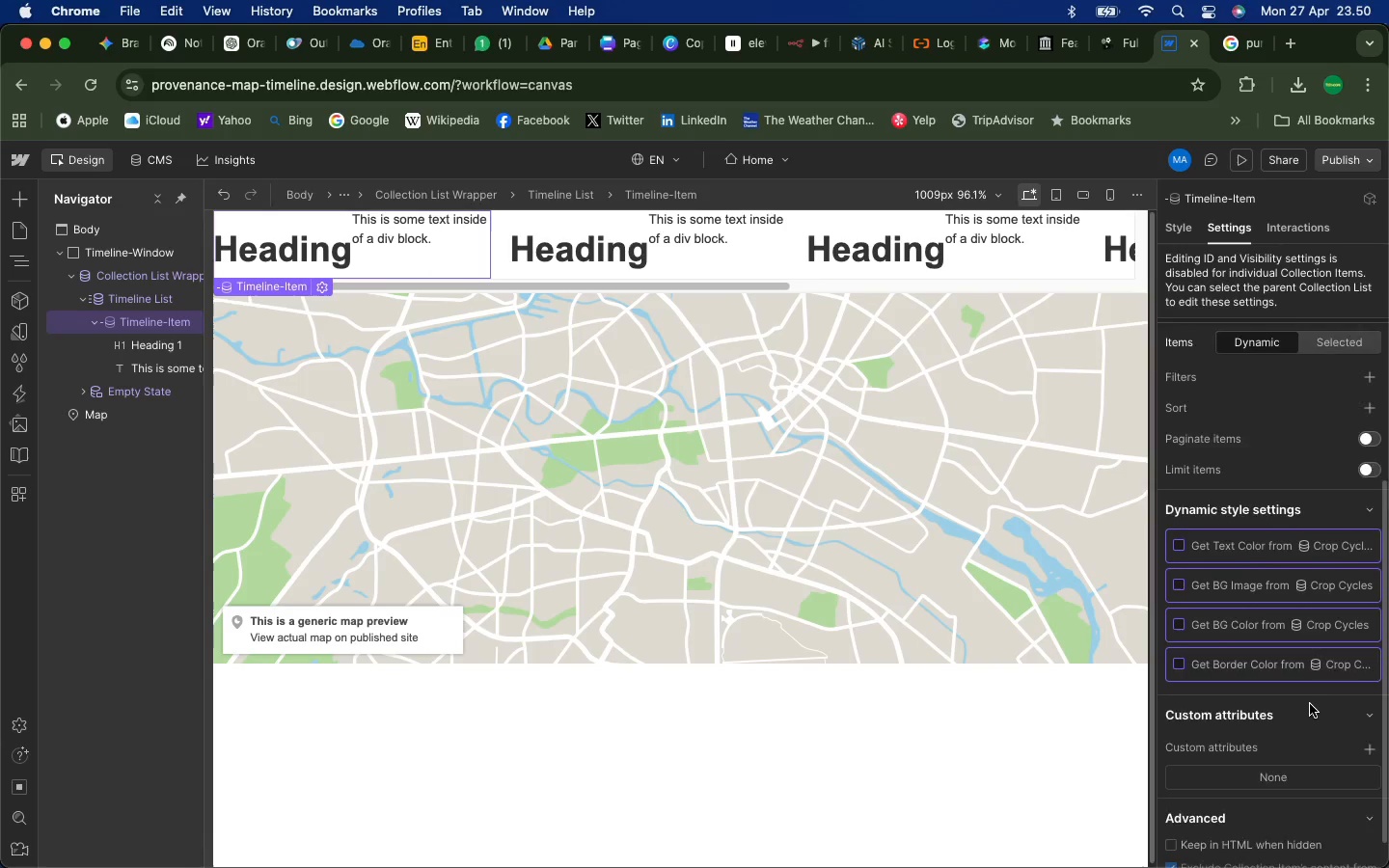 
scroll: coordinate [1310, 704], scroll_direction: up, amount: 46.0
 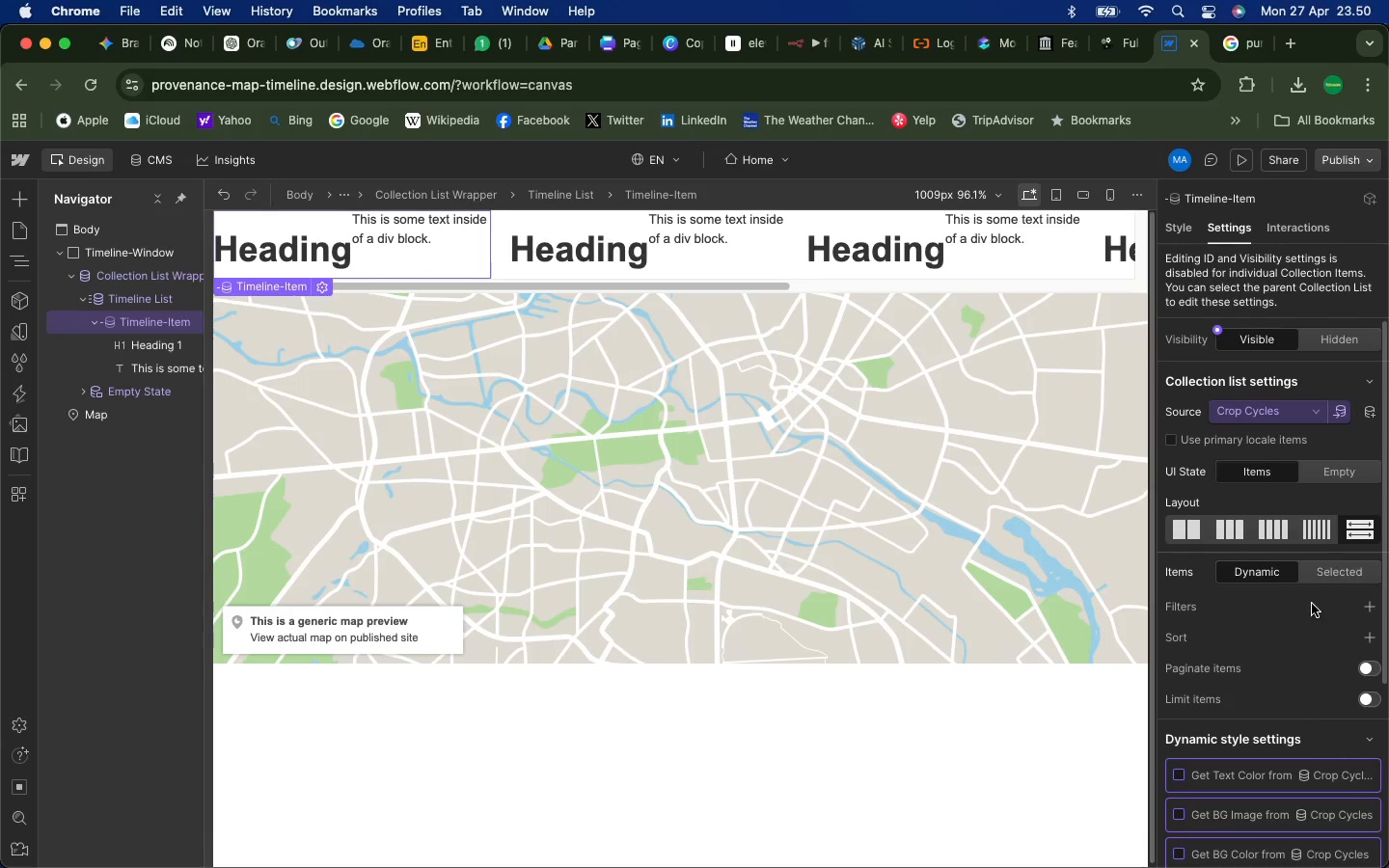 
left_click([1351, 579])
 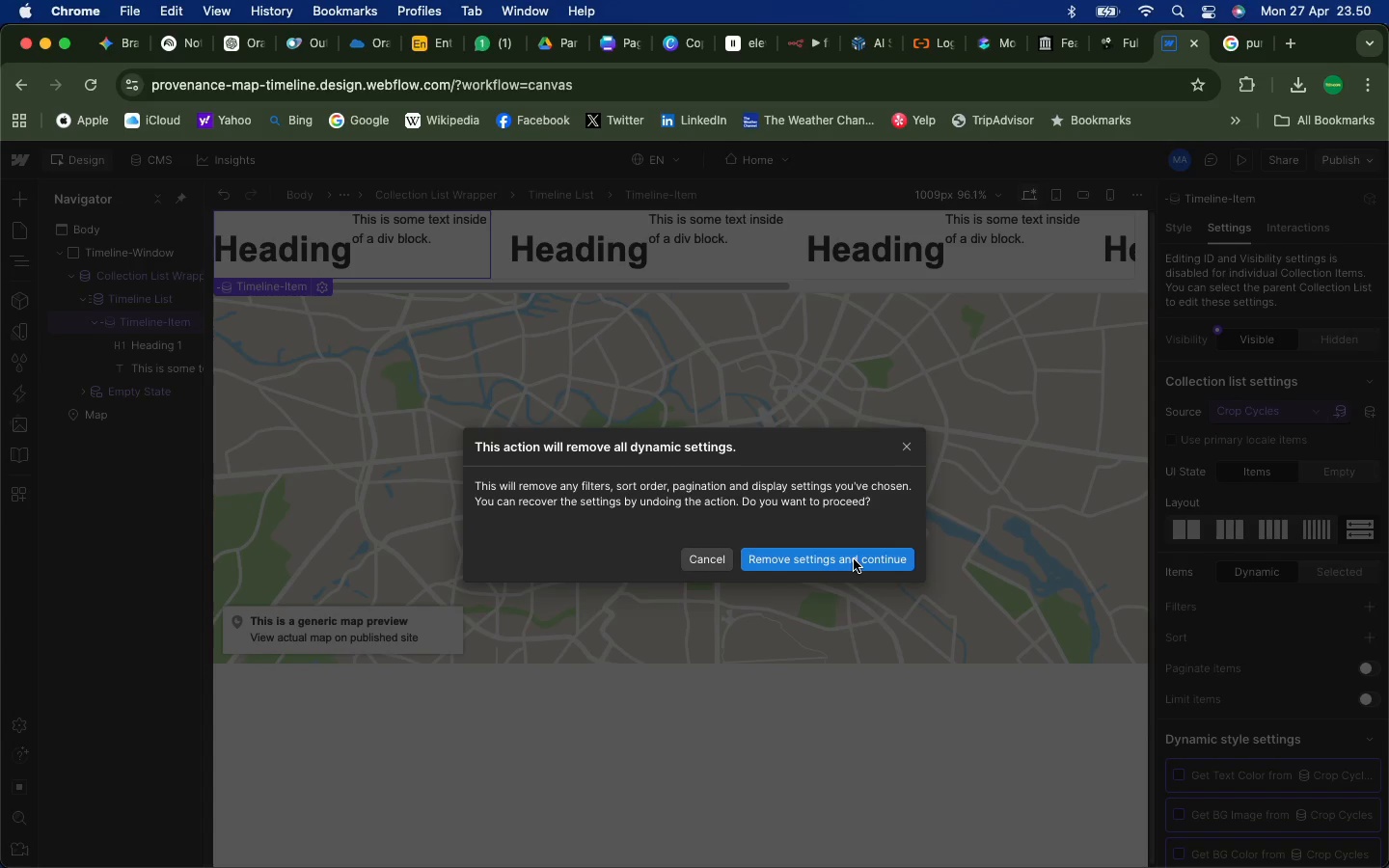 
wait(15.69)
 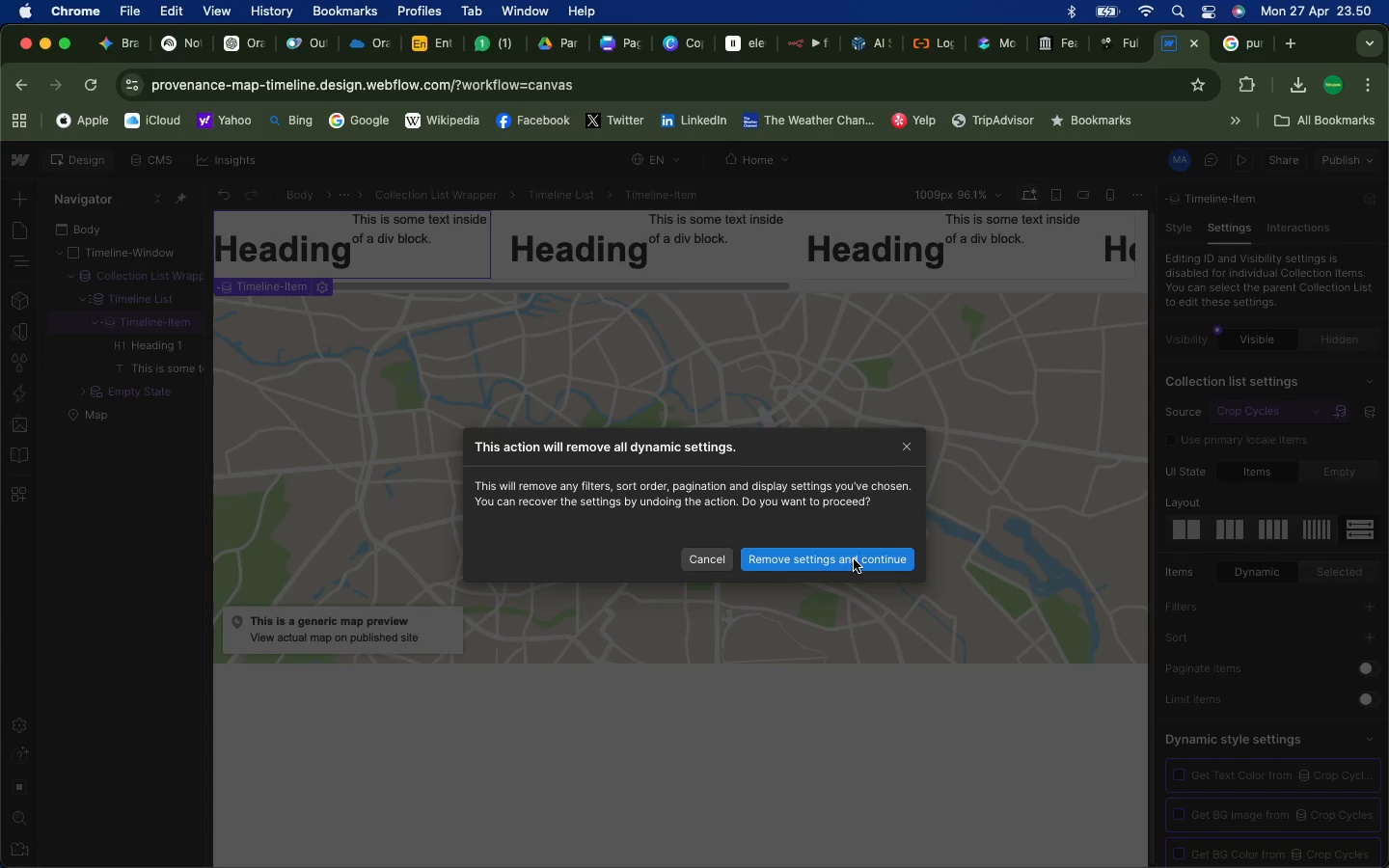 
left_click([799, 564])
 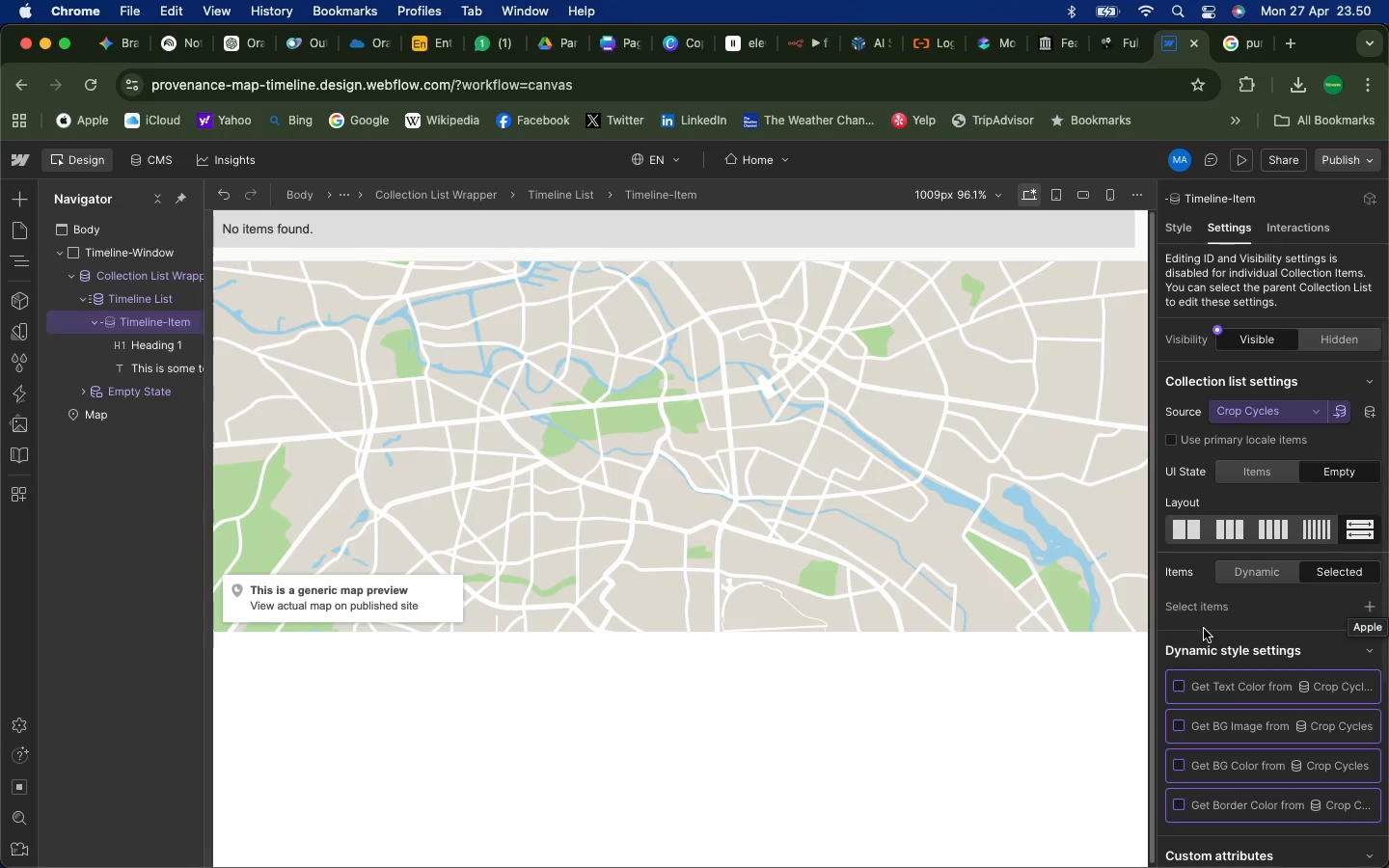 
left_click([1246, 575])
 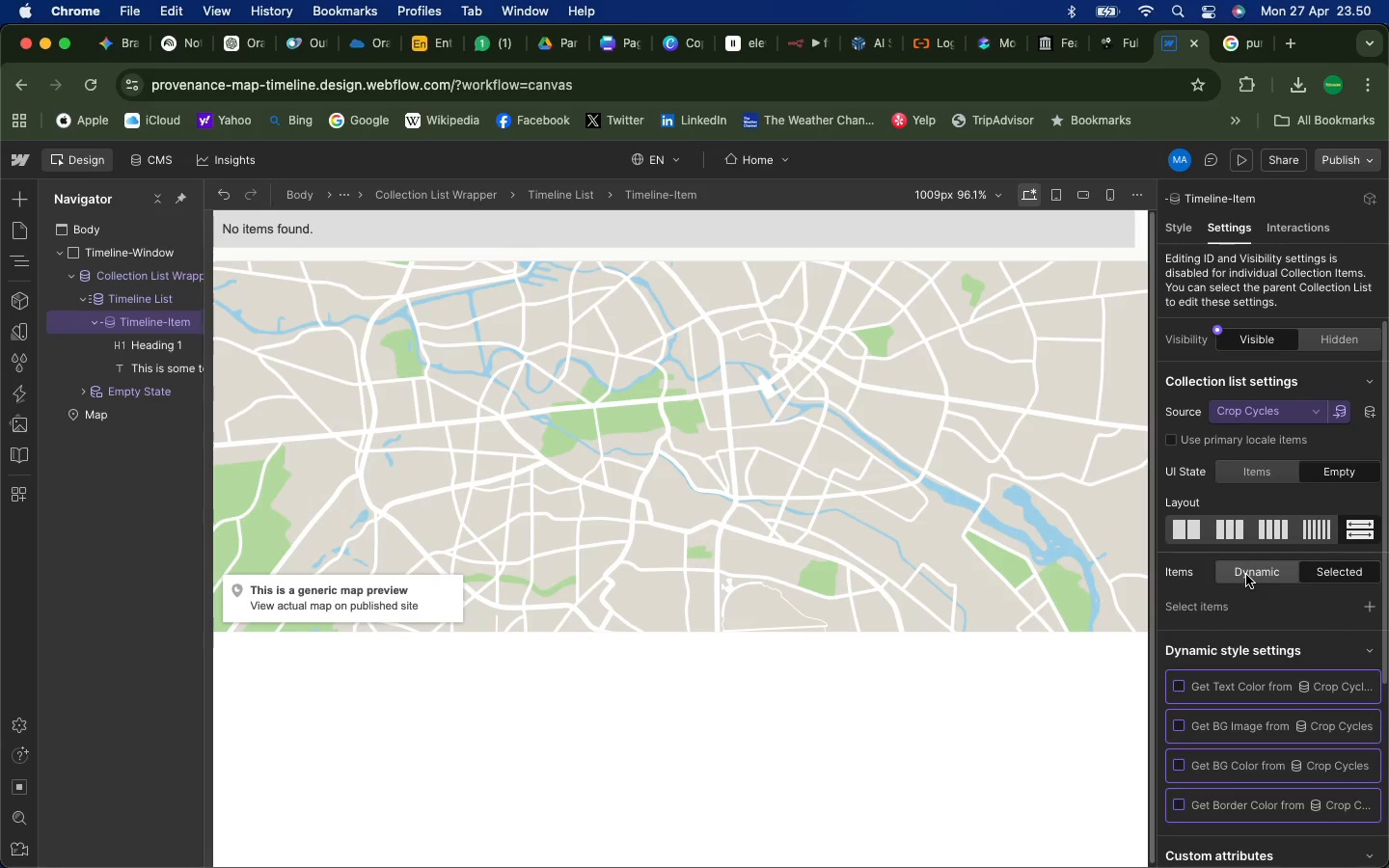 
mouse_move([1248, 604])
 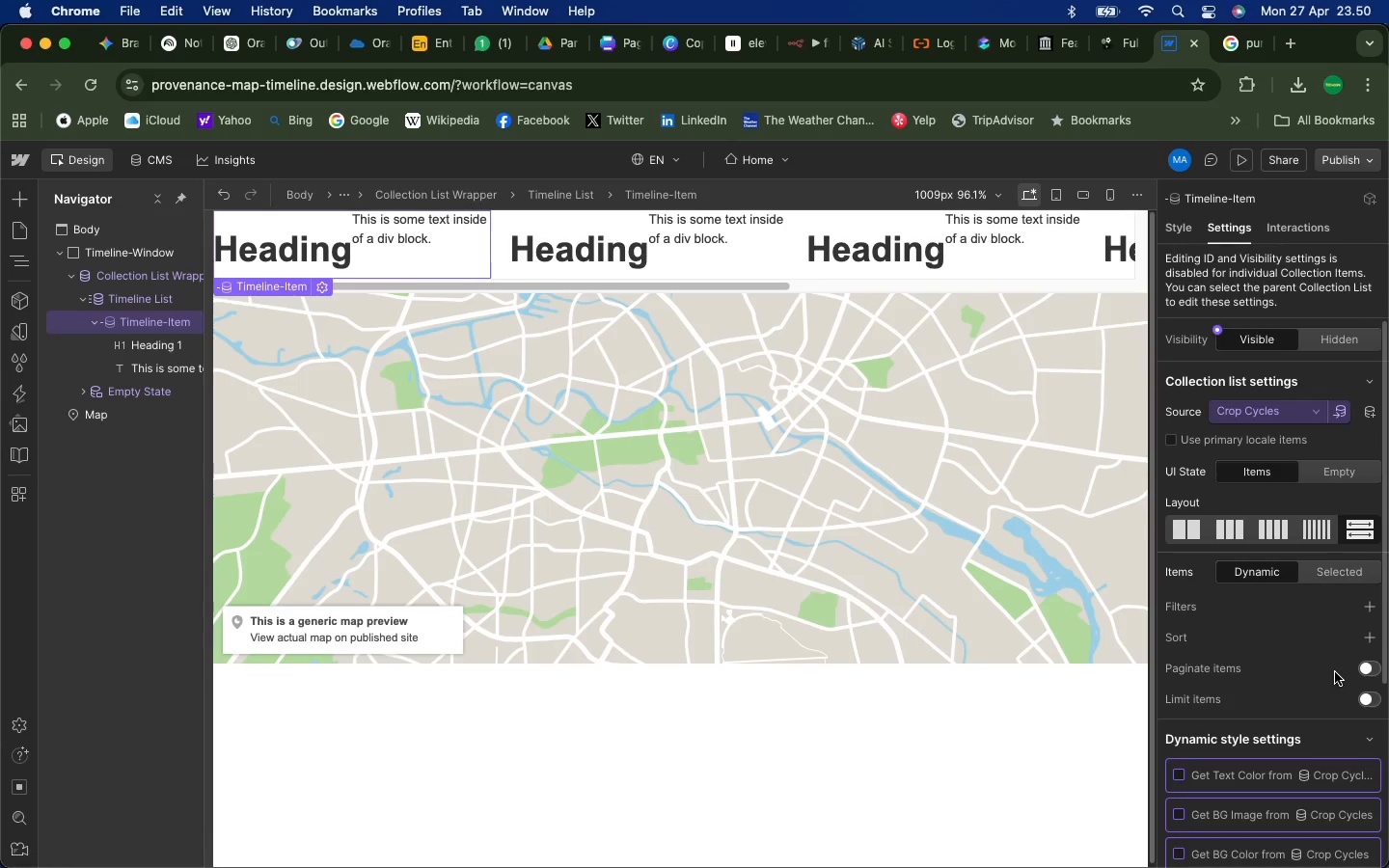 
scroll: coordinate [1295, 790], scroll_direction: down, amount: 10.0
 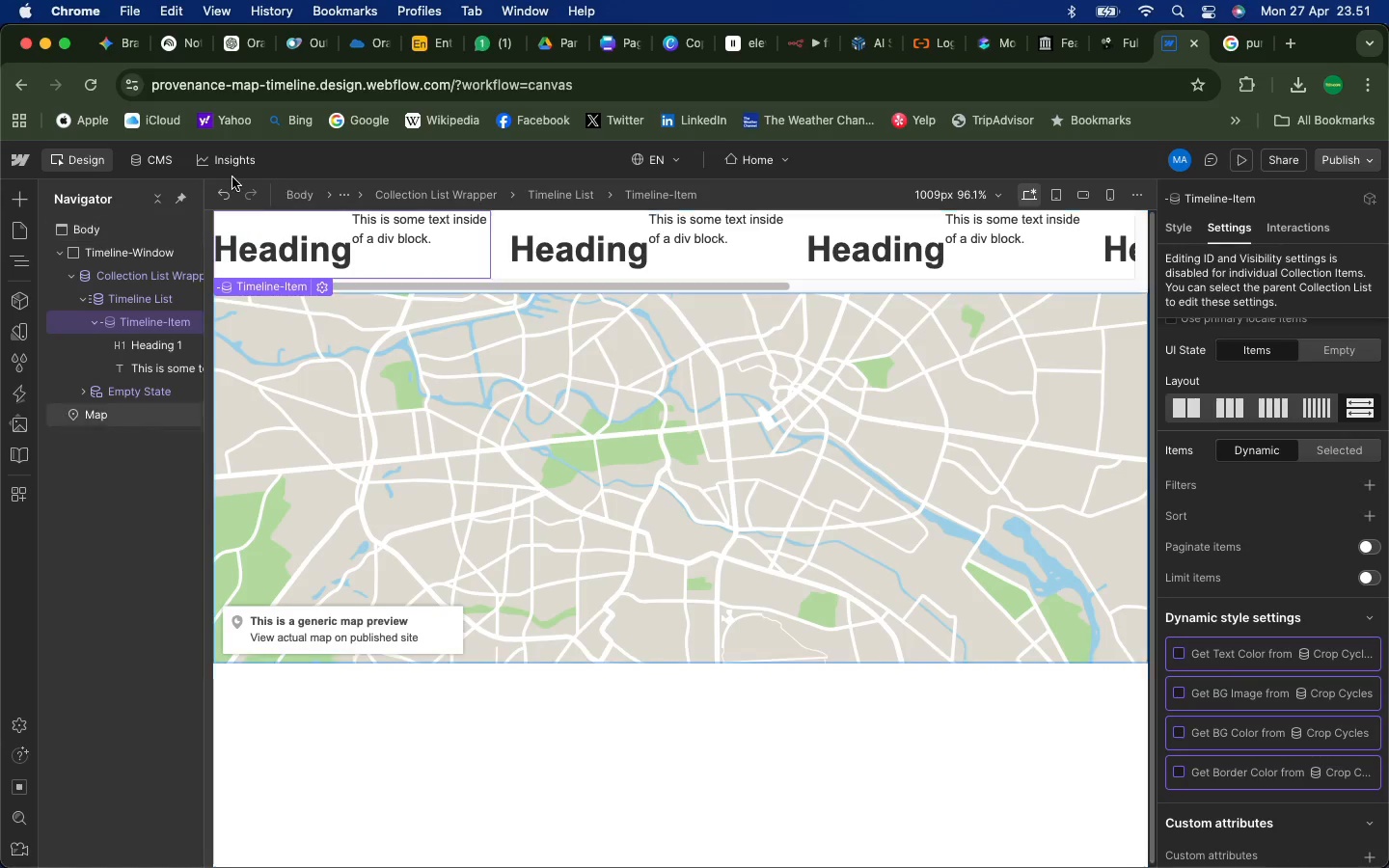 
scroll: coordinate [1334, 488], scroll_direction: up, amount: 10.0
 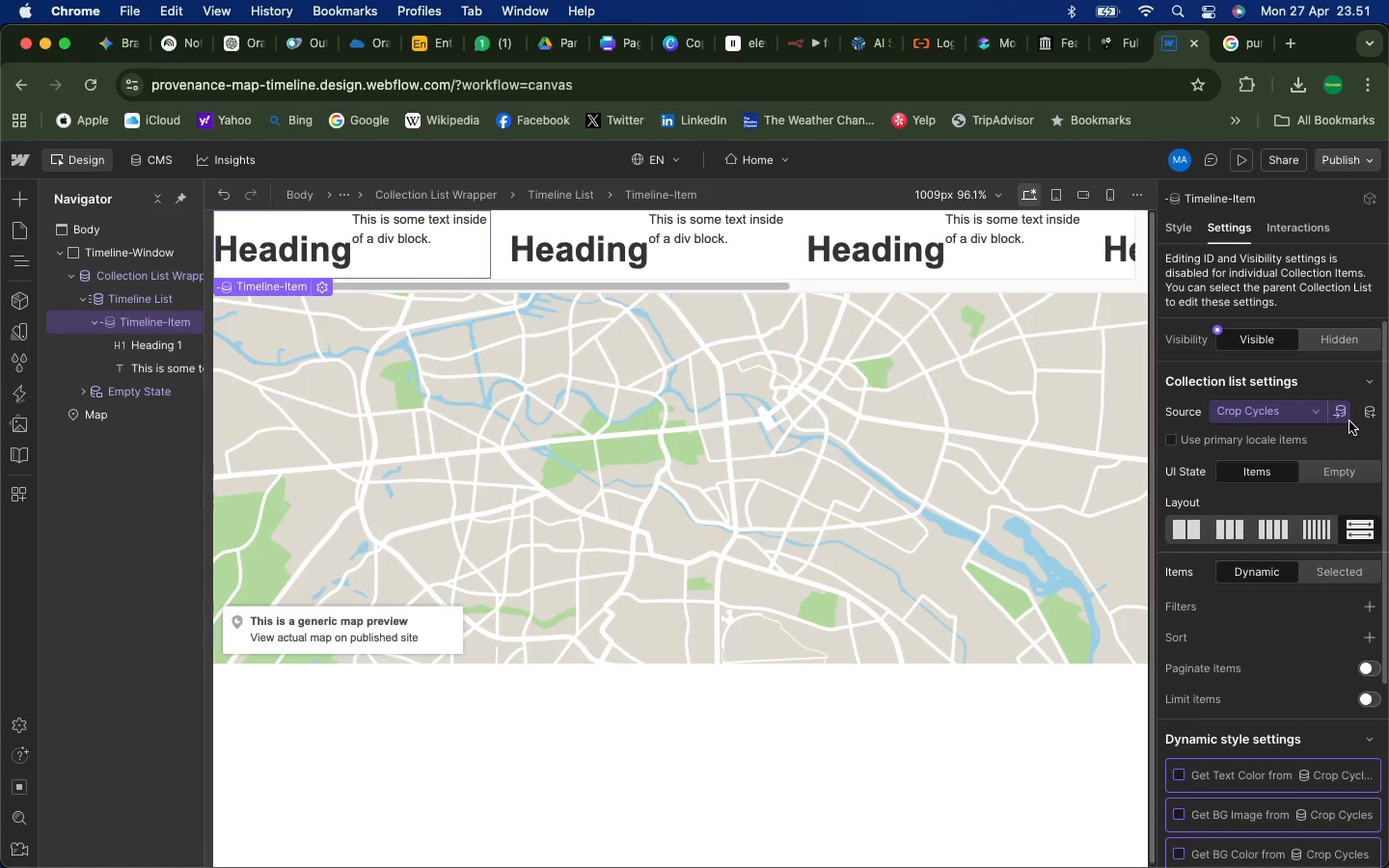 
right_click([1344, 417])
 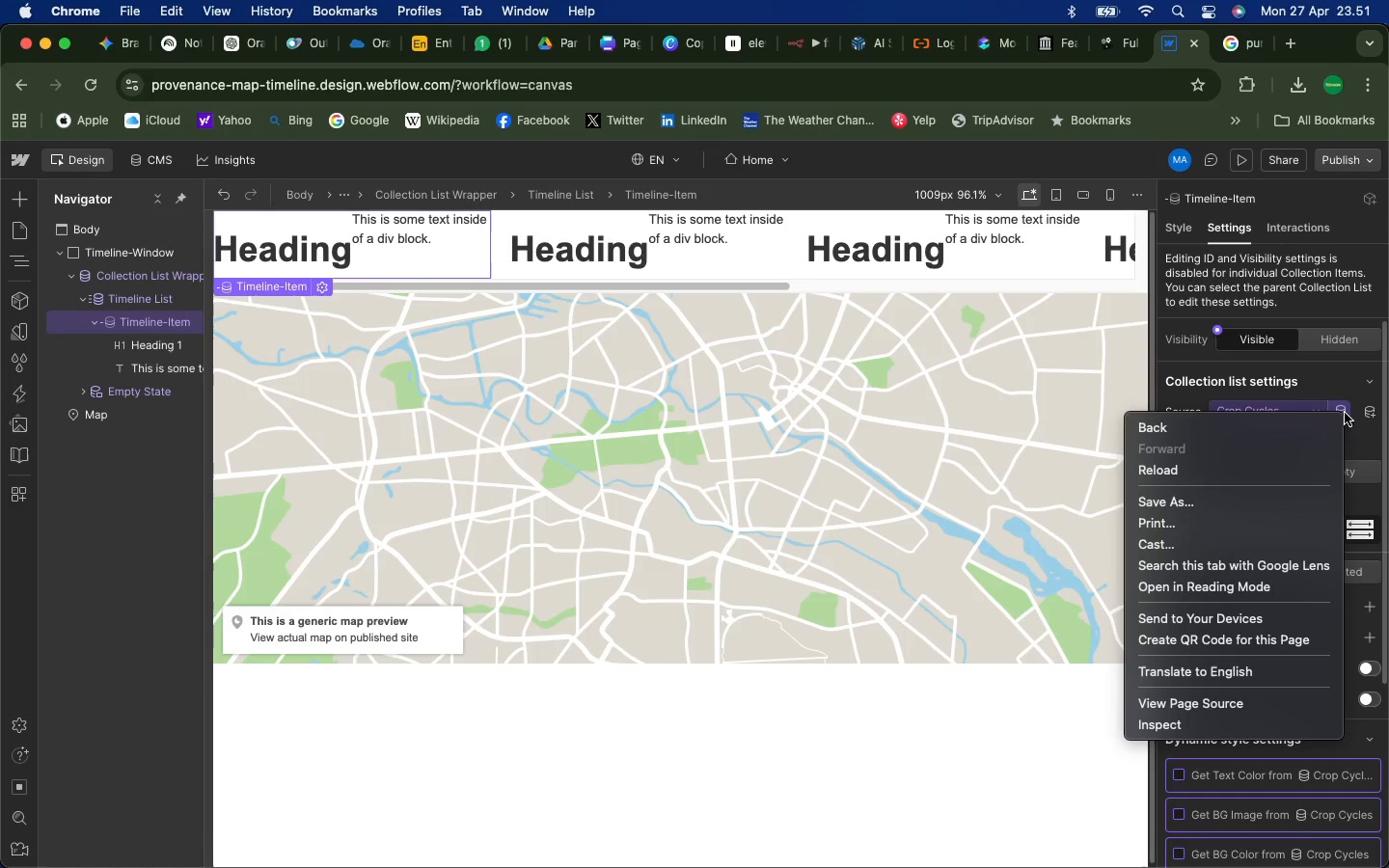 
left_click([1346, 408])
 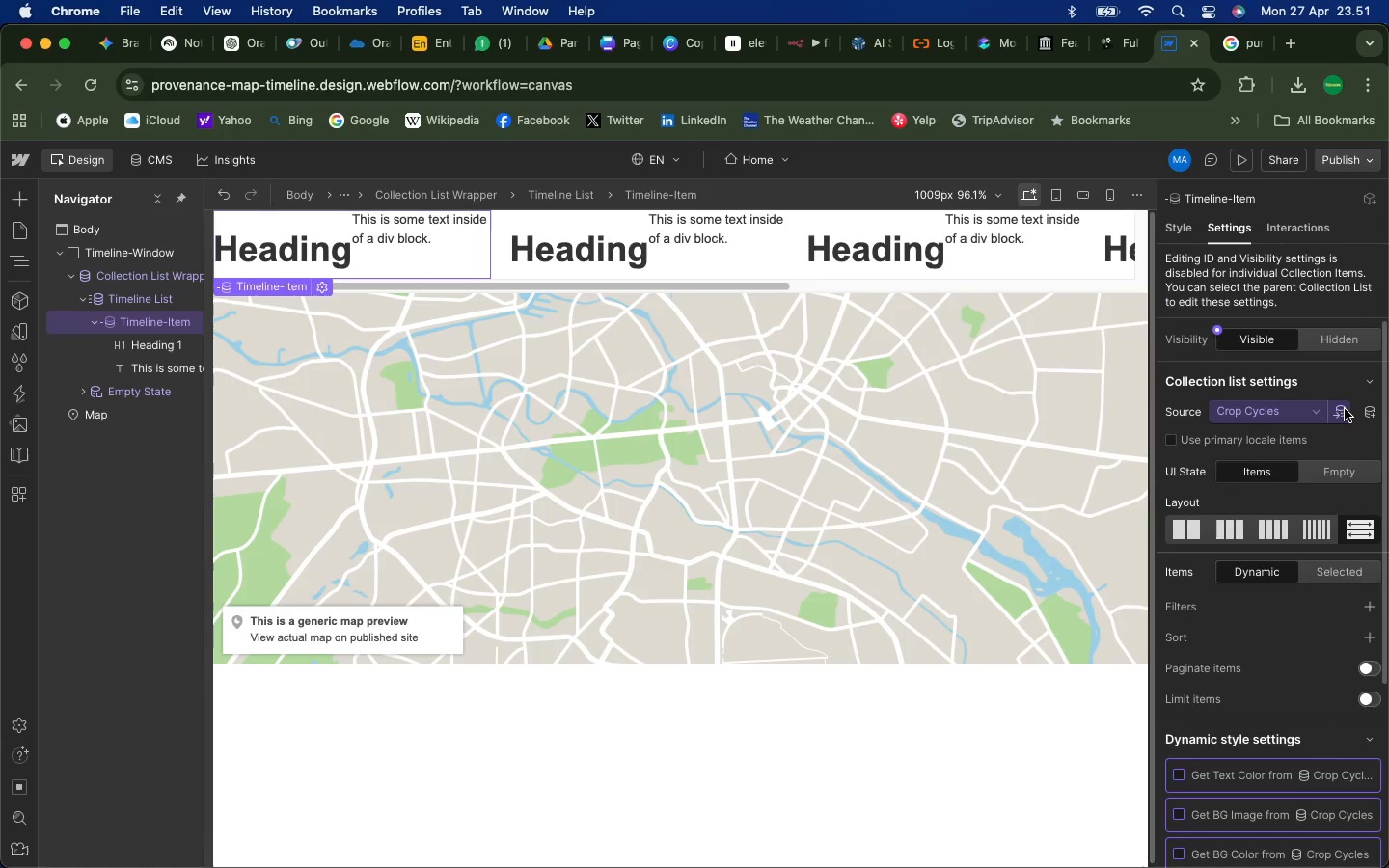 
left_click([1345, 409])
 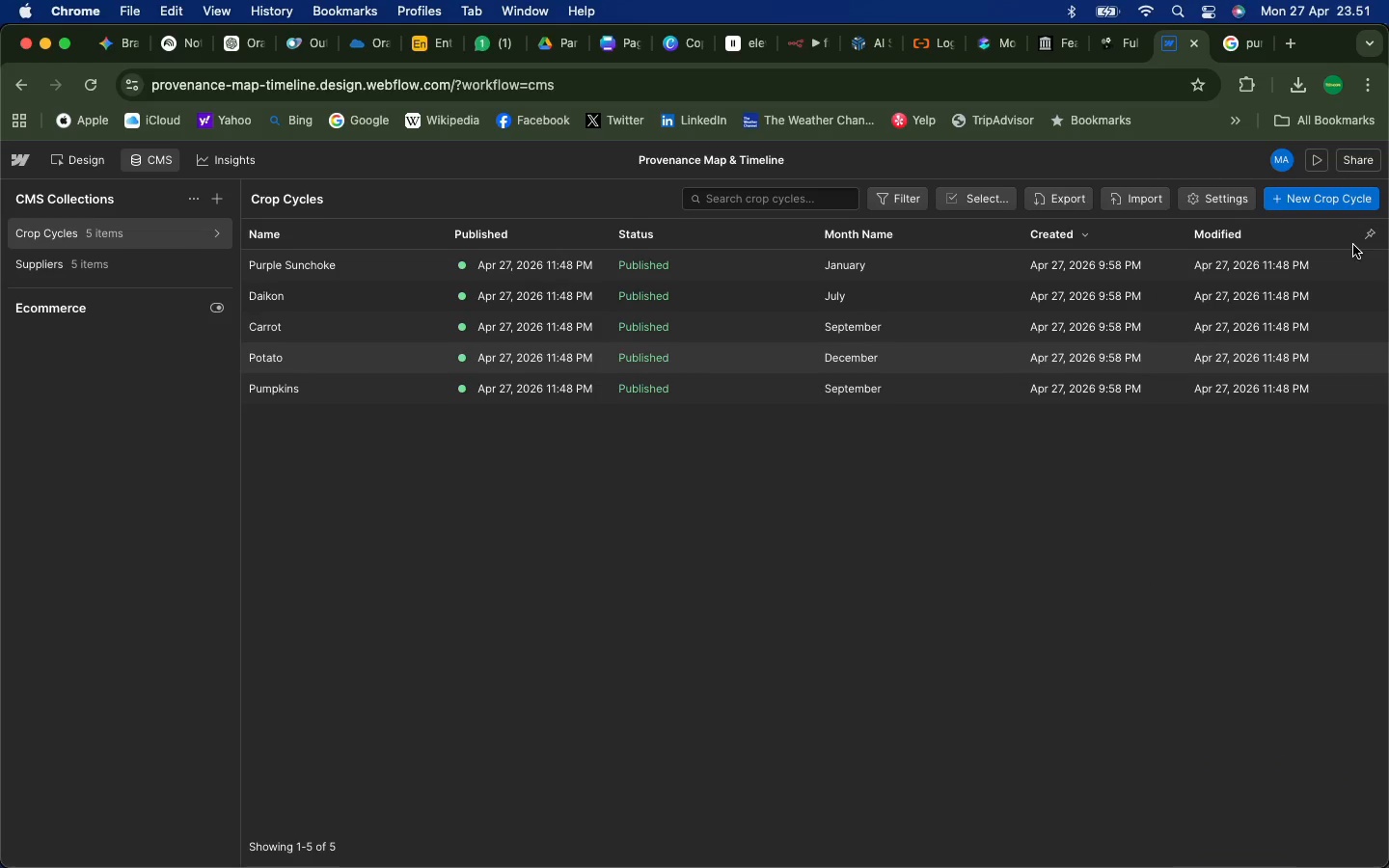 
wait(9.06)
 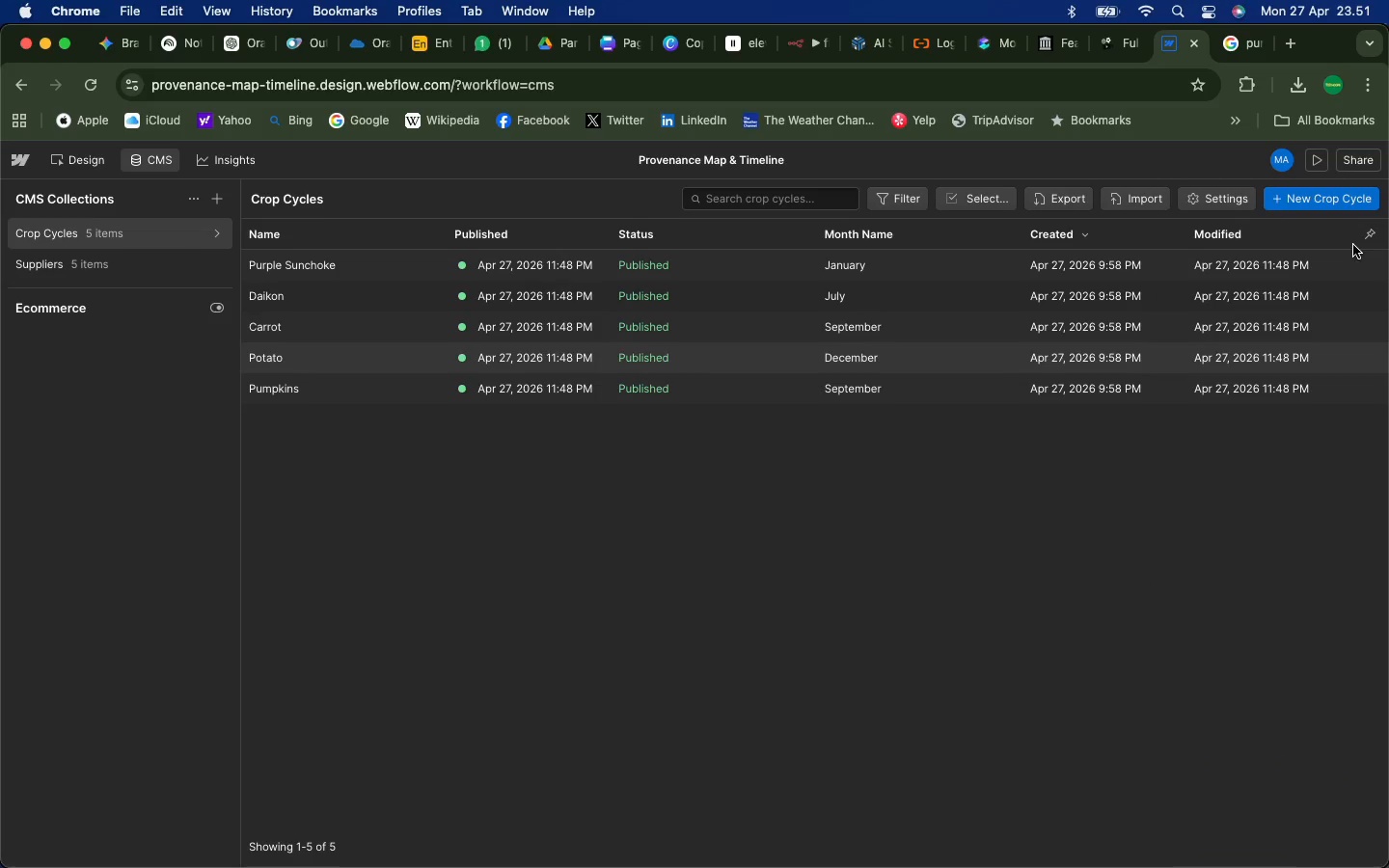 
left_click([1227, 198])
 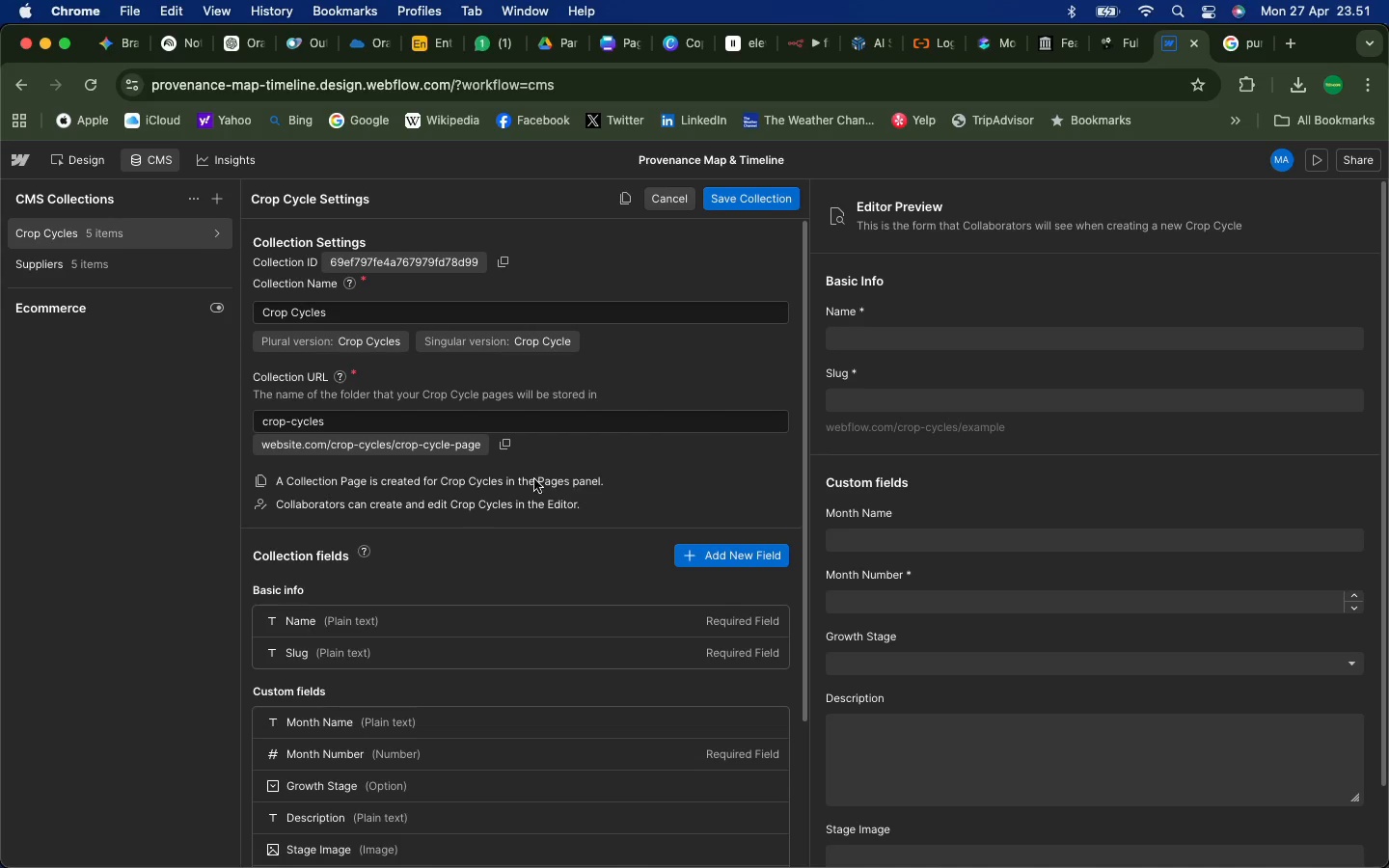 
wait(5.34)
 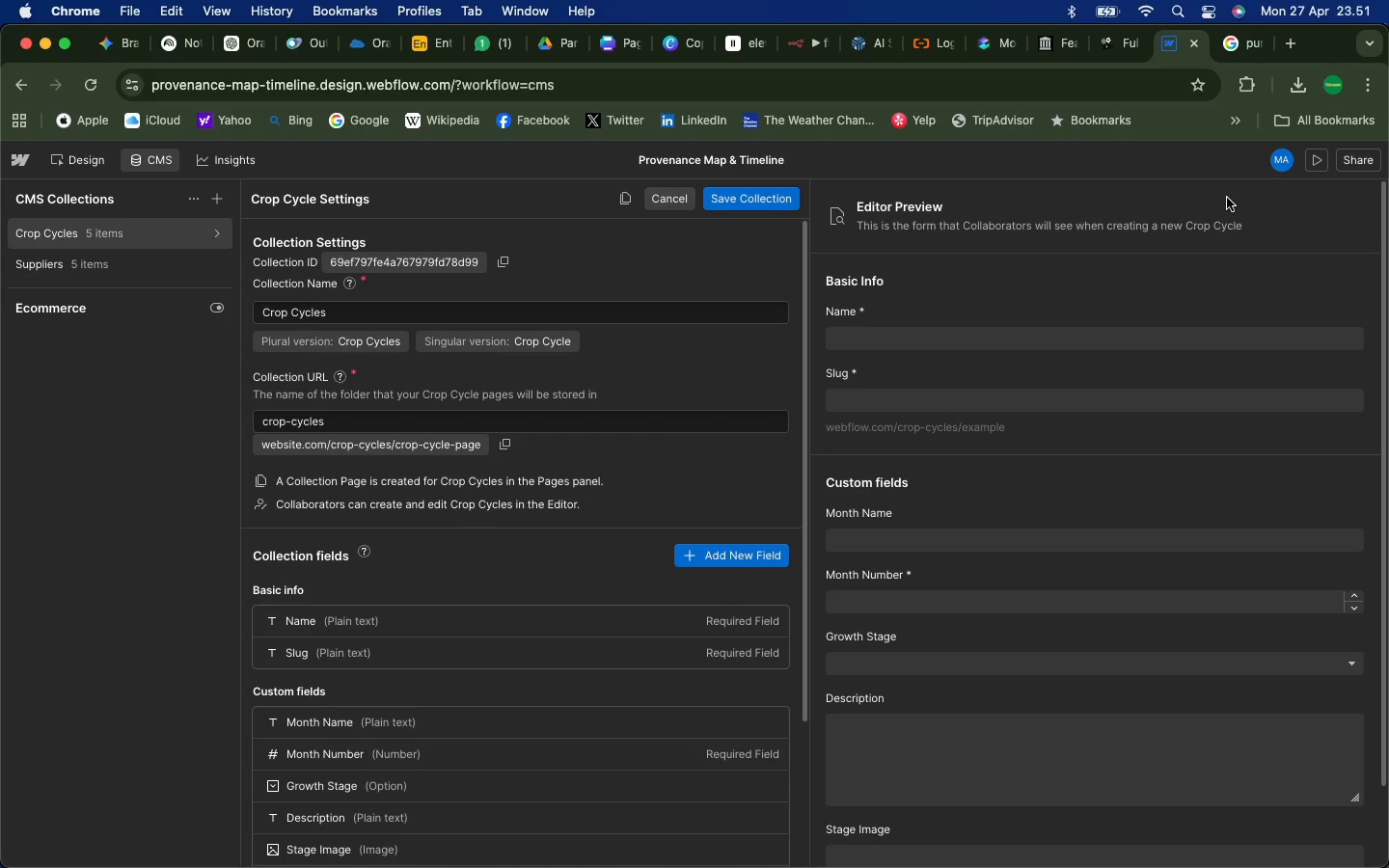 
scroll: coordinate [564, 815], scroll_direction: down, amount: 18.0
 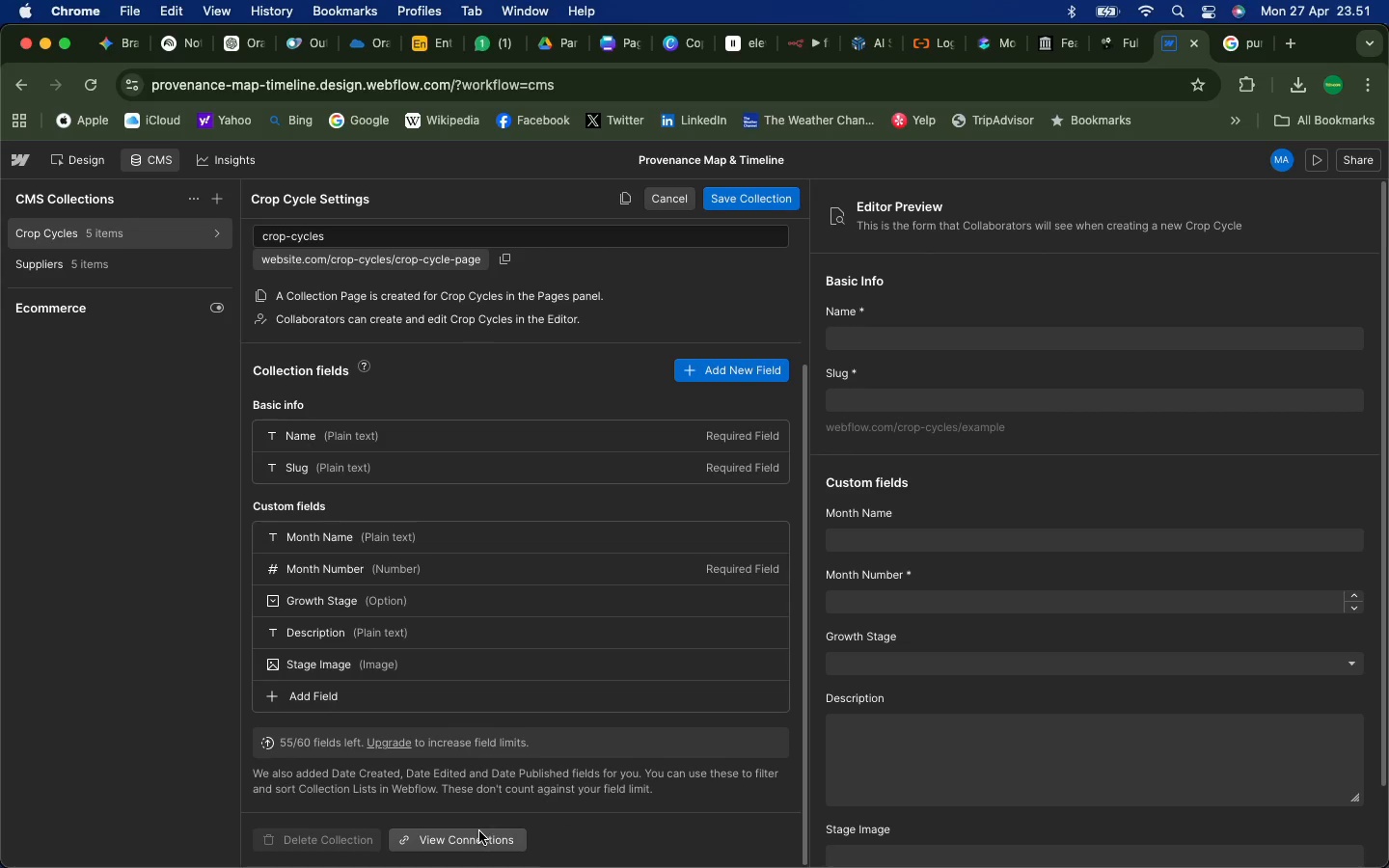 
left_click([466, 836])
 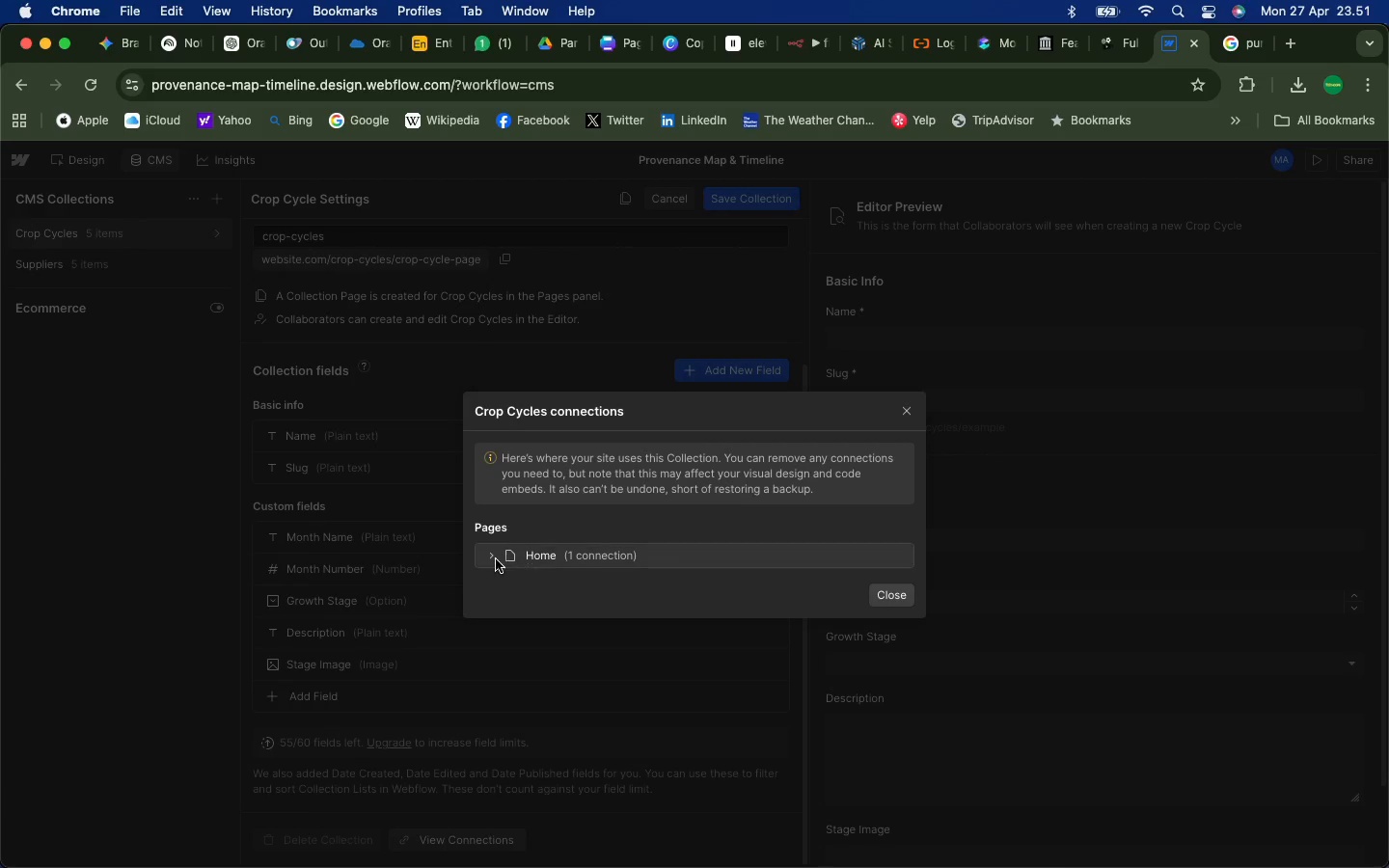 
left_click([488, 556])
 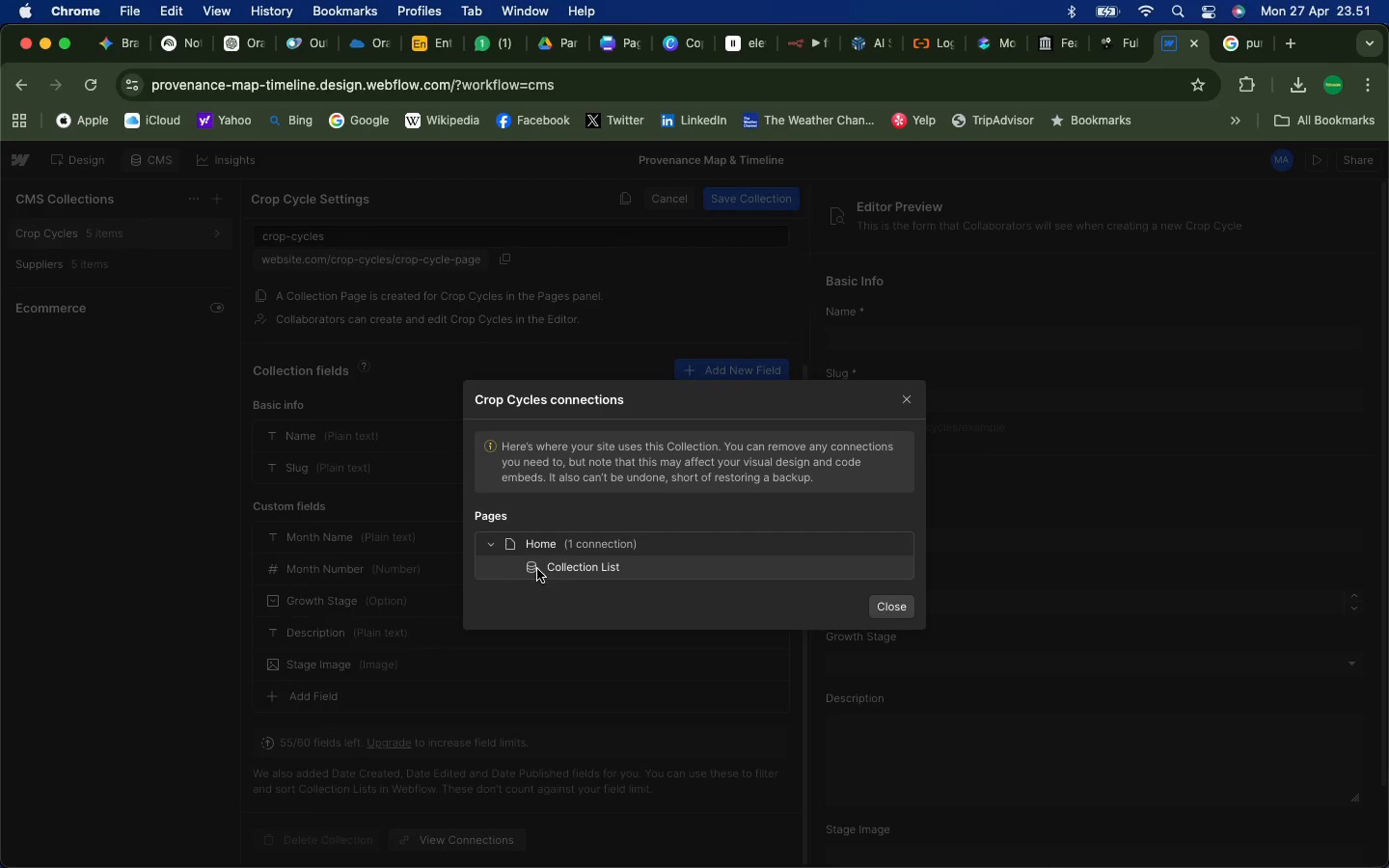 
left_click([570, 570])
 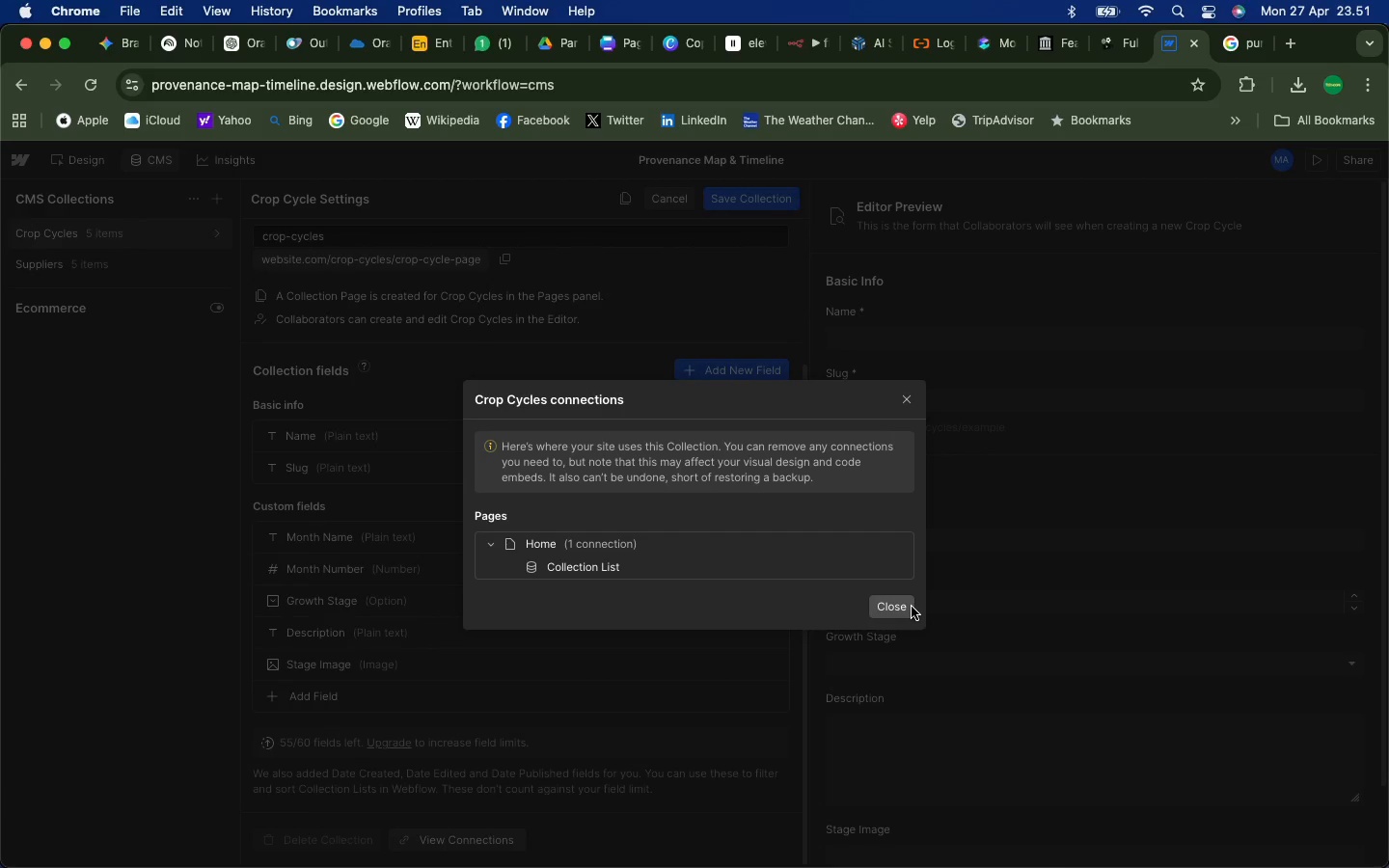 
left_click([912, 607])
 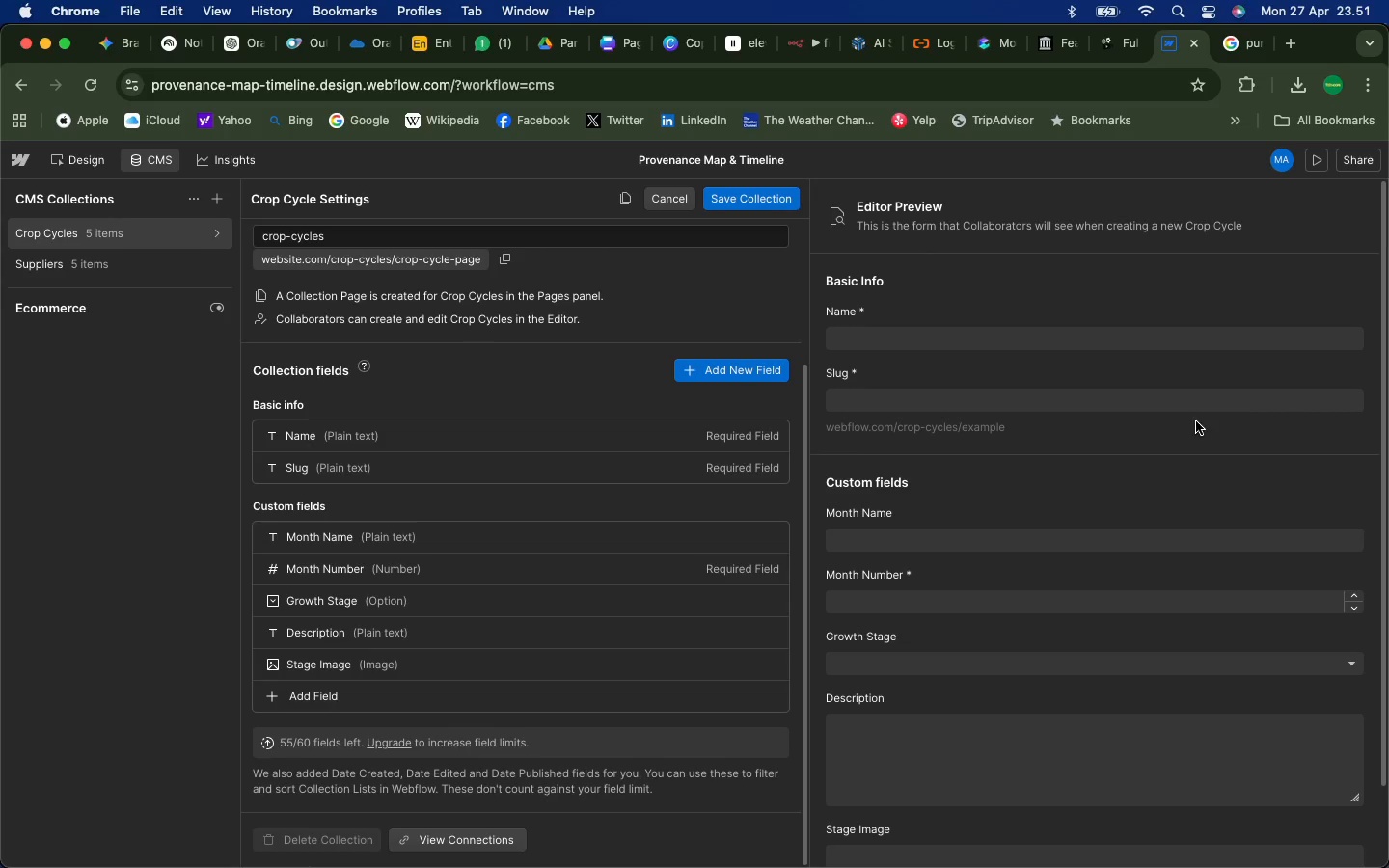 
scroll: coordinate [662, 337], scroll_direction: down, amount: 8.0
 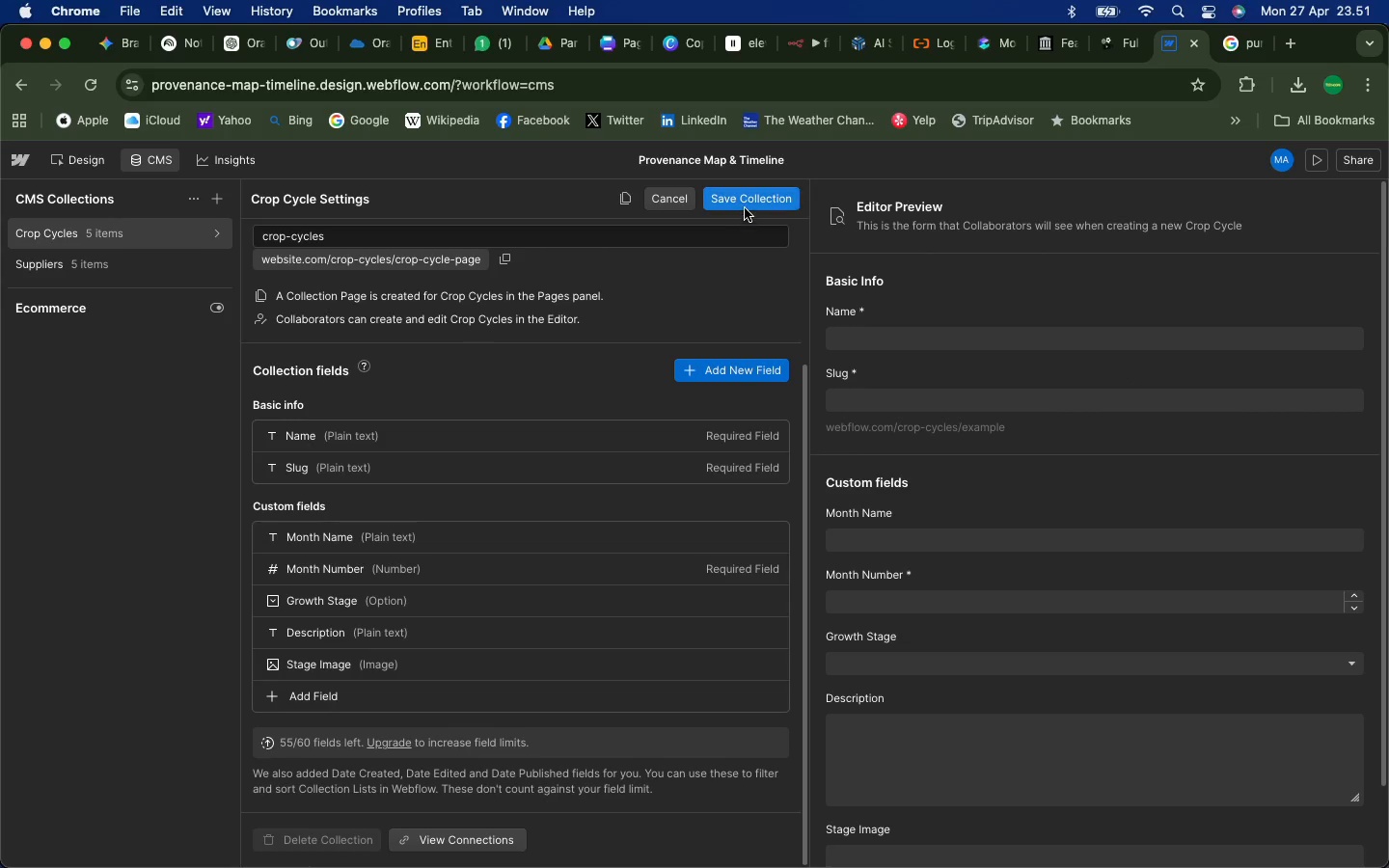 
left_click([745, 207])
 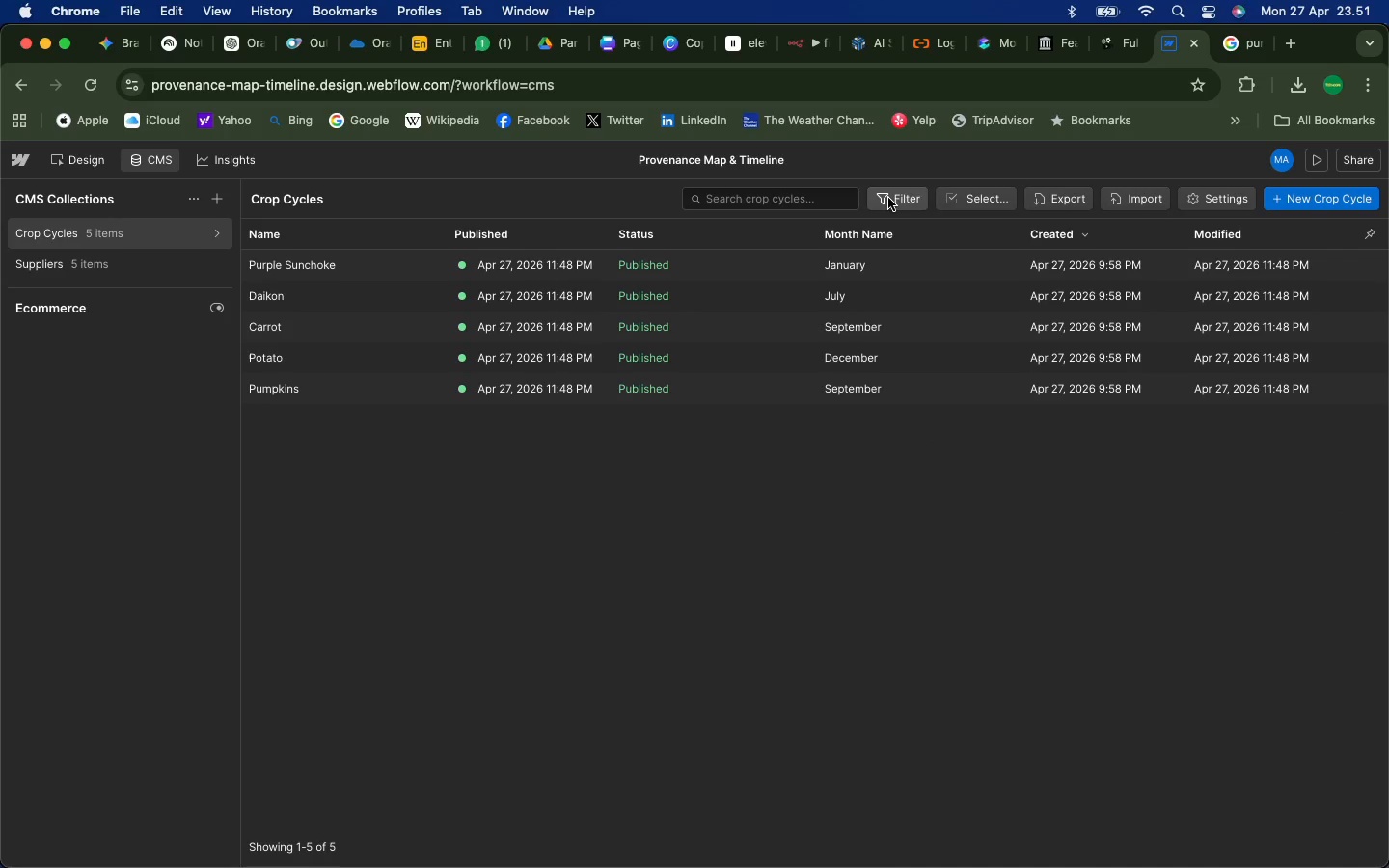 
wait(5.44)
 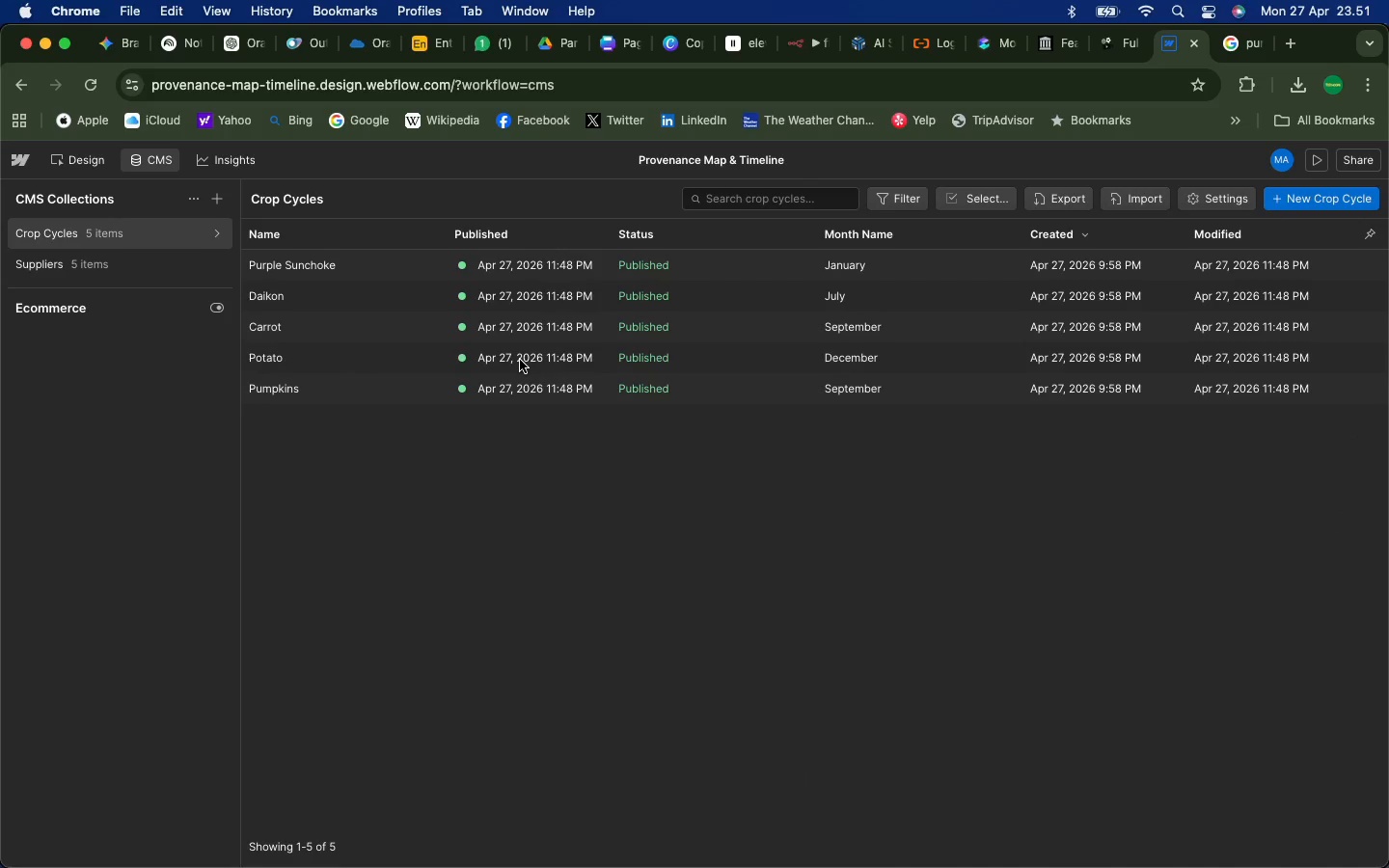 
left_click([1225, 200])
 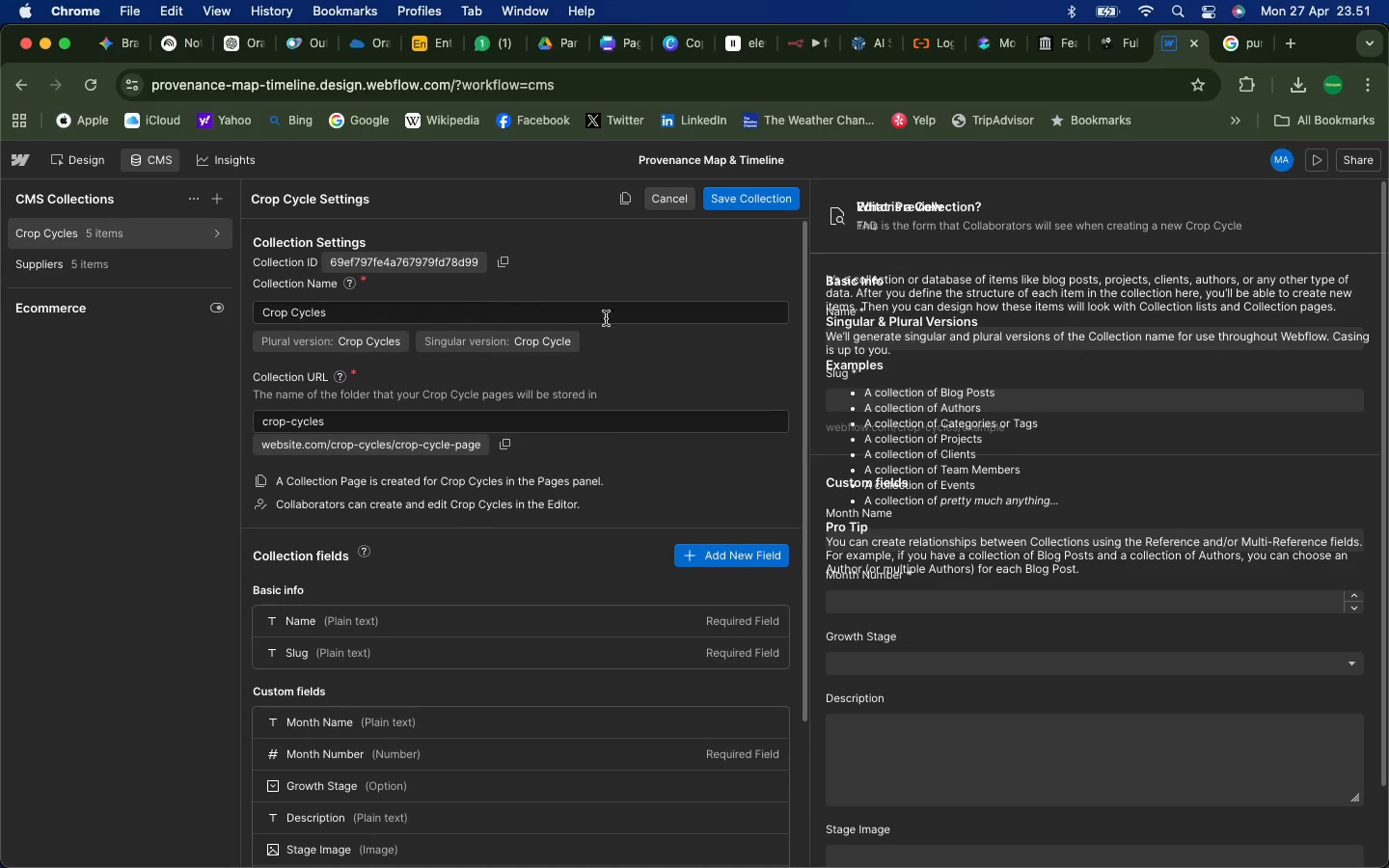 
wait(6.99)
 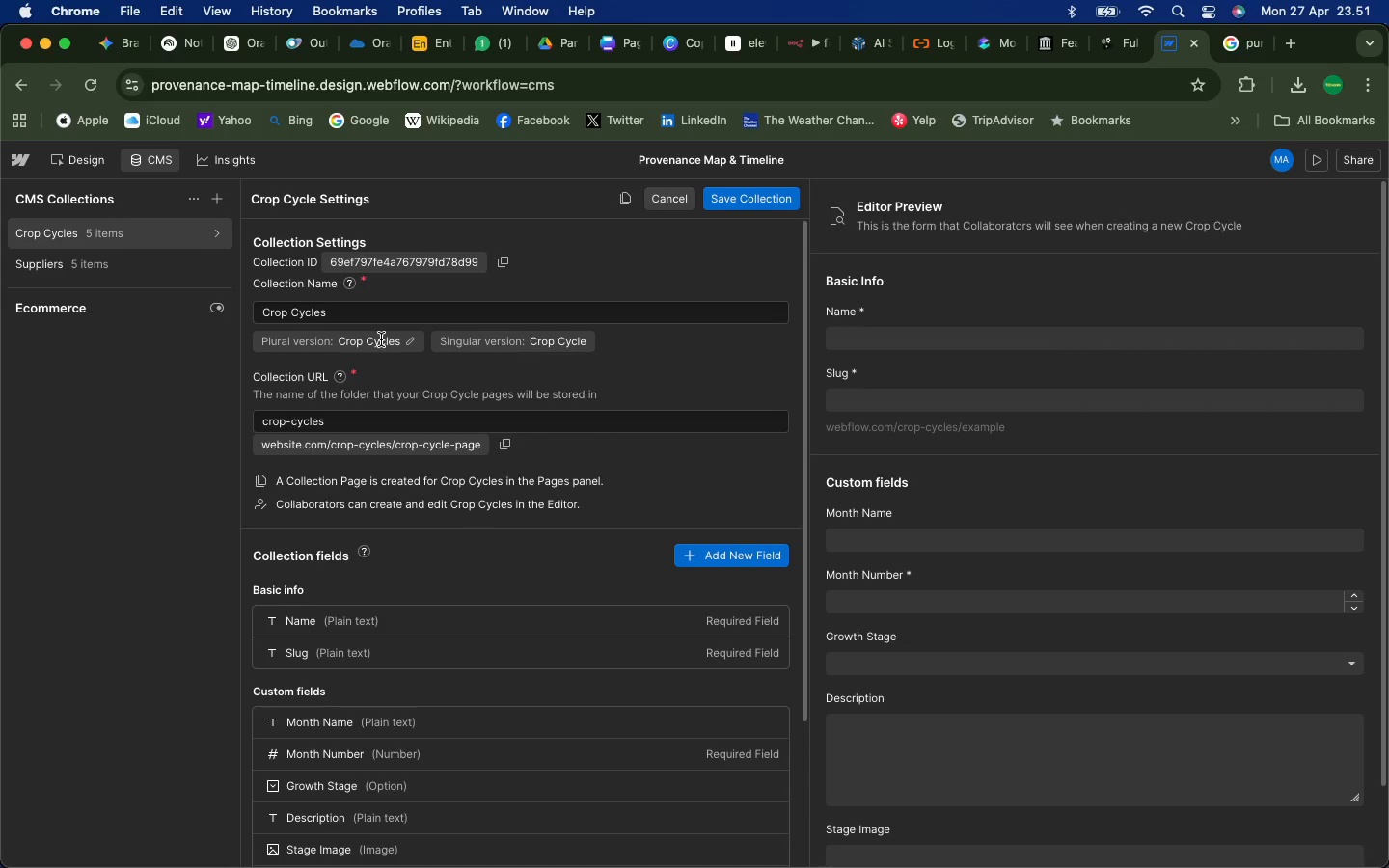 
scroll: coordinate [955, 605], scroll_direction: down, amount: 18.0
 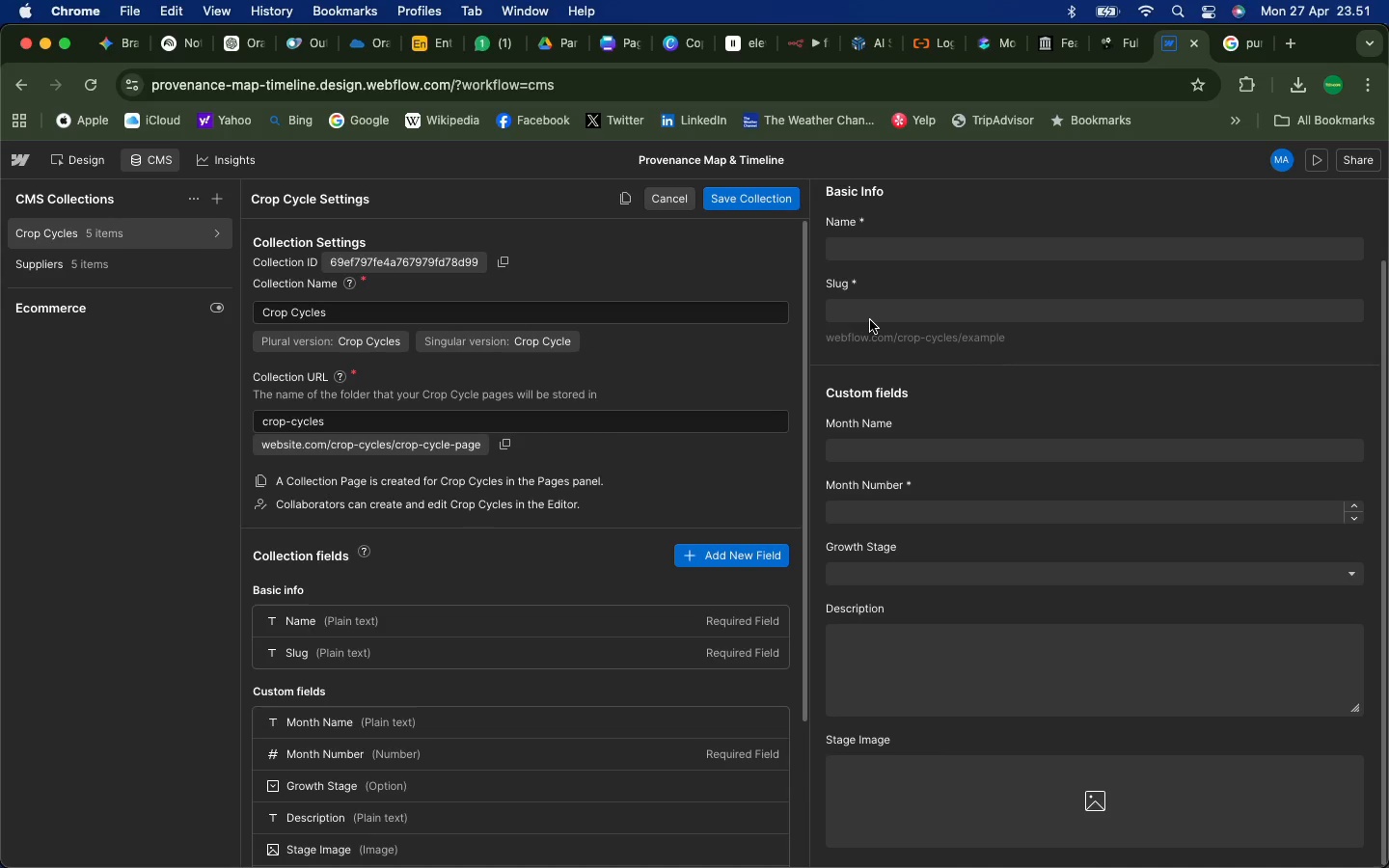 
left_click([874, 339])
 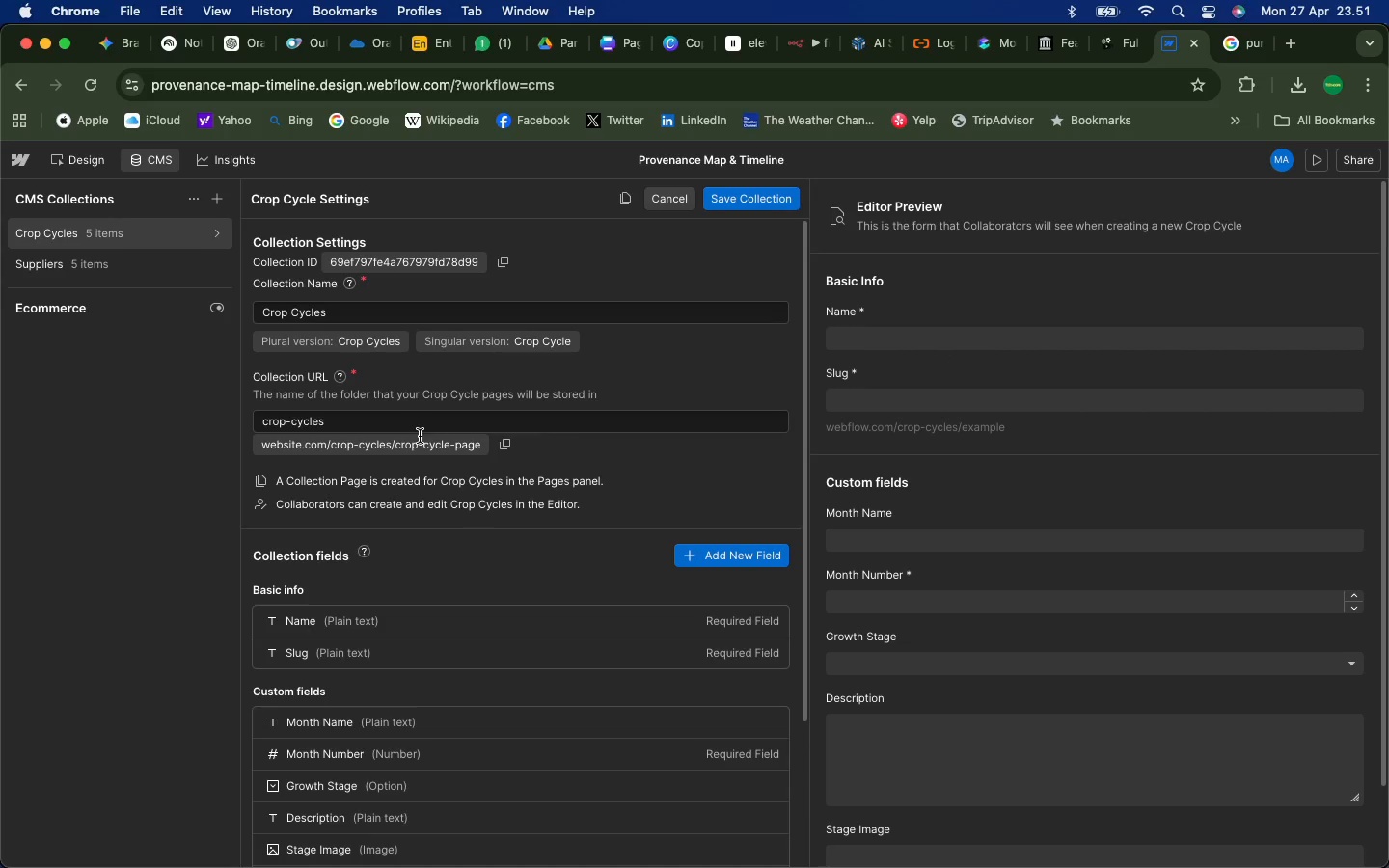 
scroll: coordinate [886, 348], scroll_direction: up, amount: 9.0
 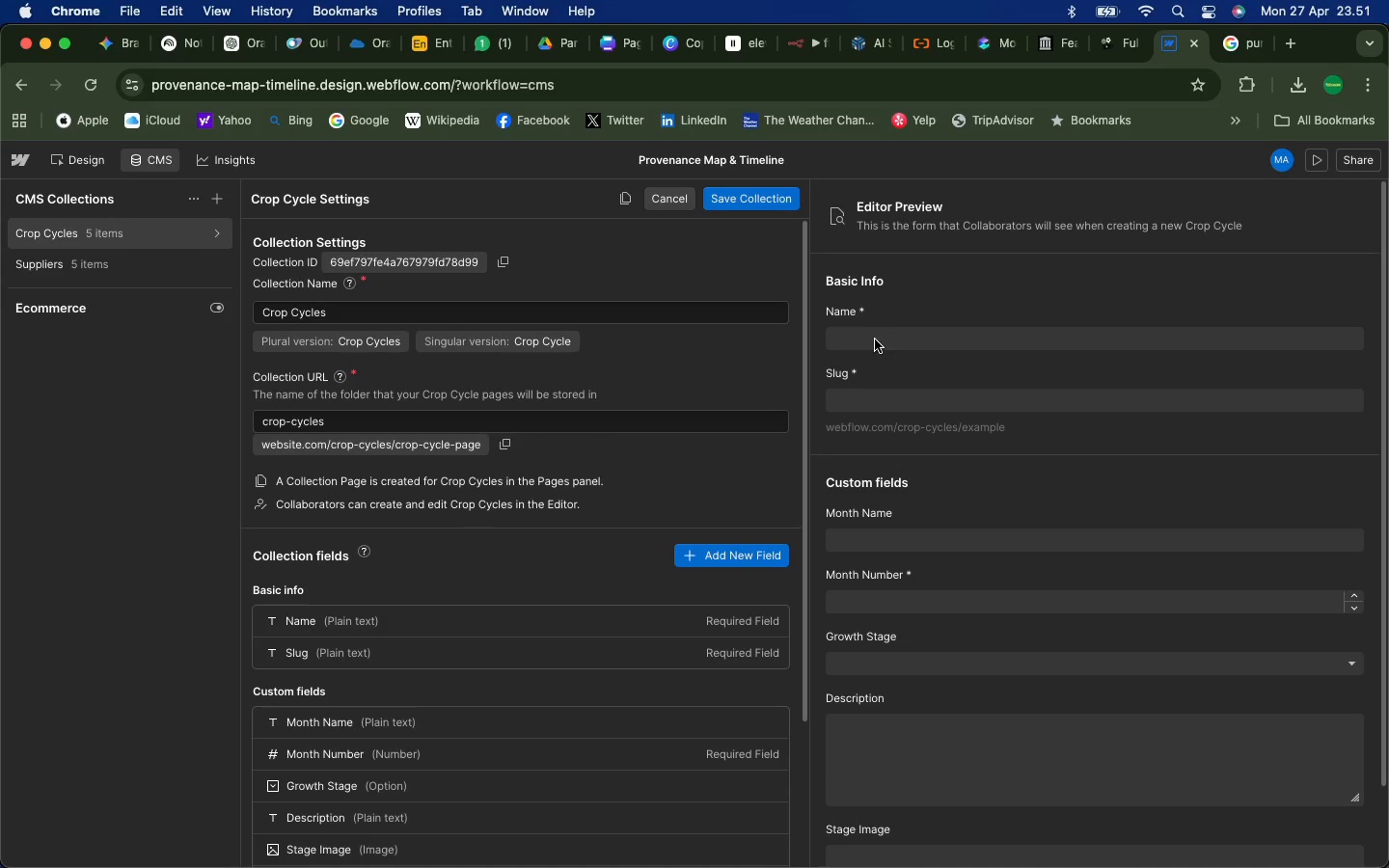 
scroll: coordinate [711, 496], scroll_direction: down, amount: 9.0
 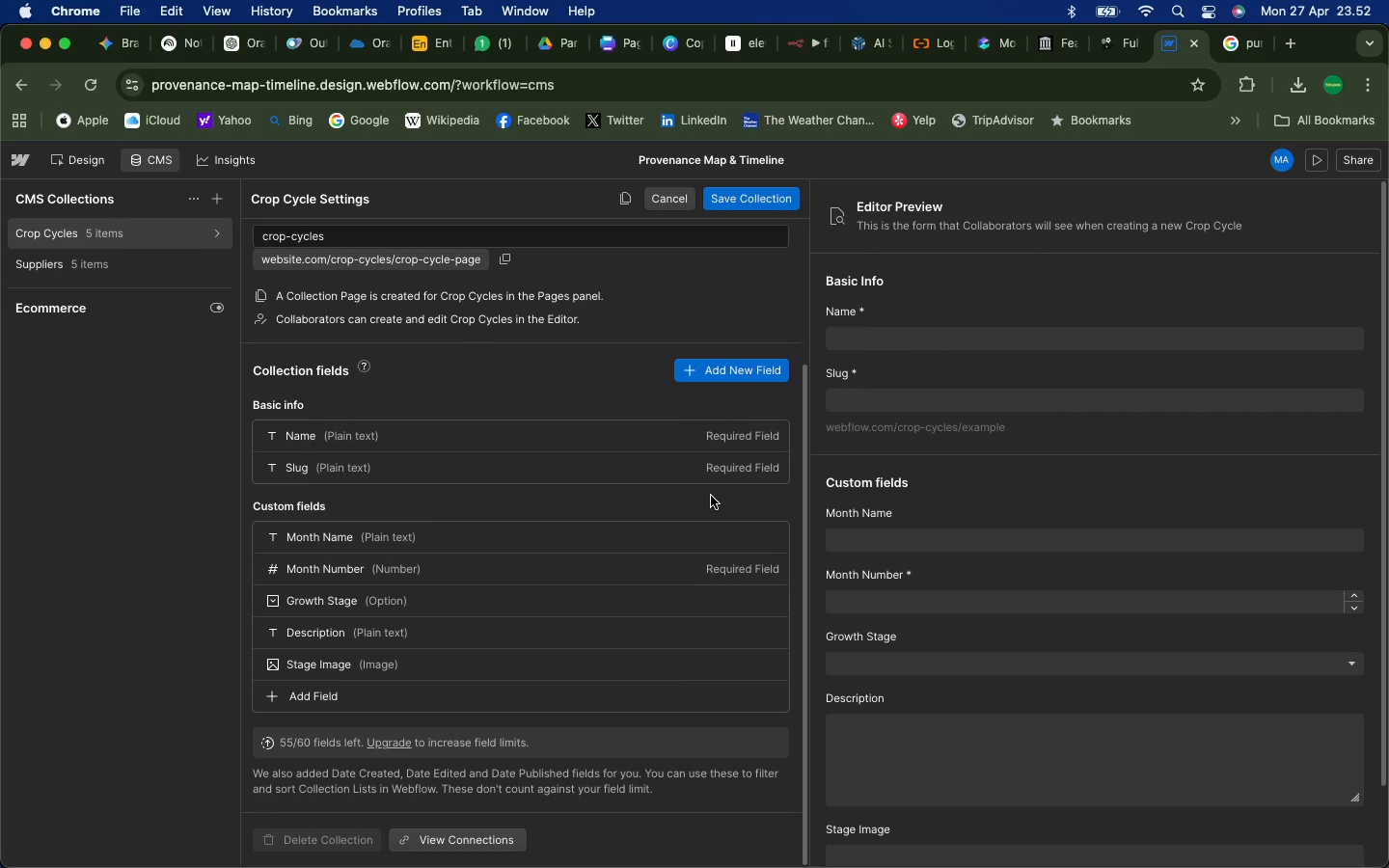 
scroll: coordinate [711, 494], scroll_direction: up, amount: 34.0
 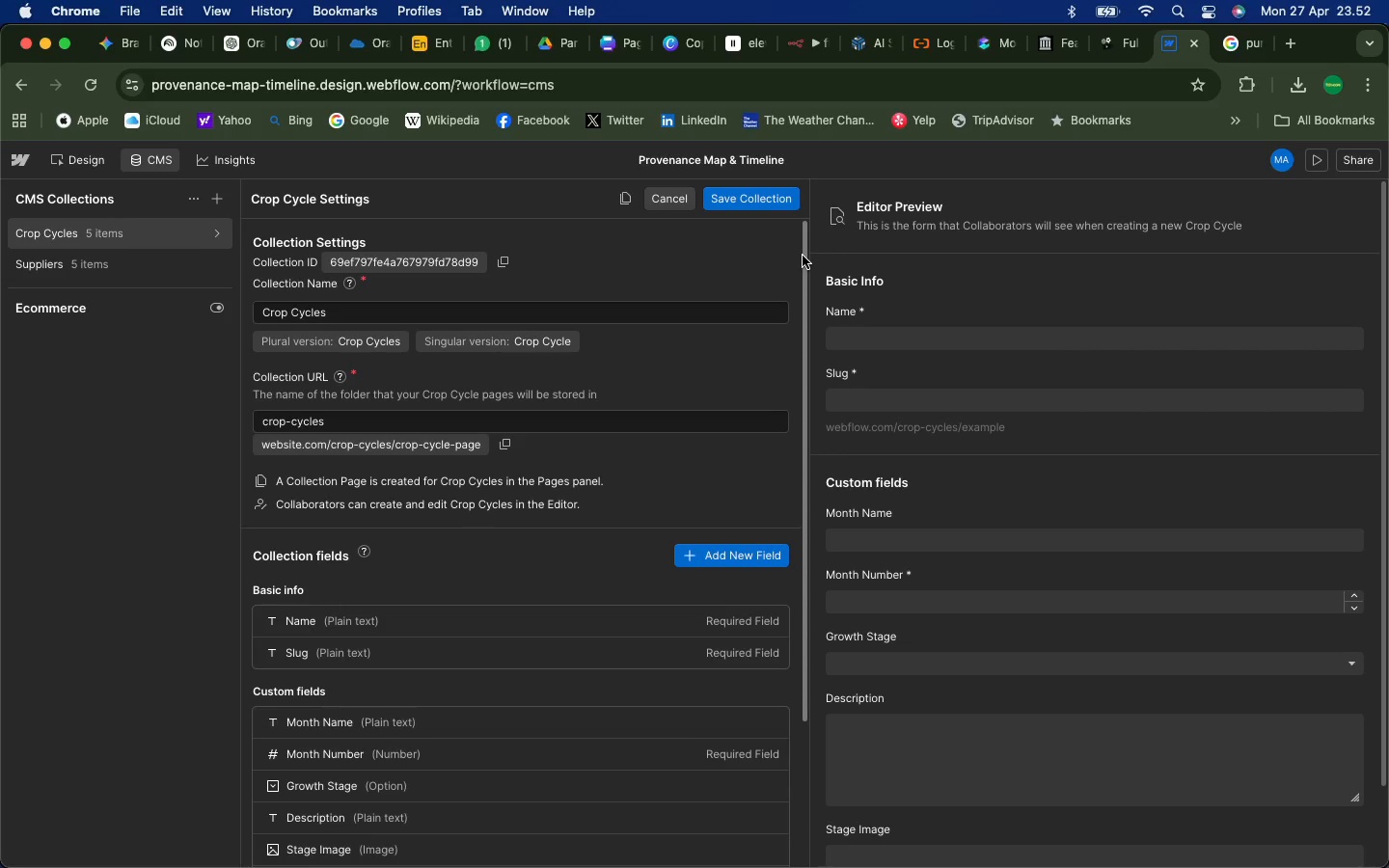 
left_click([96, 244])
 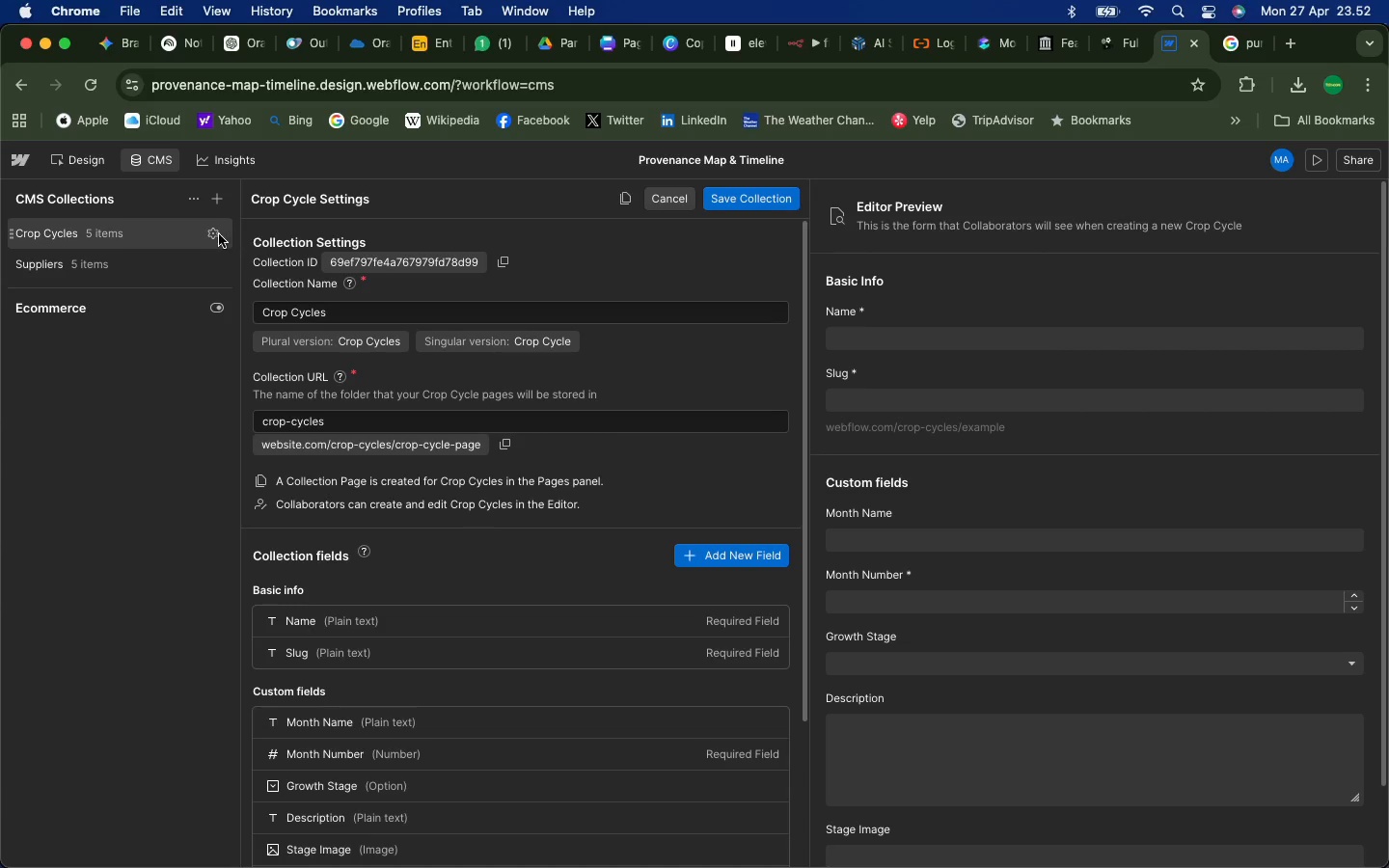 
left_click([215, 233])
 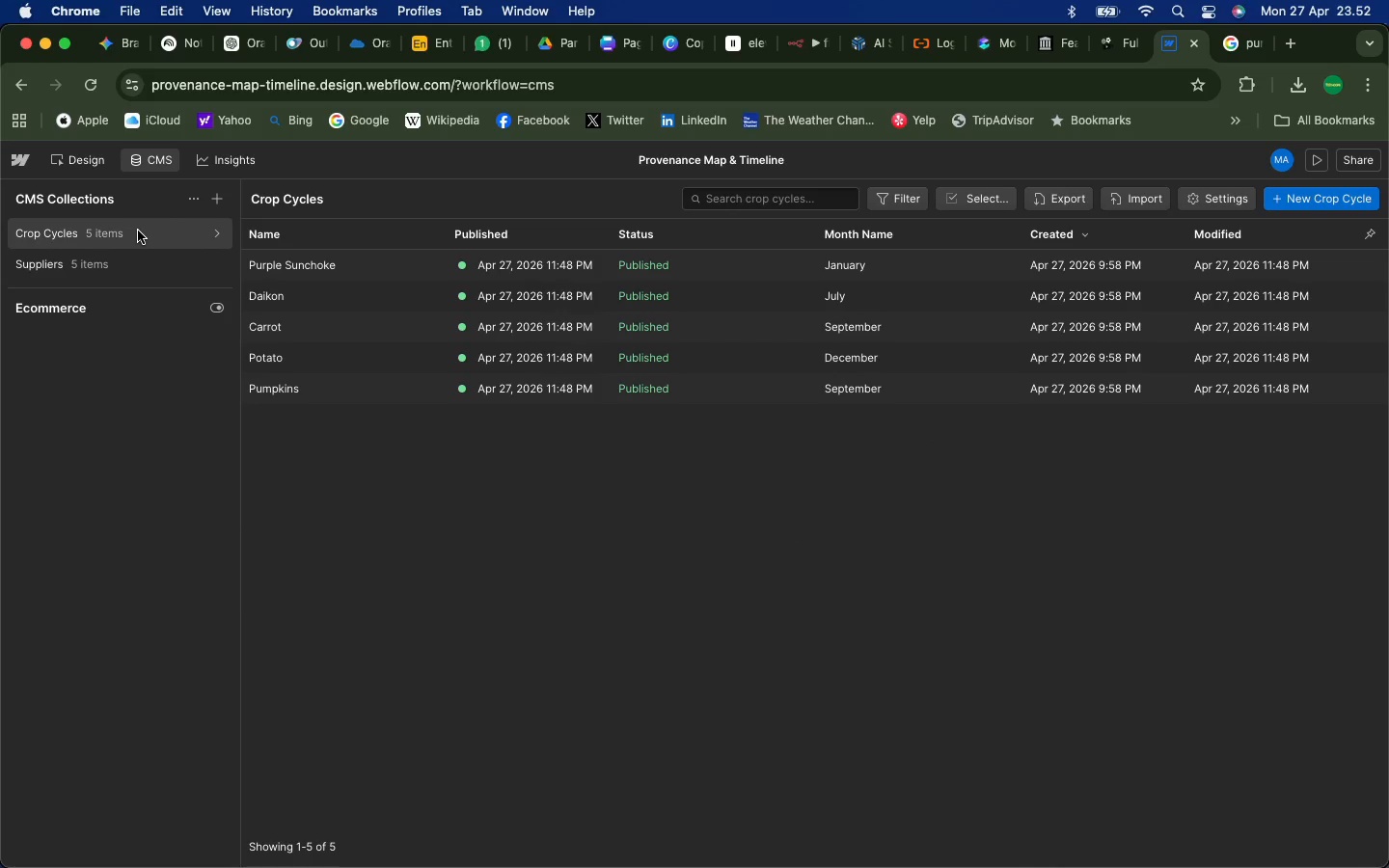 
left_click([124, 232])
 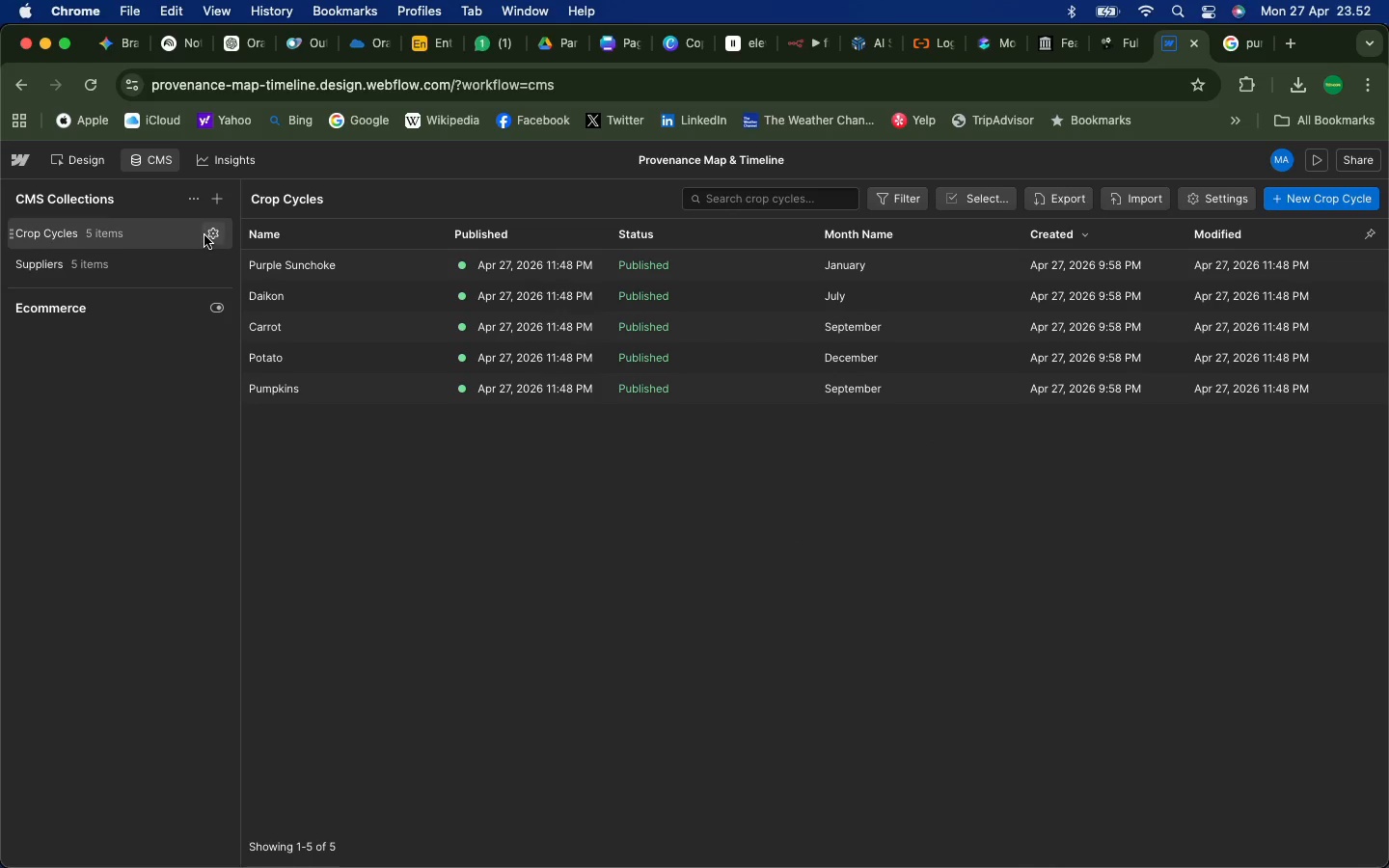 
left_click([210, 235])
 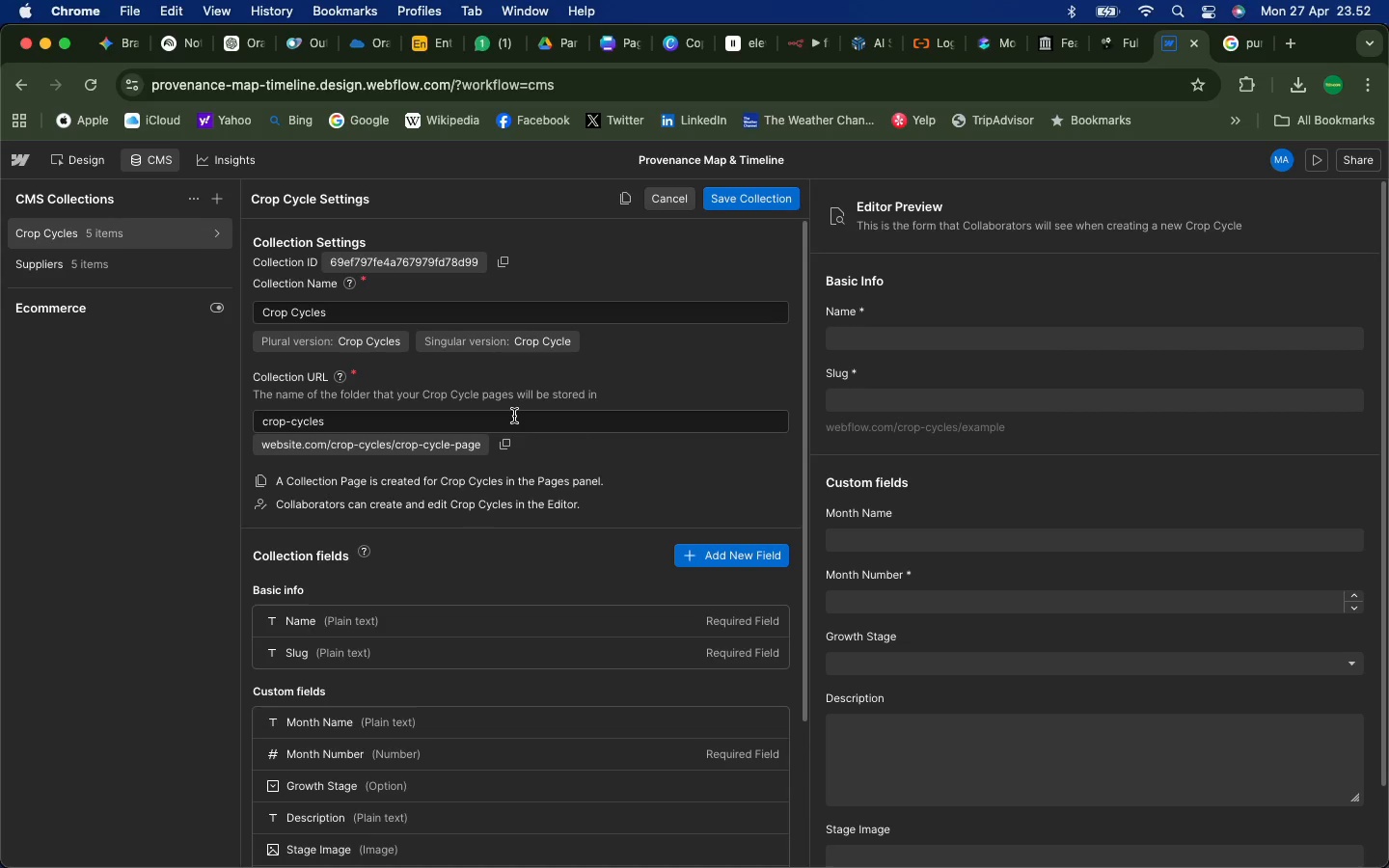 
wait(7.9)
 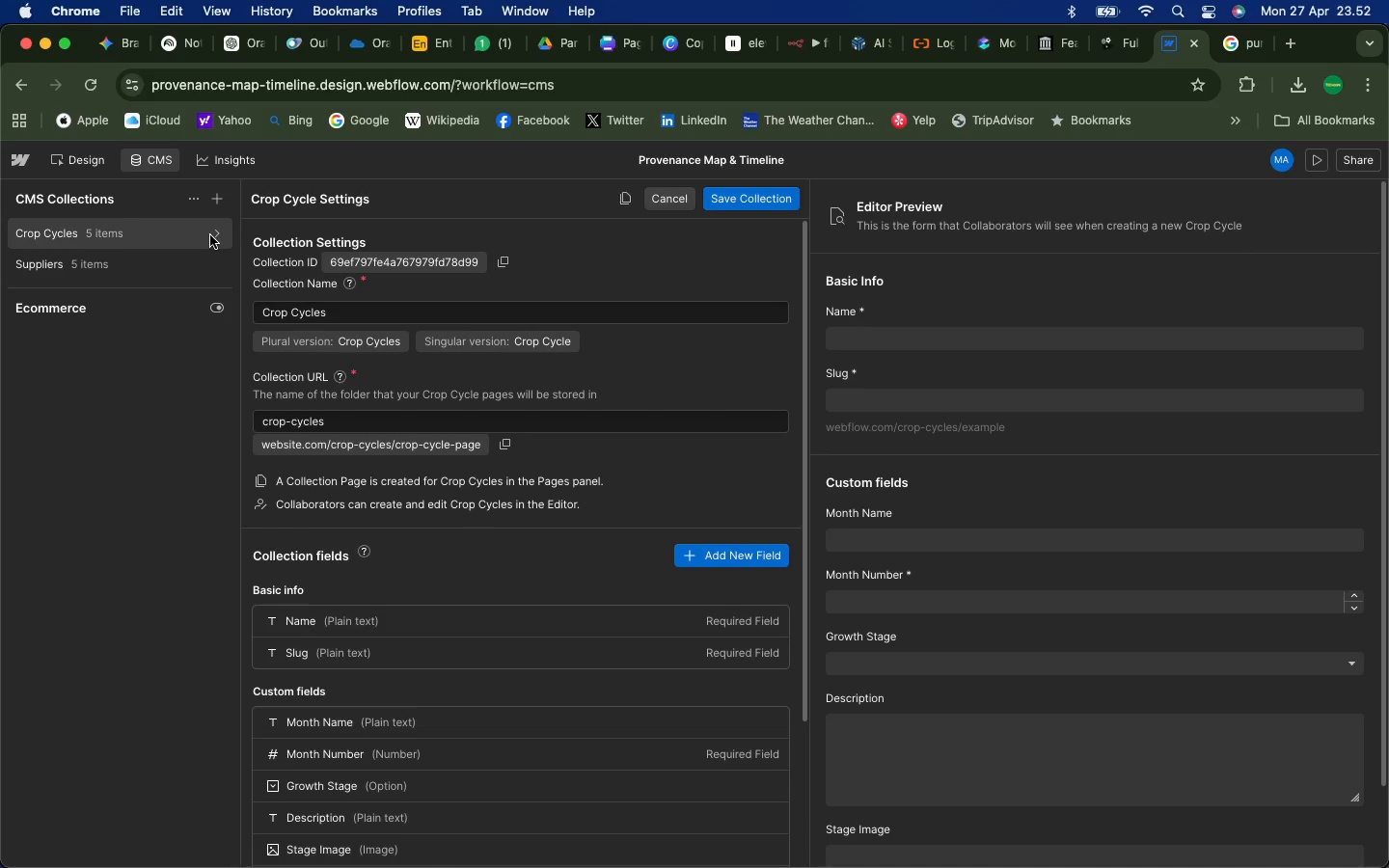 
scroll: coordinate [511, 508], scroll_direction: down, amount: 13.0
 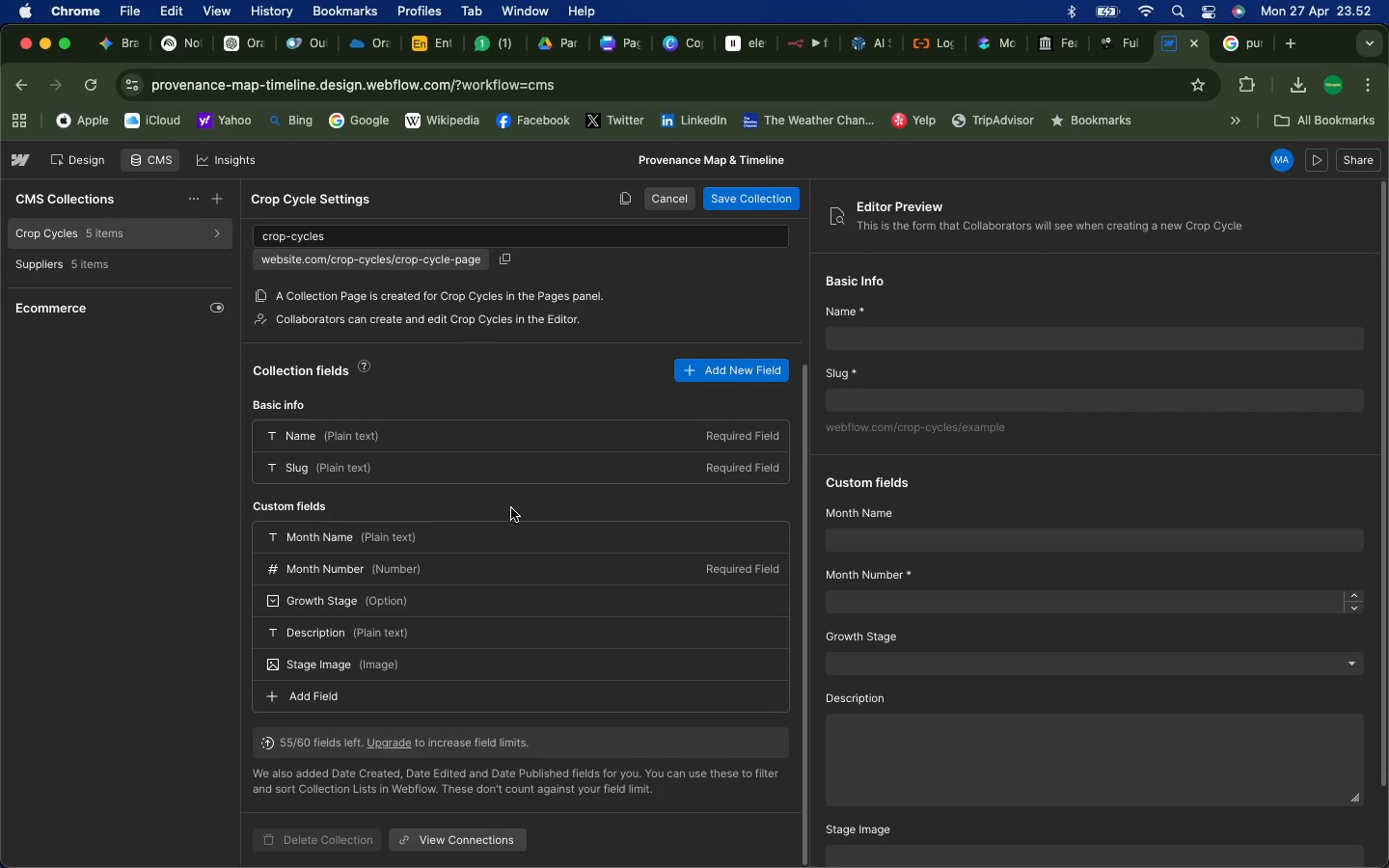 
scroll: coordinate [510, 507], scroll_direction: up, amount: 36.0
 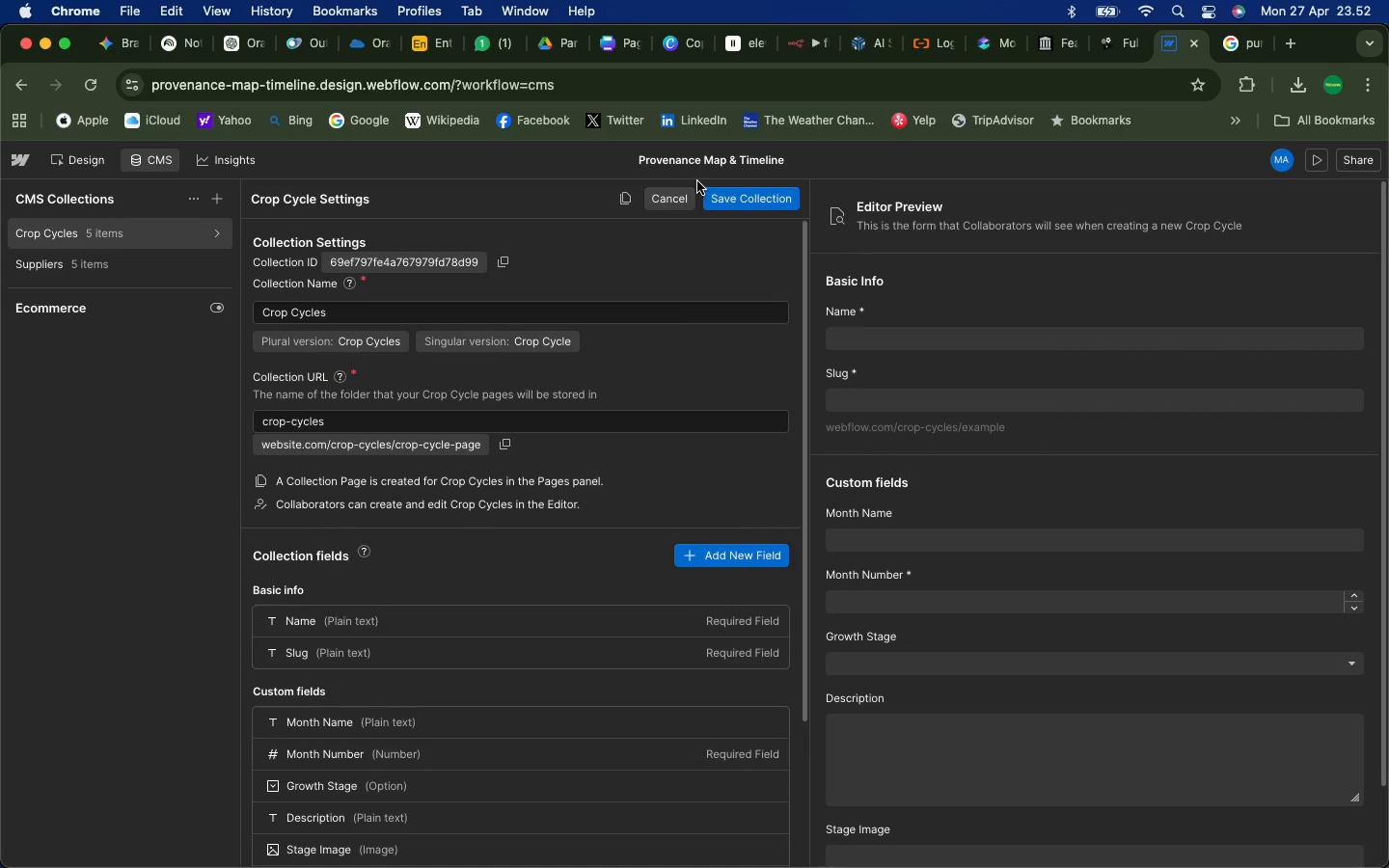 
left_click([673, 203])
 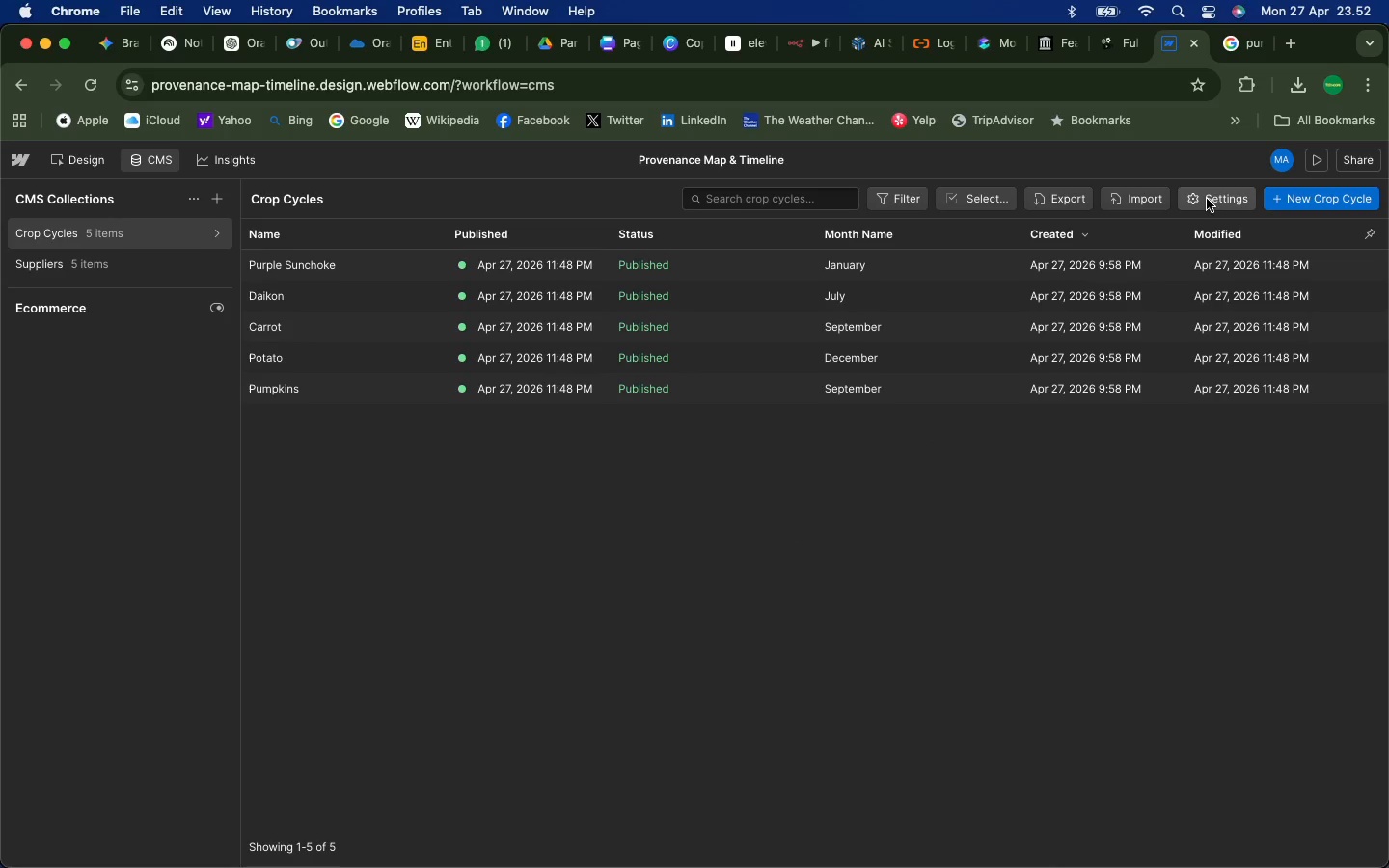 
wait(6.25)
 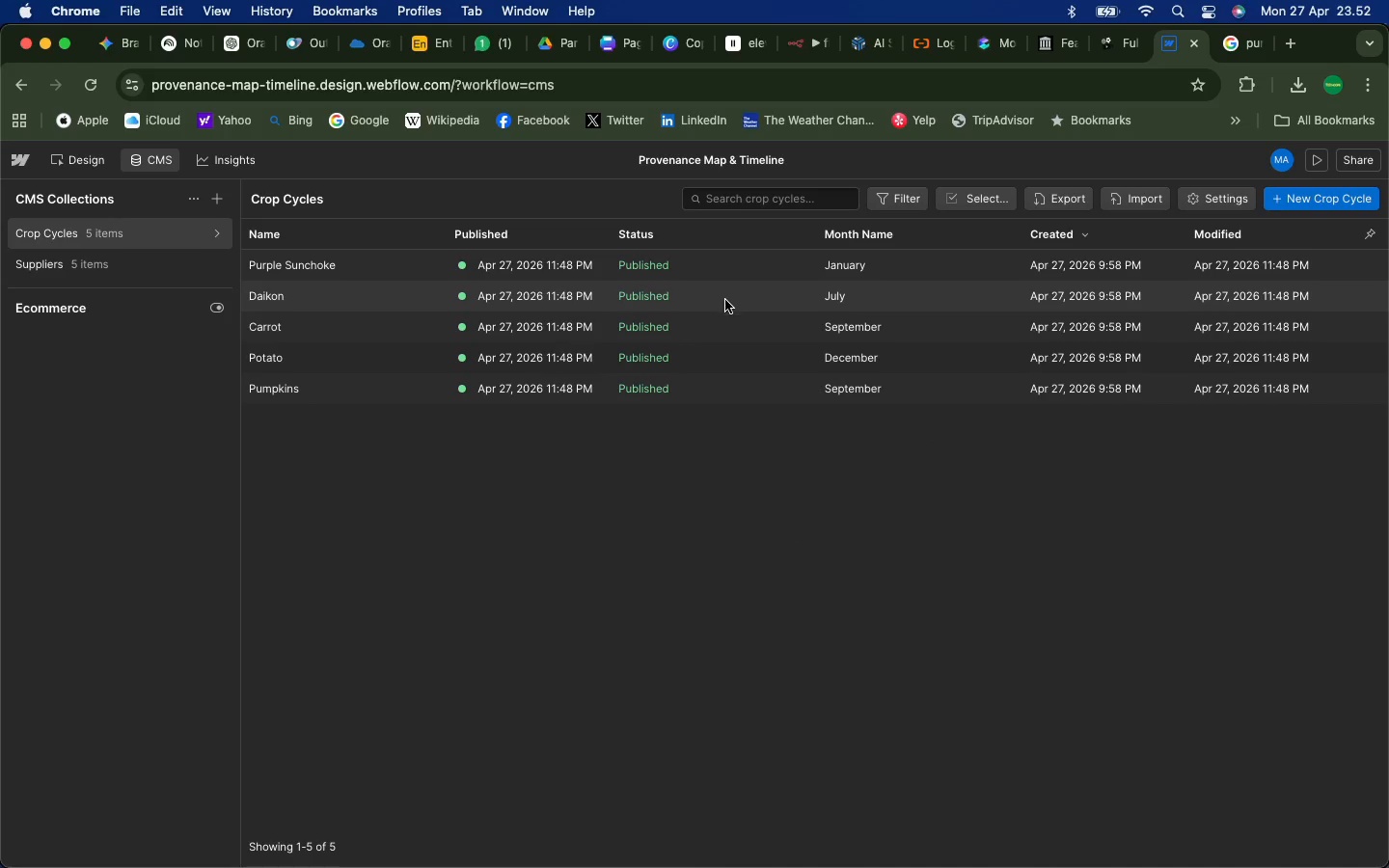 
left_click([1130, 198])
 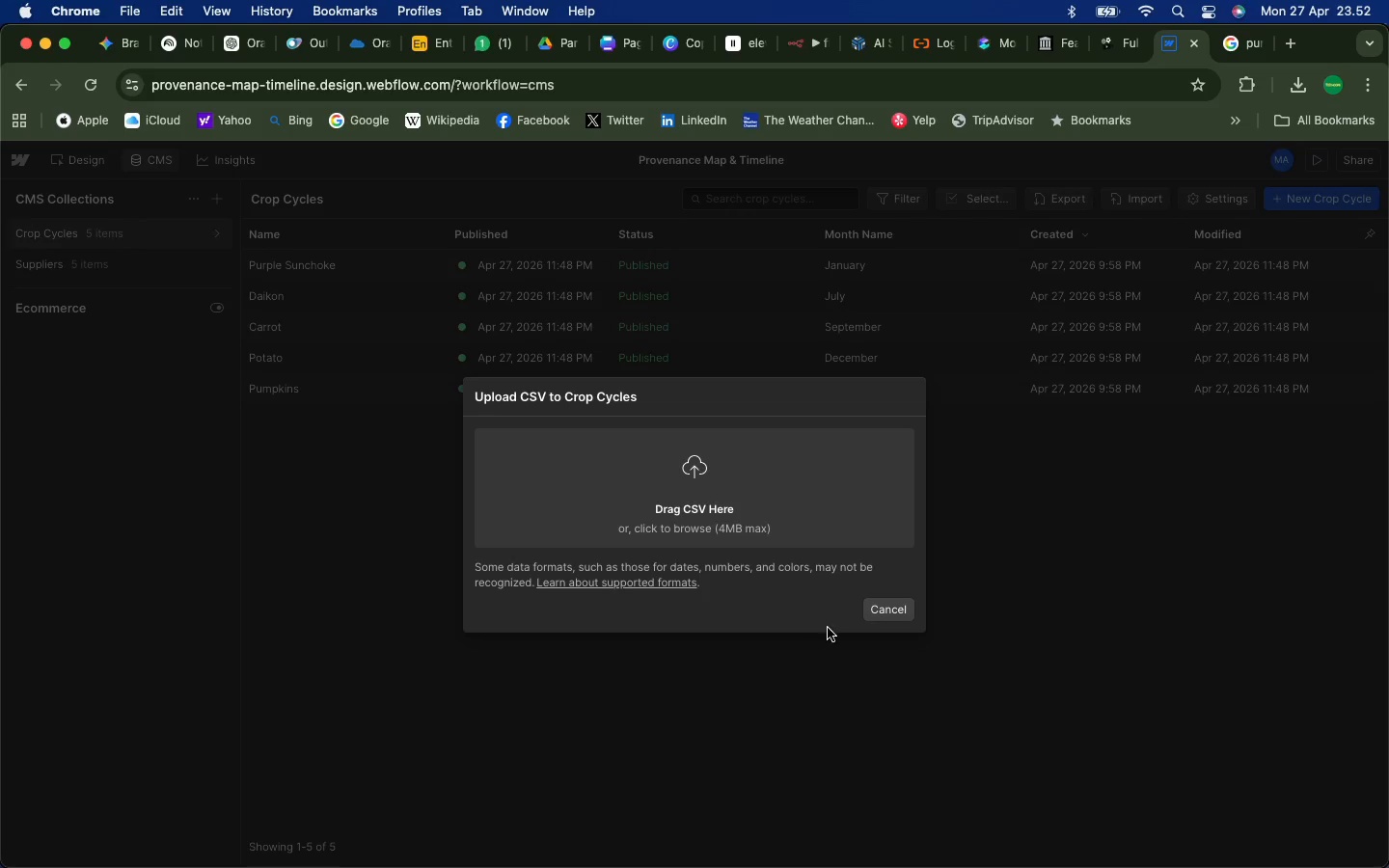 
left_click([897, 603])
 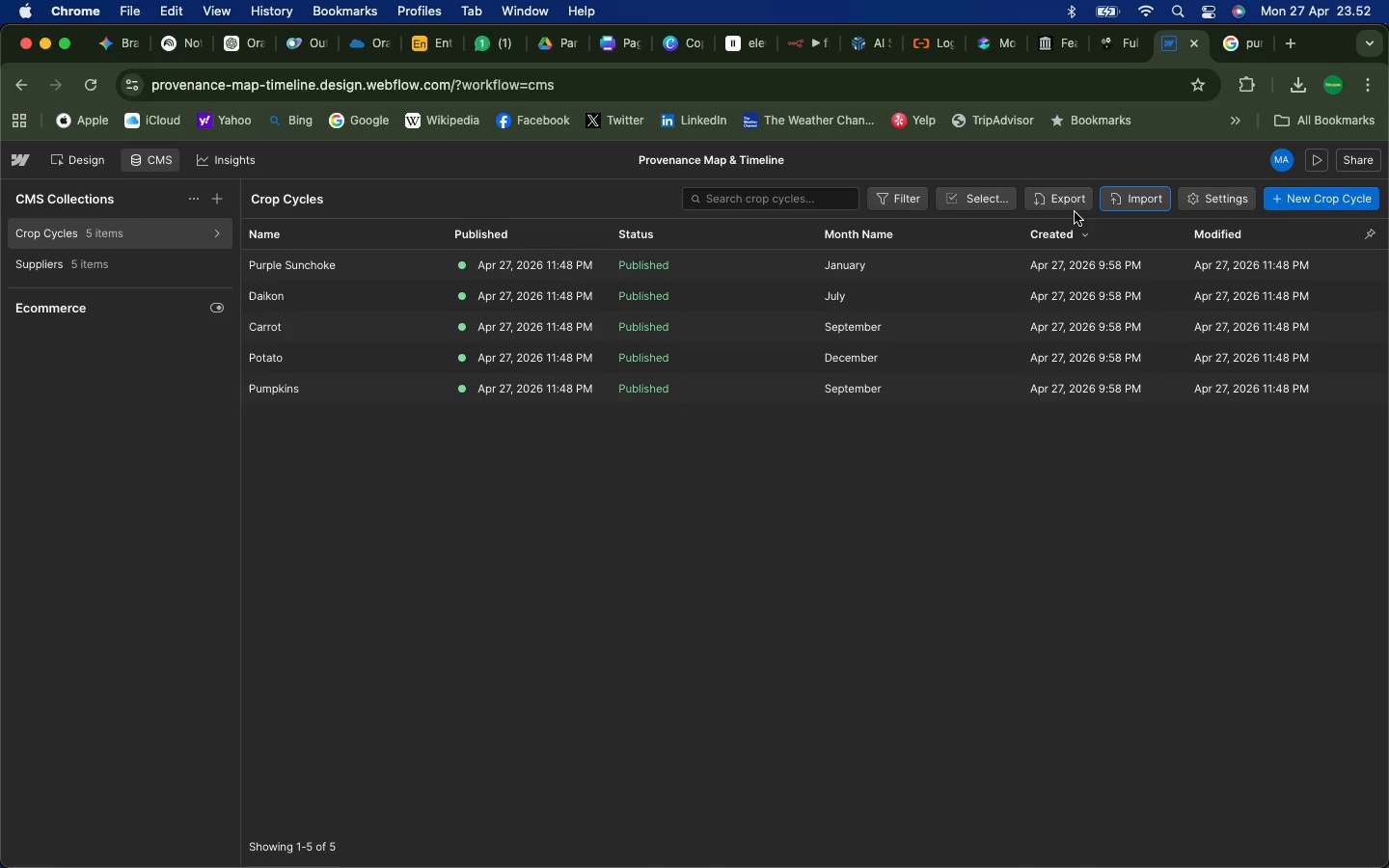 
left_click([1052, 200])
 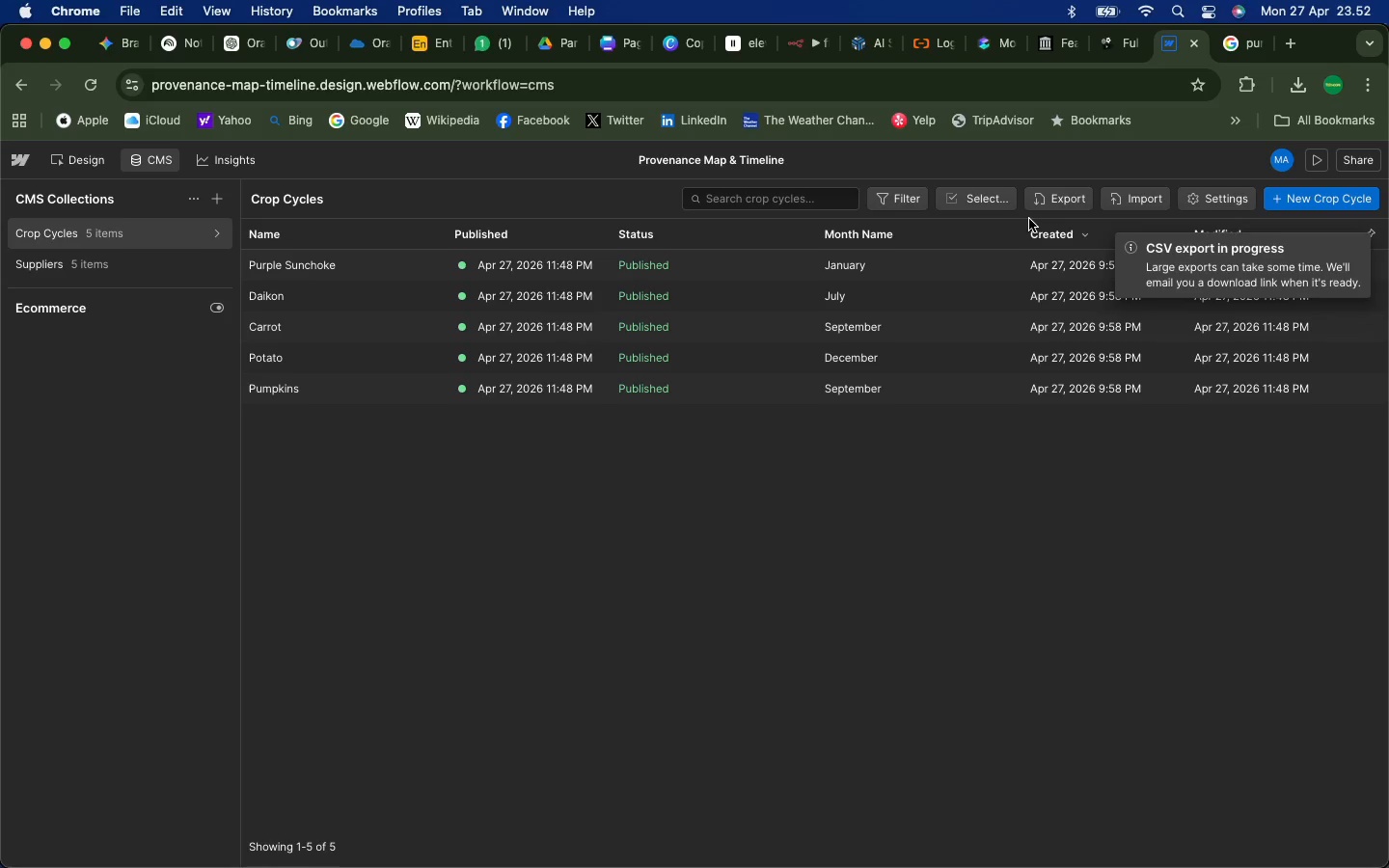 
left_click([1058, 203])
 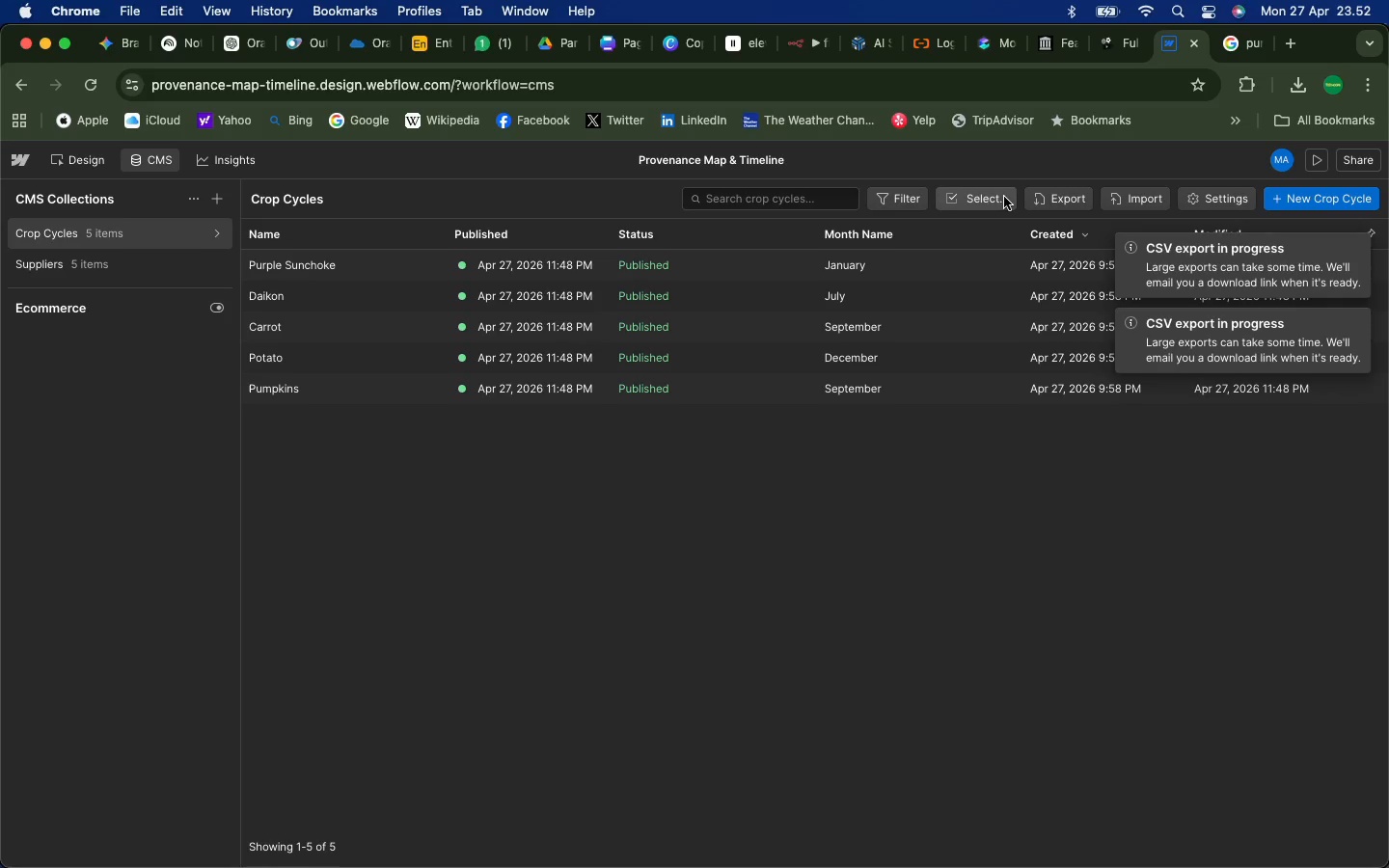 
left_click([887, 197])
 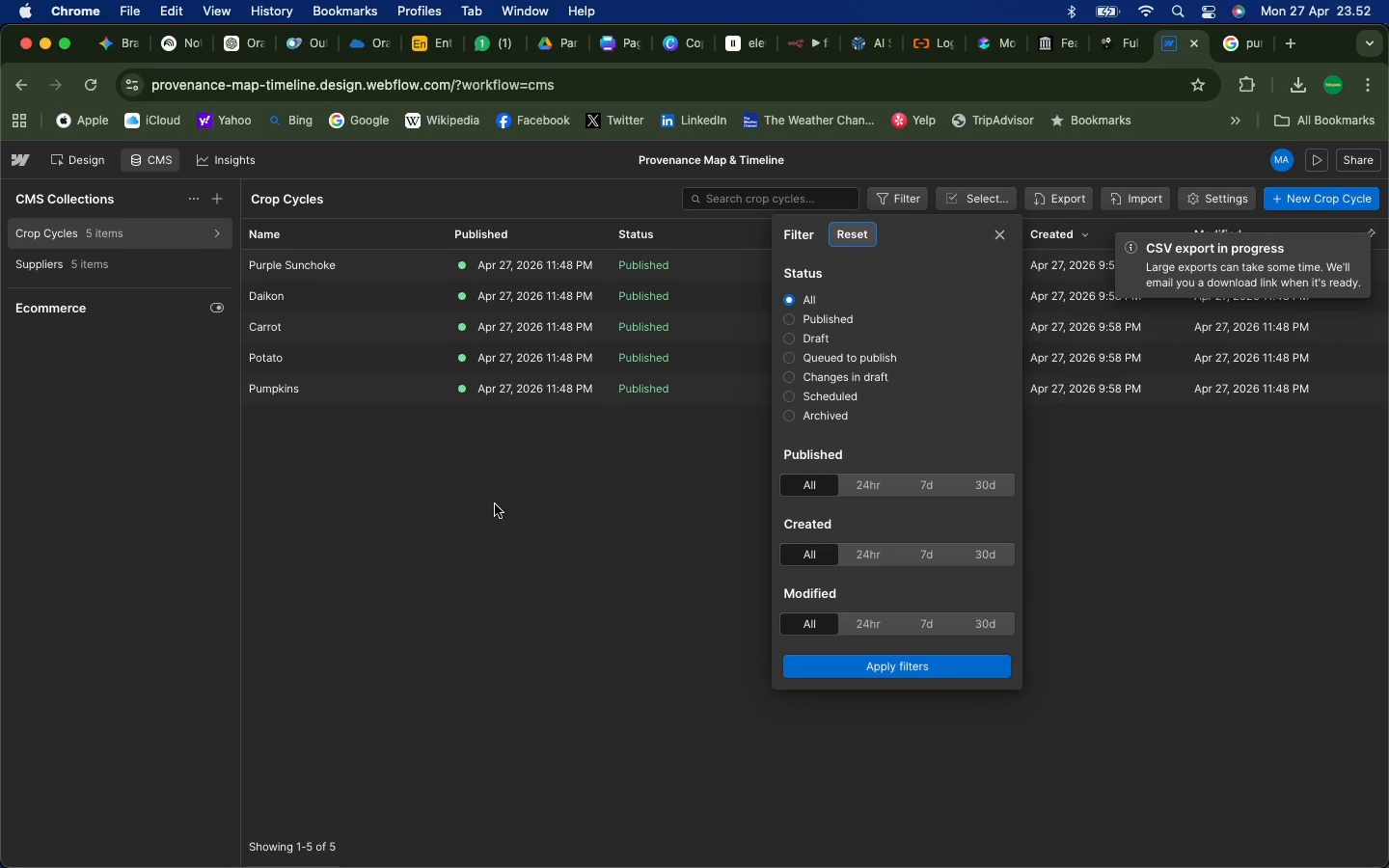 
left_click([356, 627])
 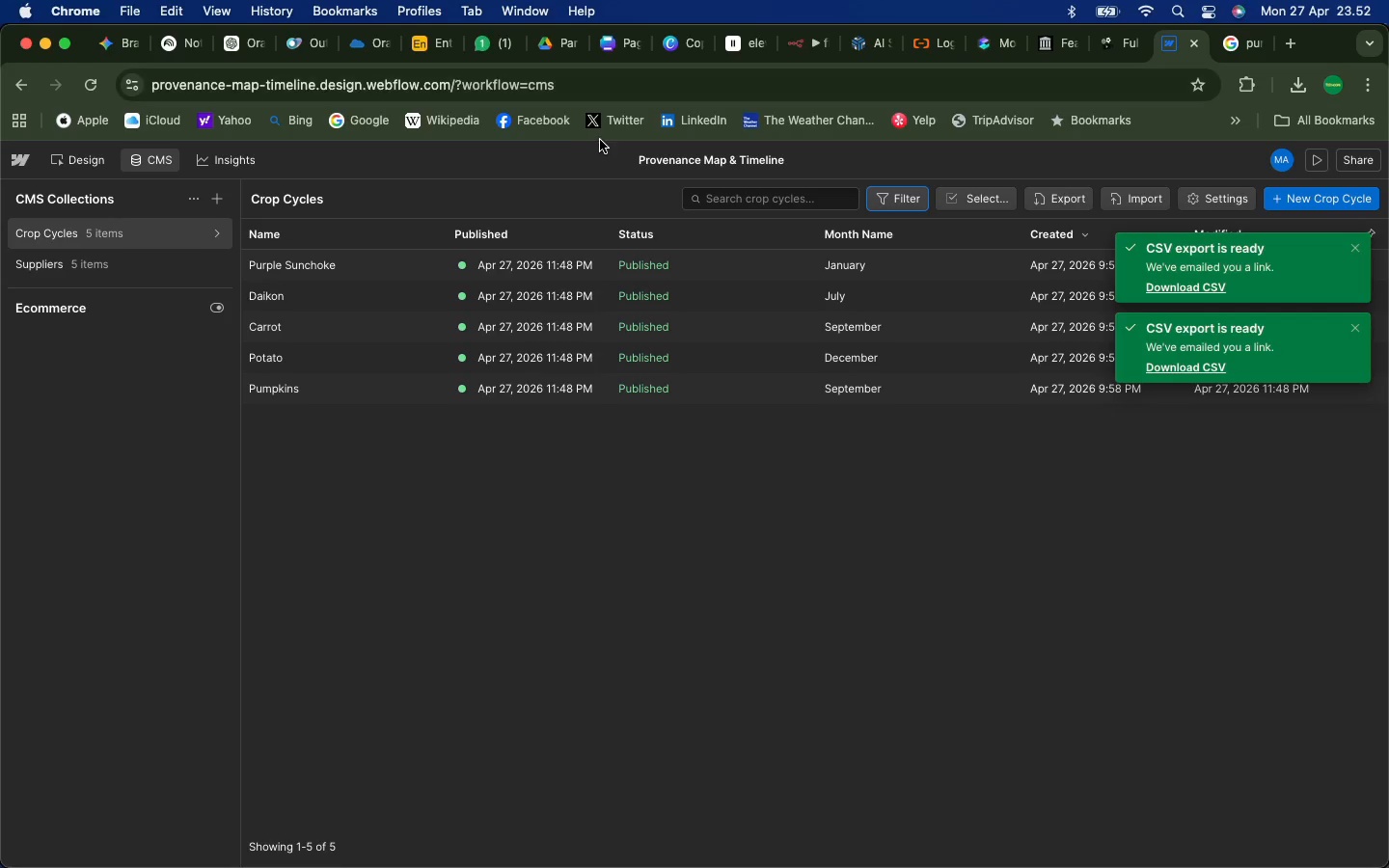 
wait(5.78)
 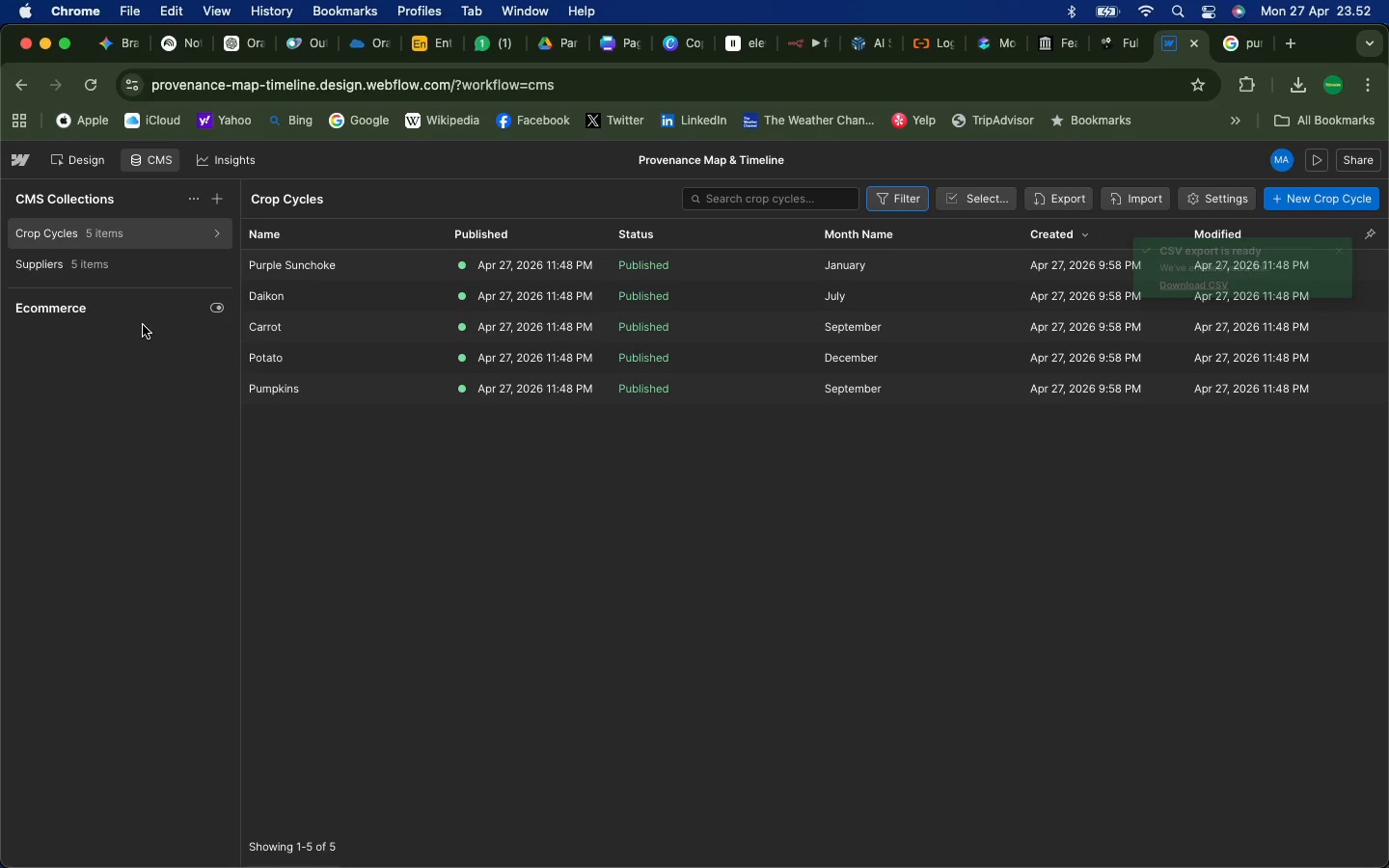 
left_click([68, 161])
 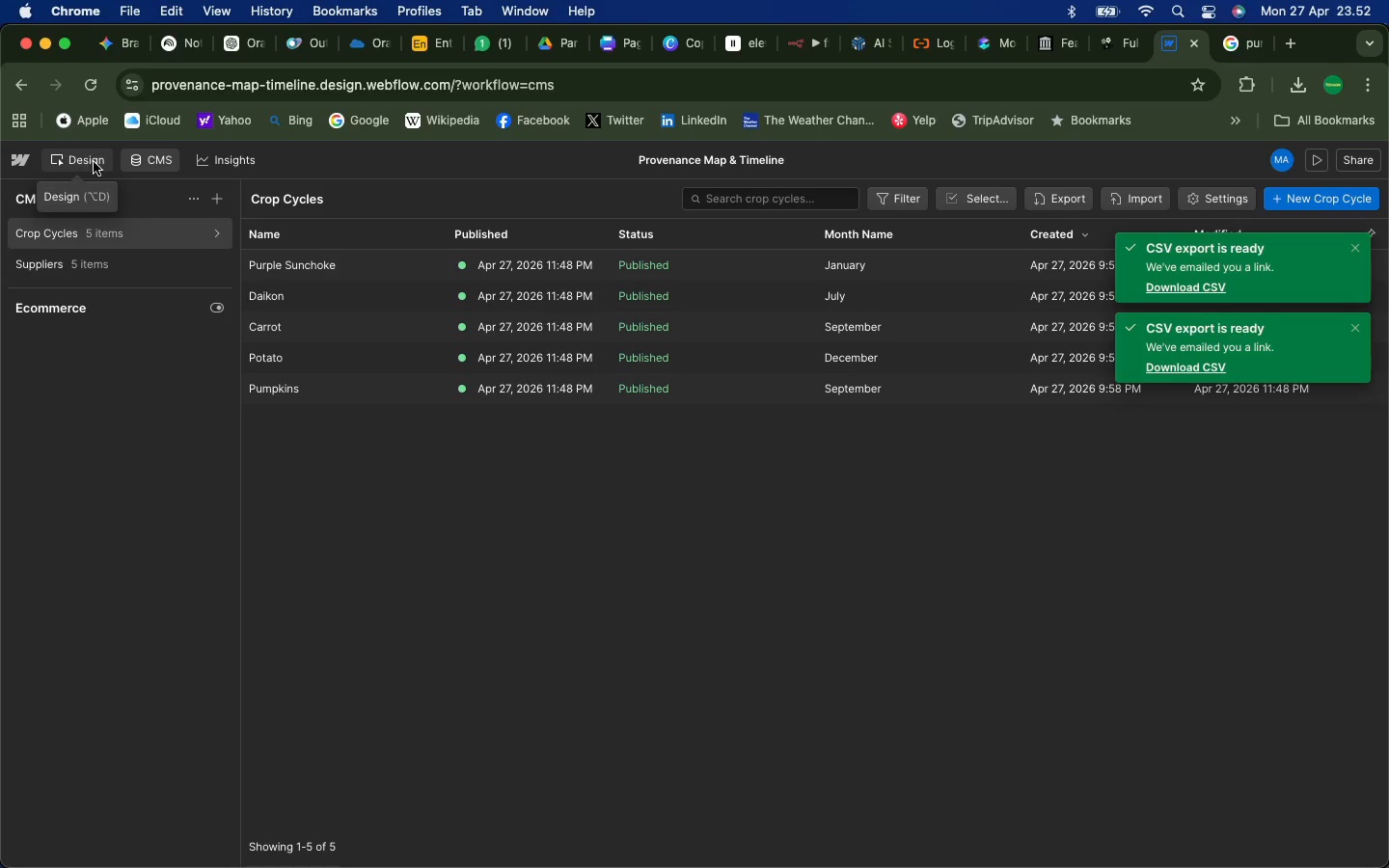 
left_click([95, 162])
 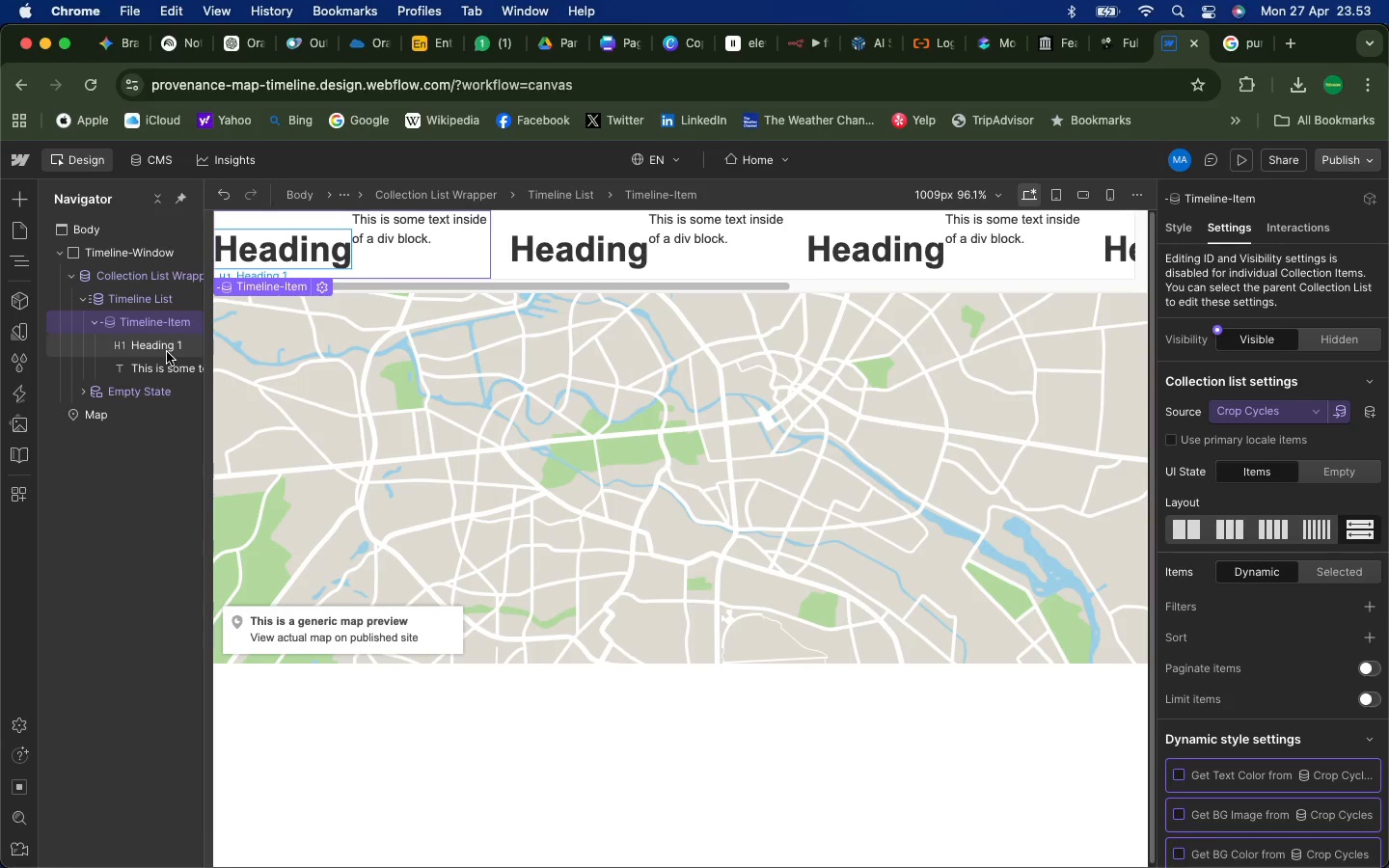 
wait(68.98)
 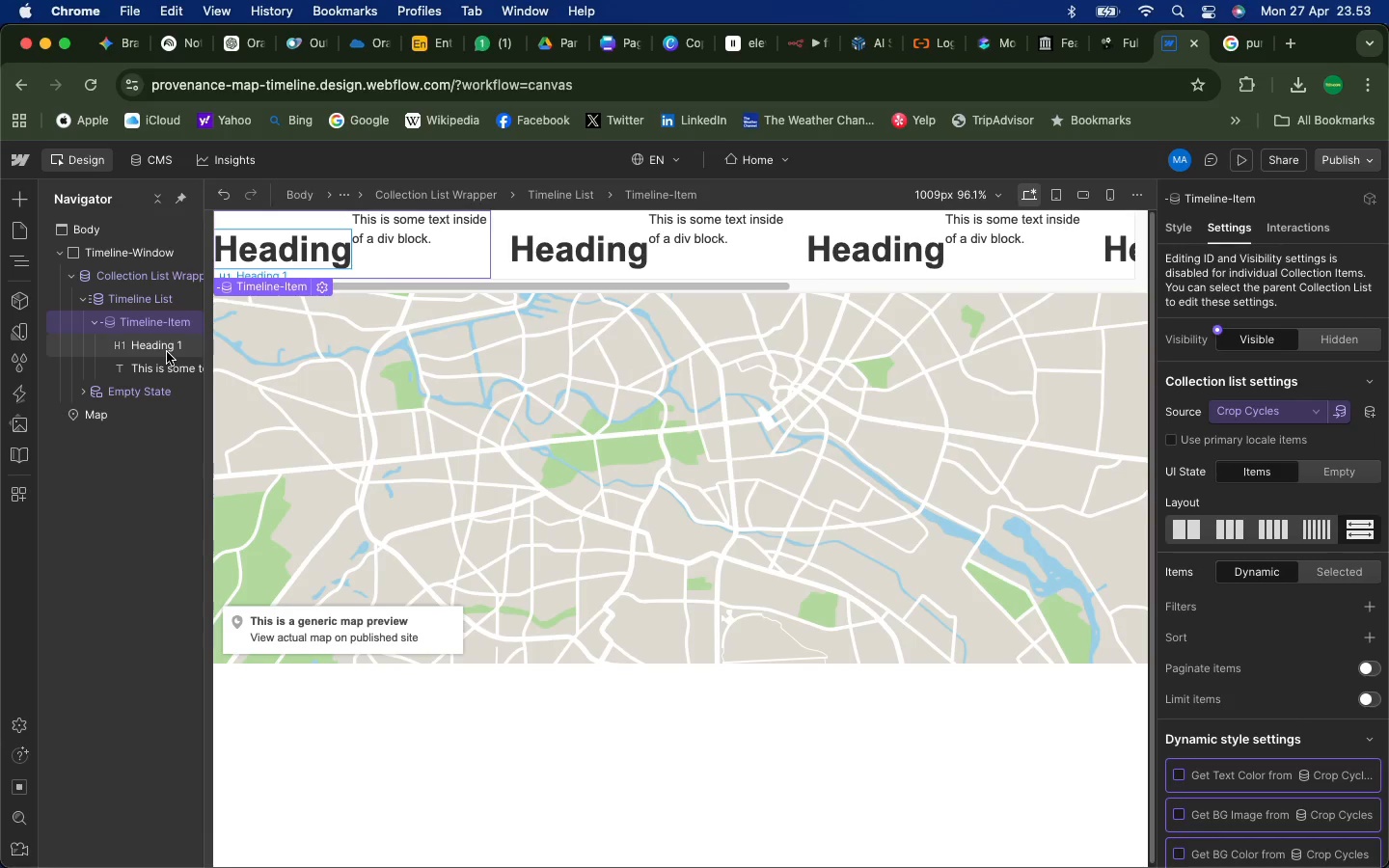 
left_click([1343, 335])
 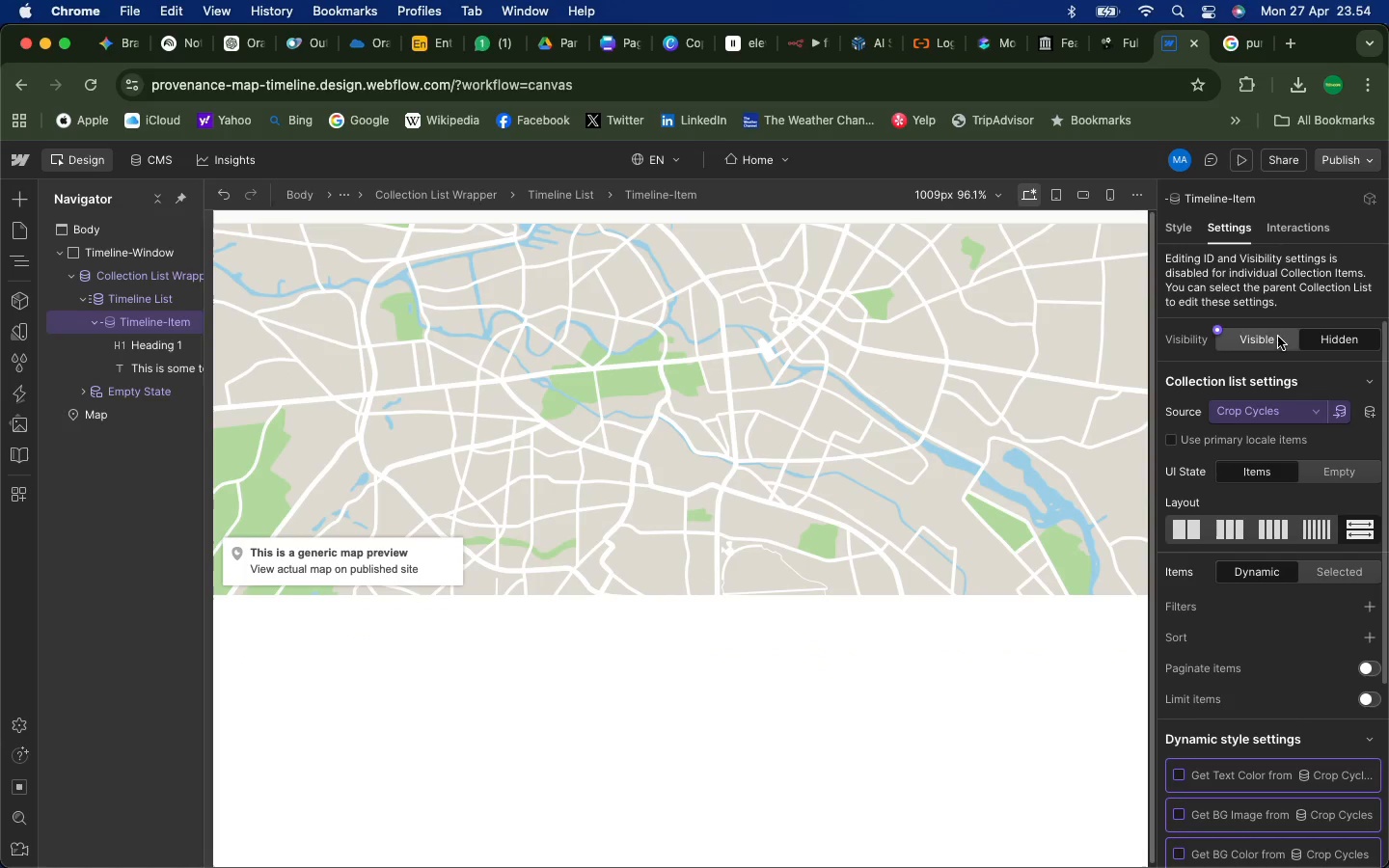 
left_click([1256, 339])
 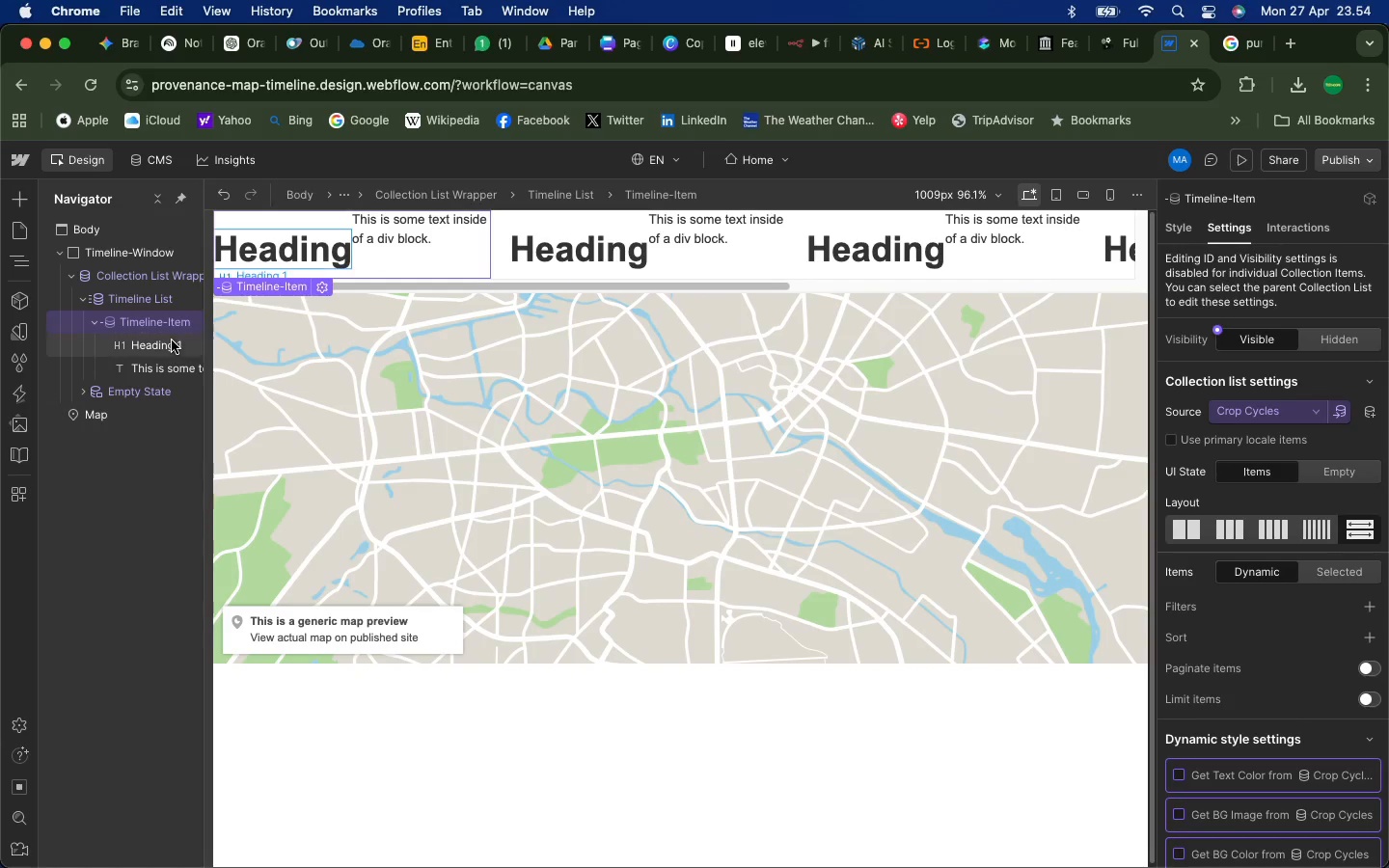 
left_click([173, 334])
 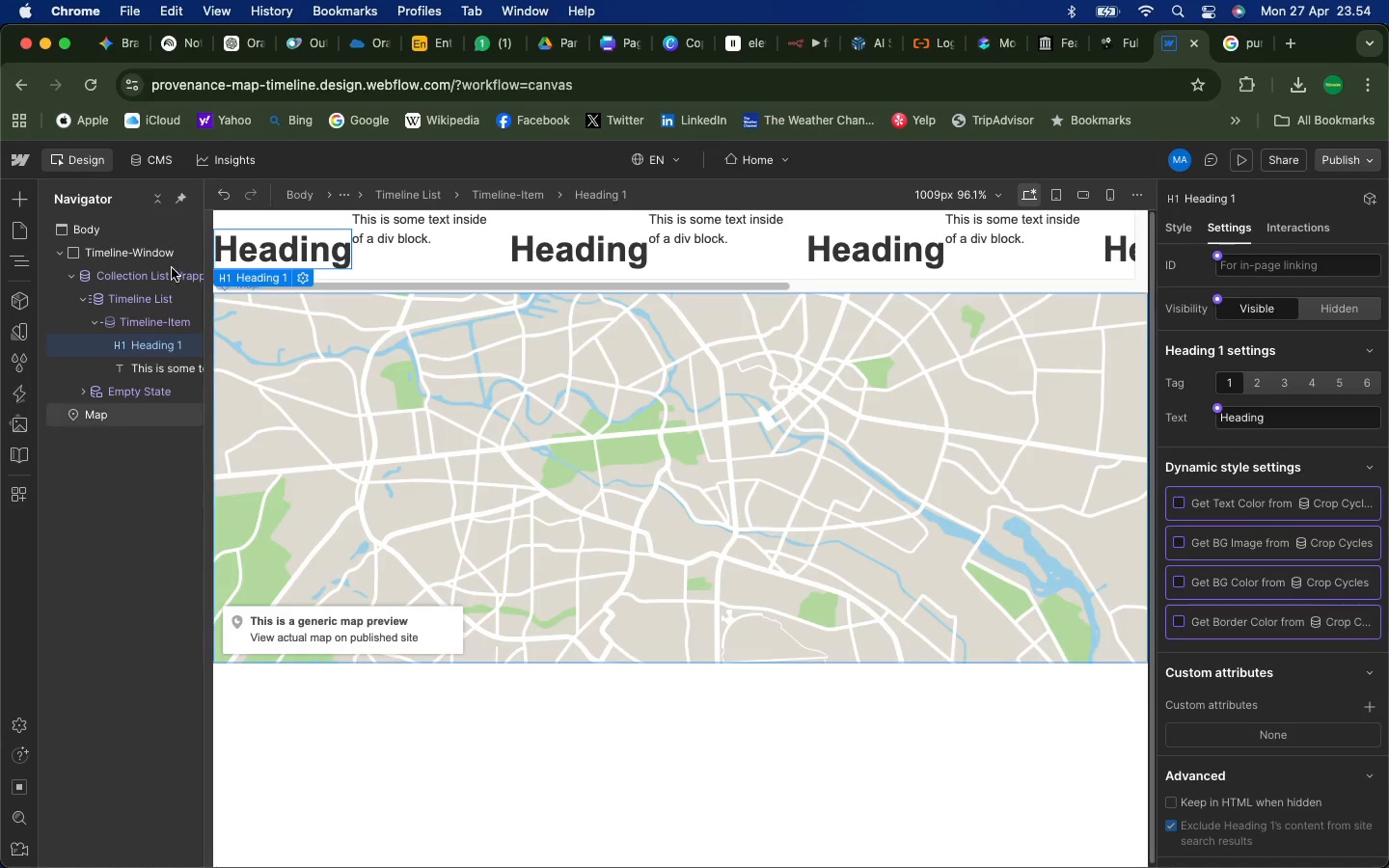 
left_click([160, 318])
 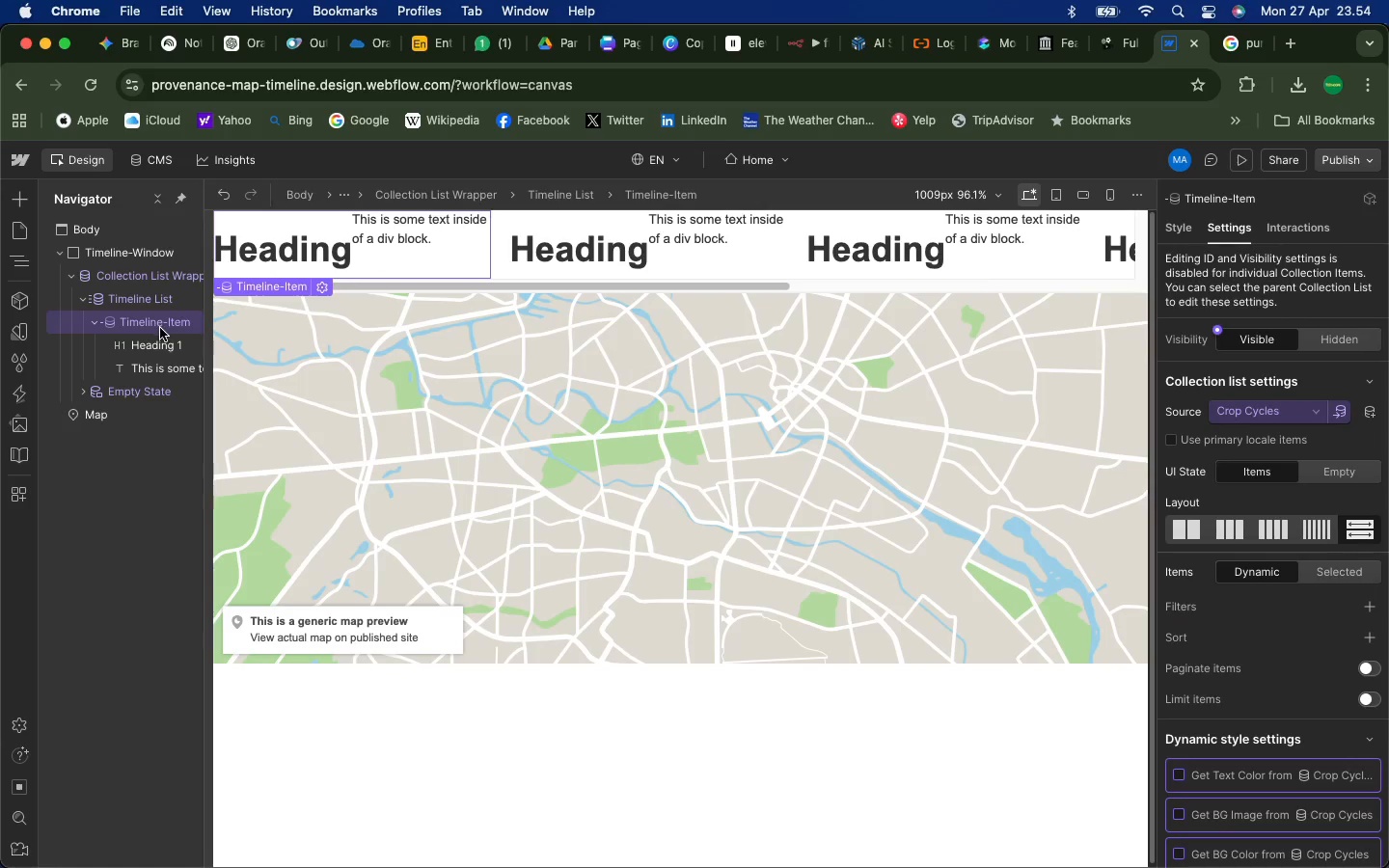 
left_click([157, 343])
 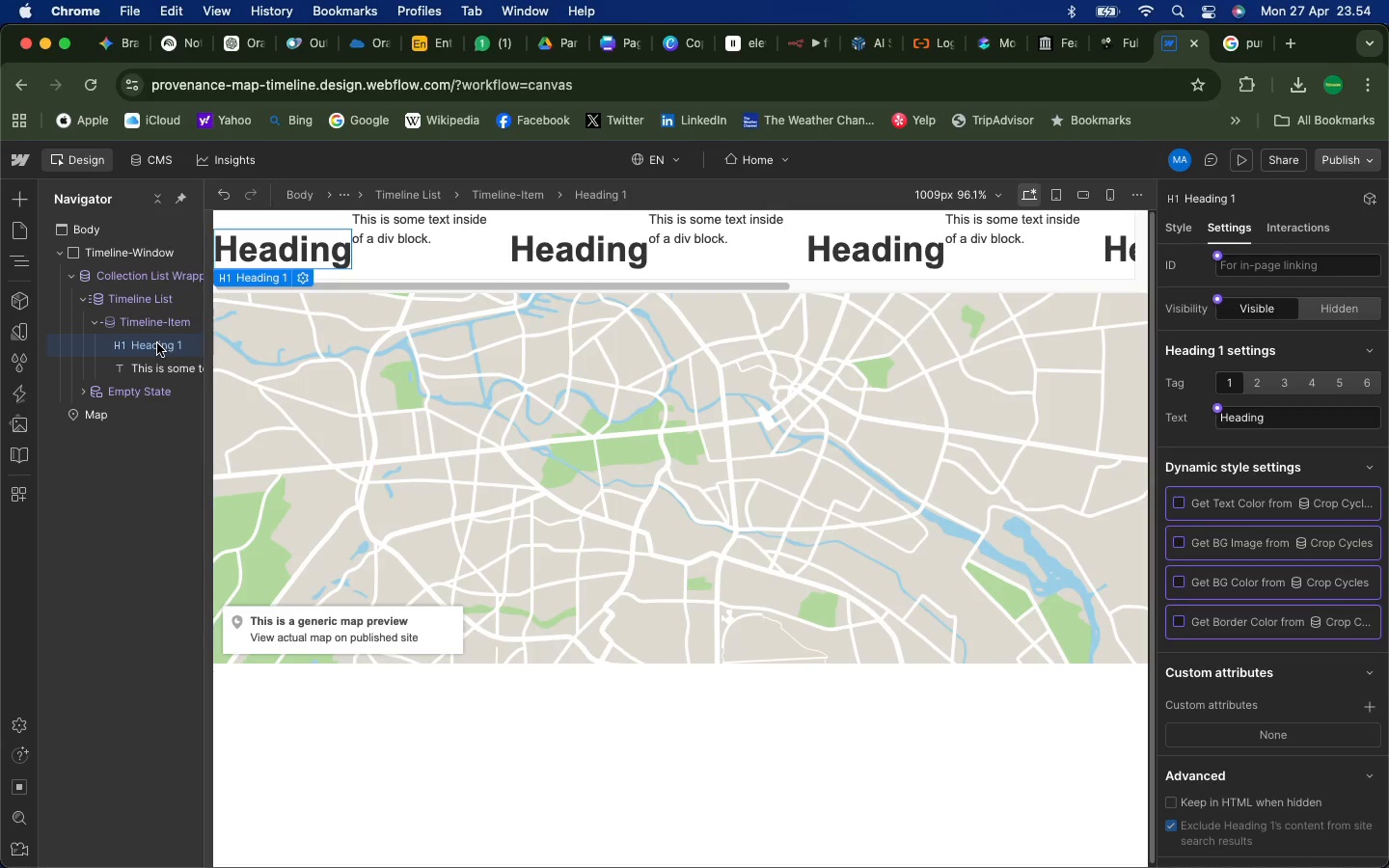 
mouse_move([293, 288])
 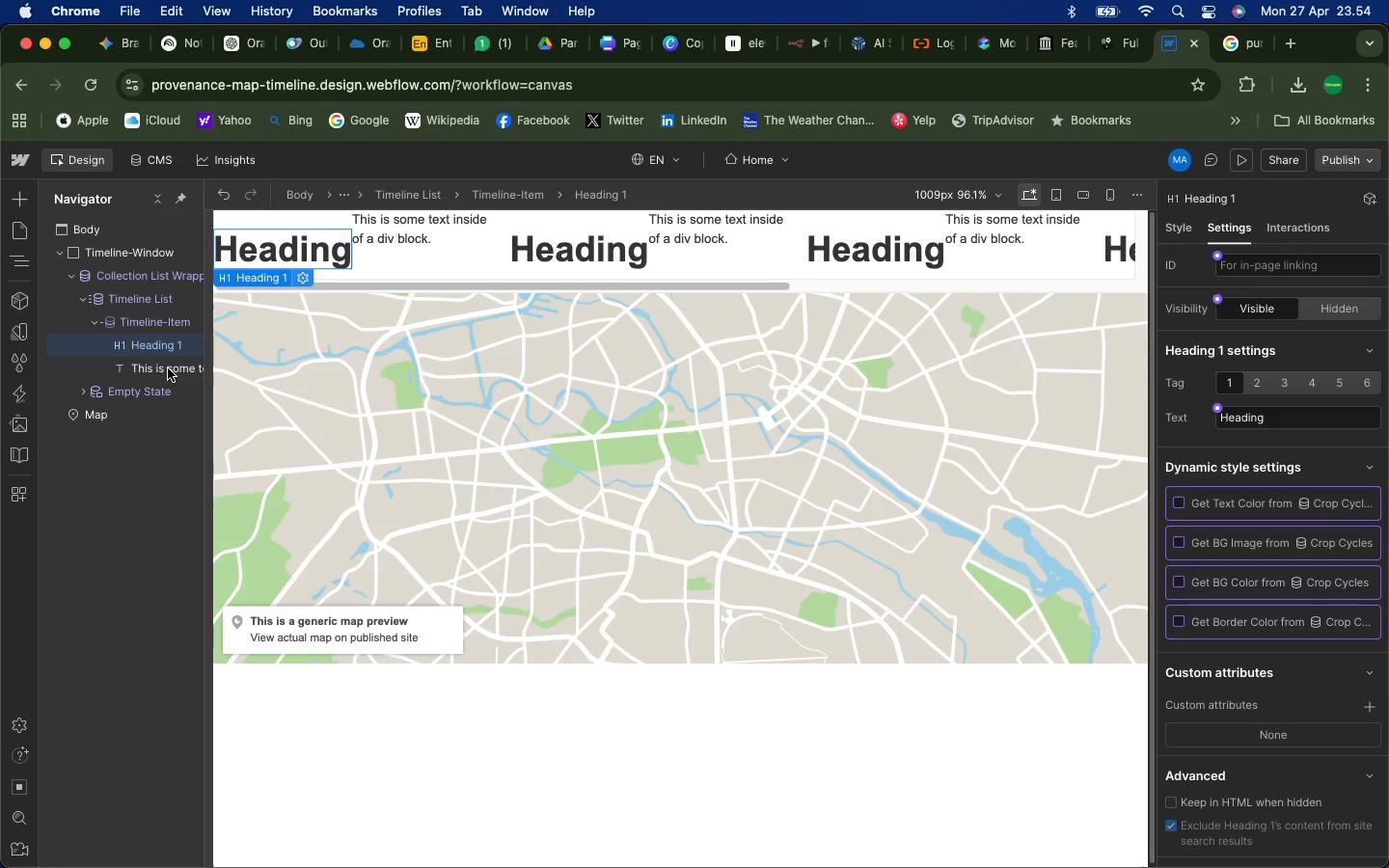 
left_click([168, 368])
 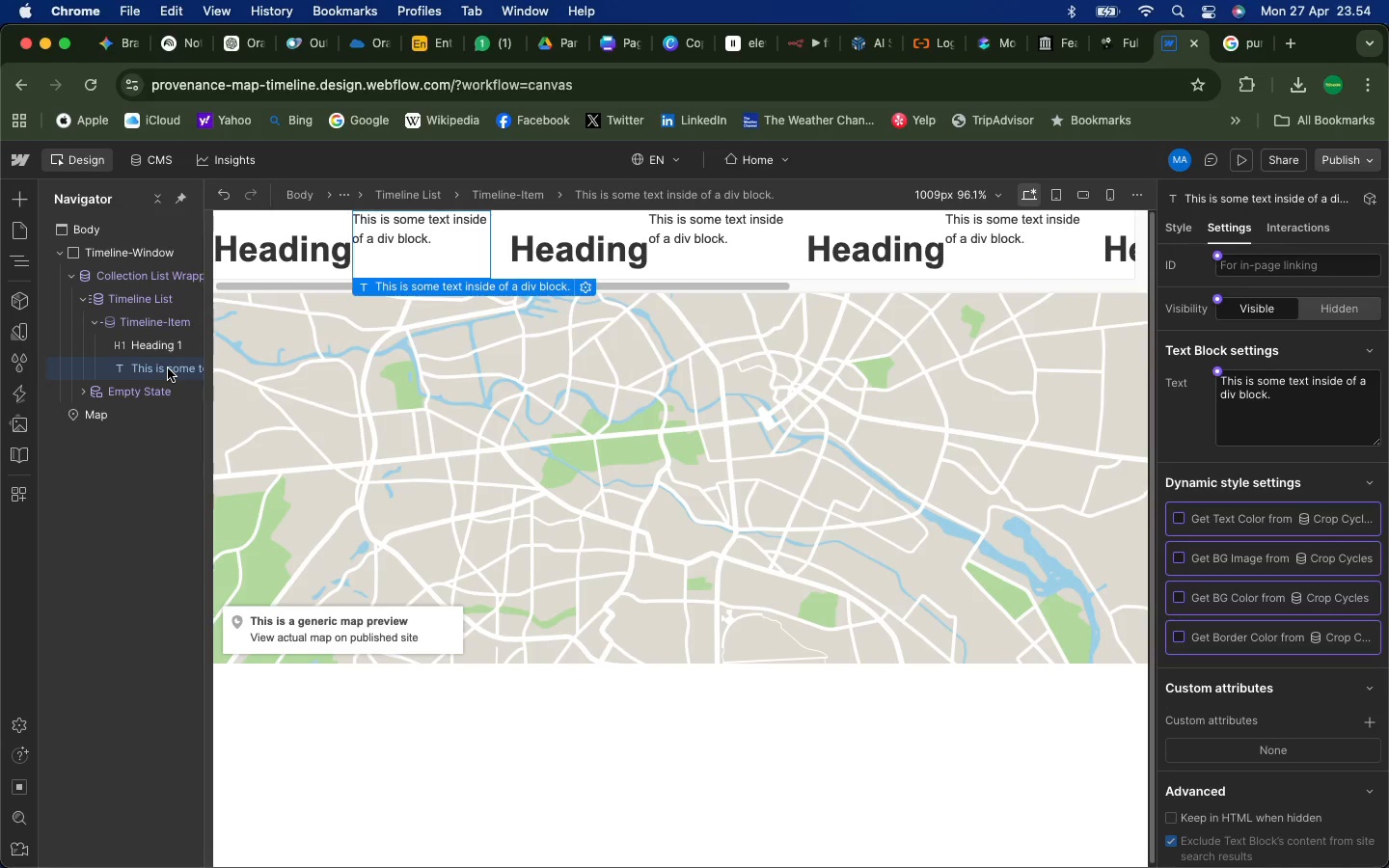 
wait(11.35)
 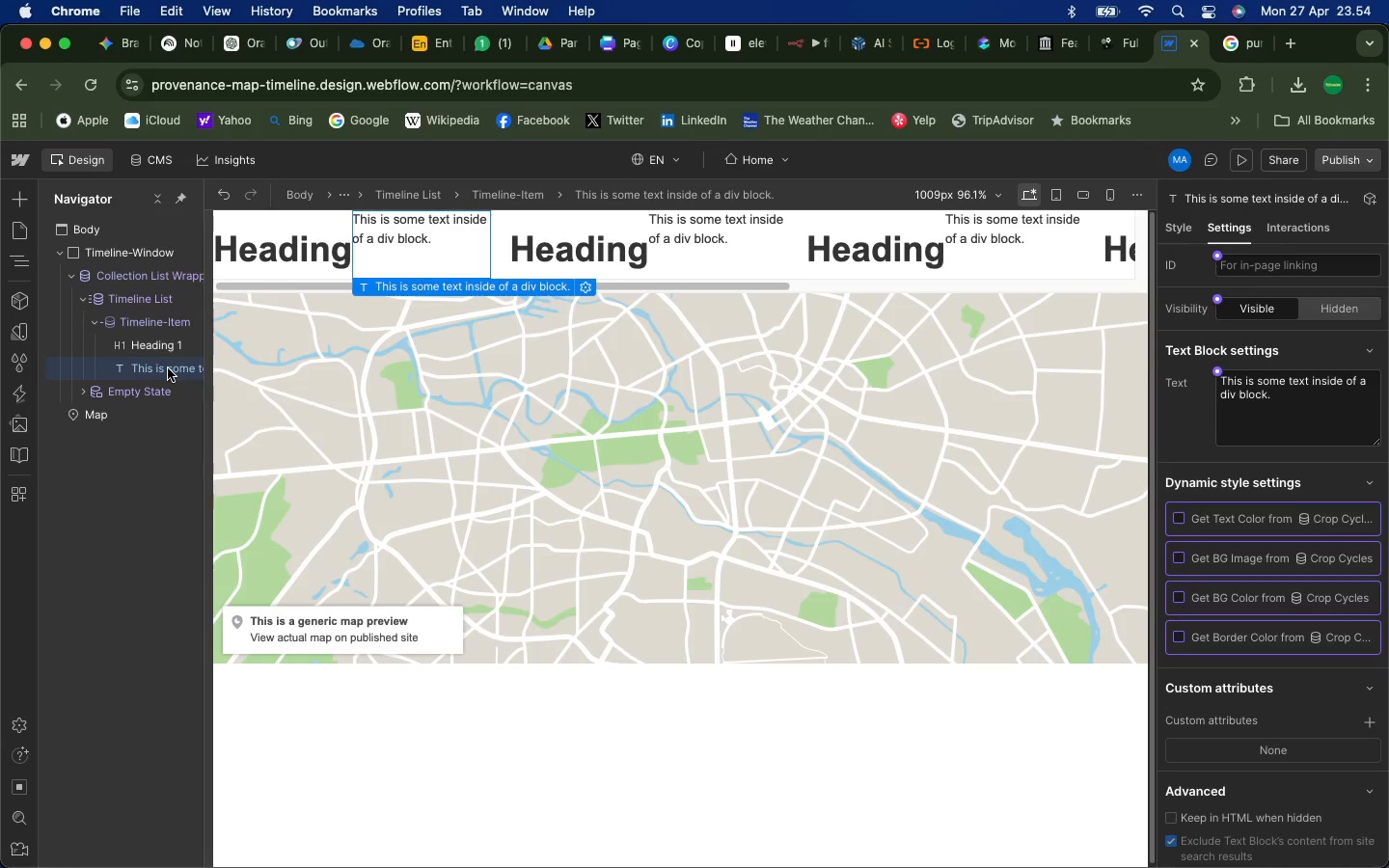 
scroll: coordinate [1260, 767], scroll_direction: down, amount: 1.0
 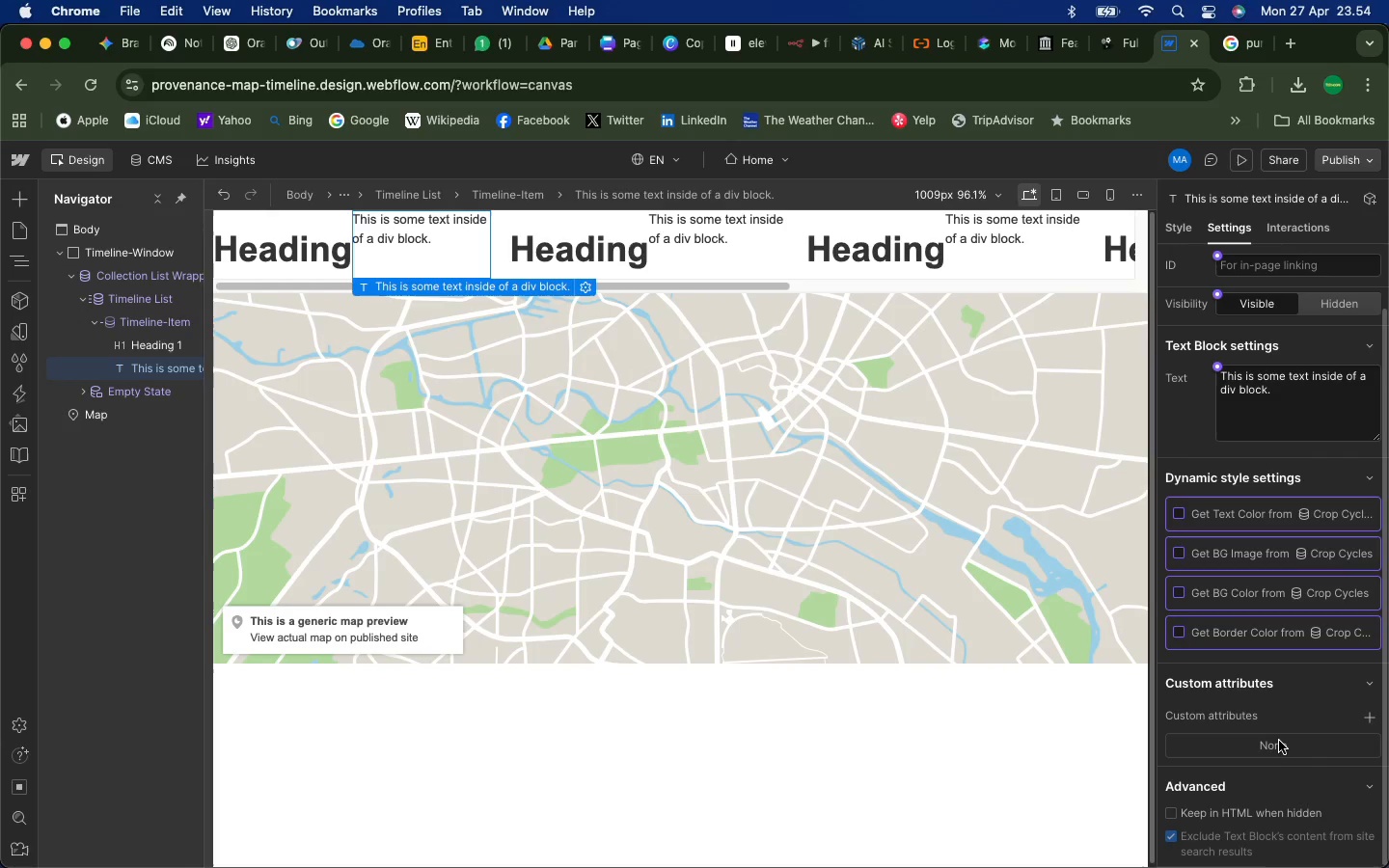 
left_click([1277, 743])
 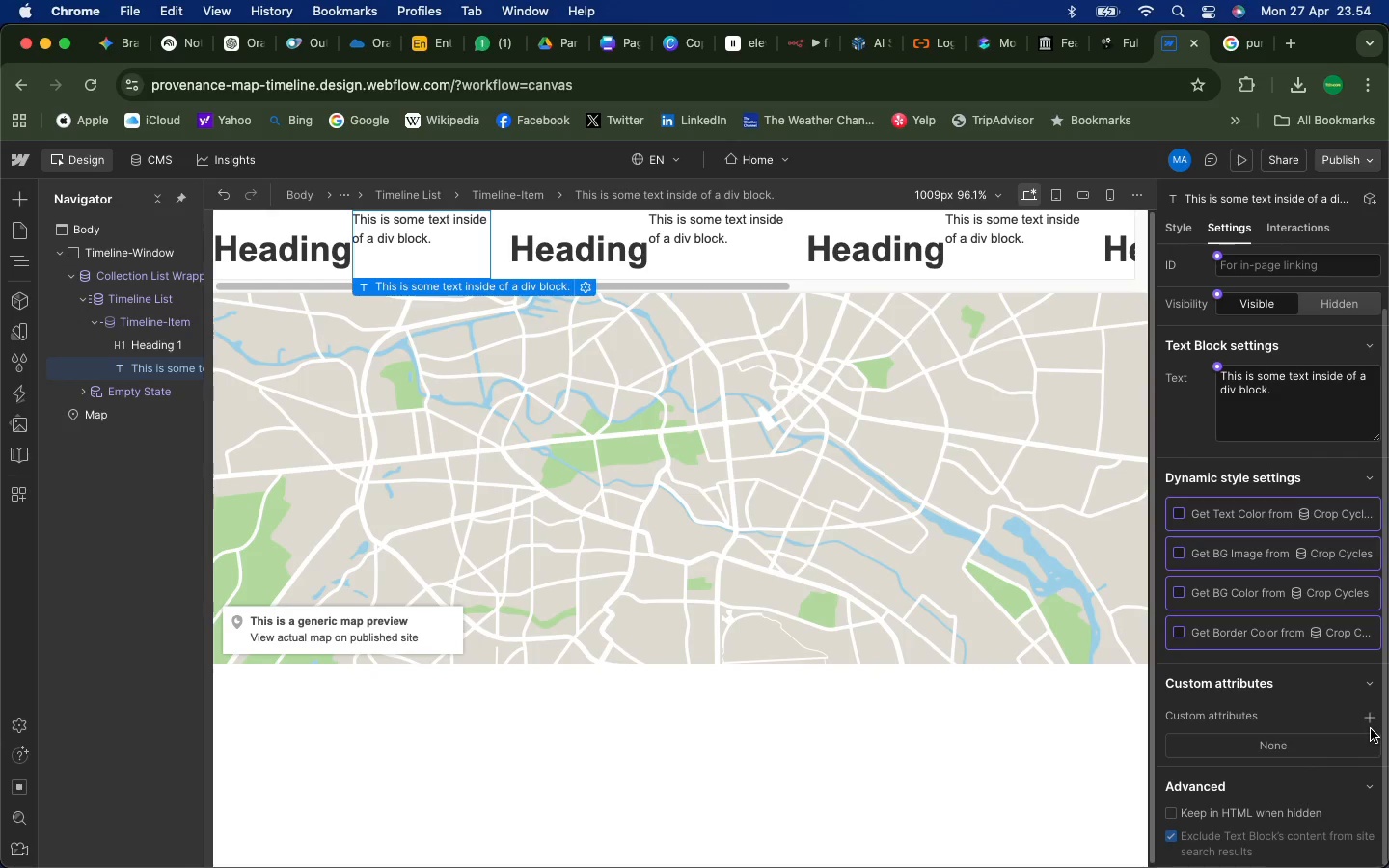 
left_click([1371, 726])
 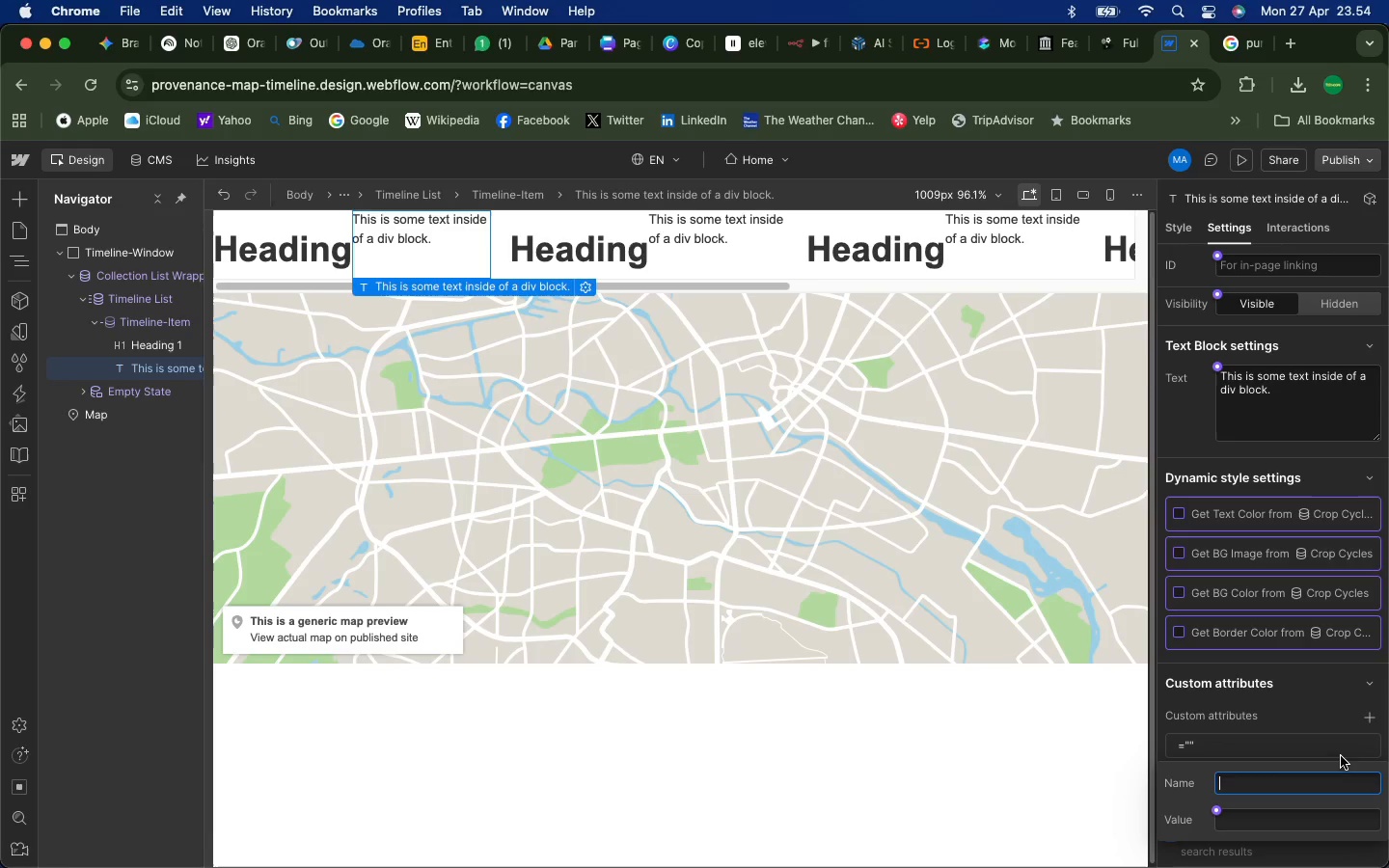 
left_click([1330, 719])
 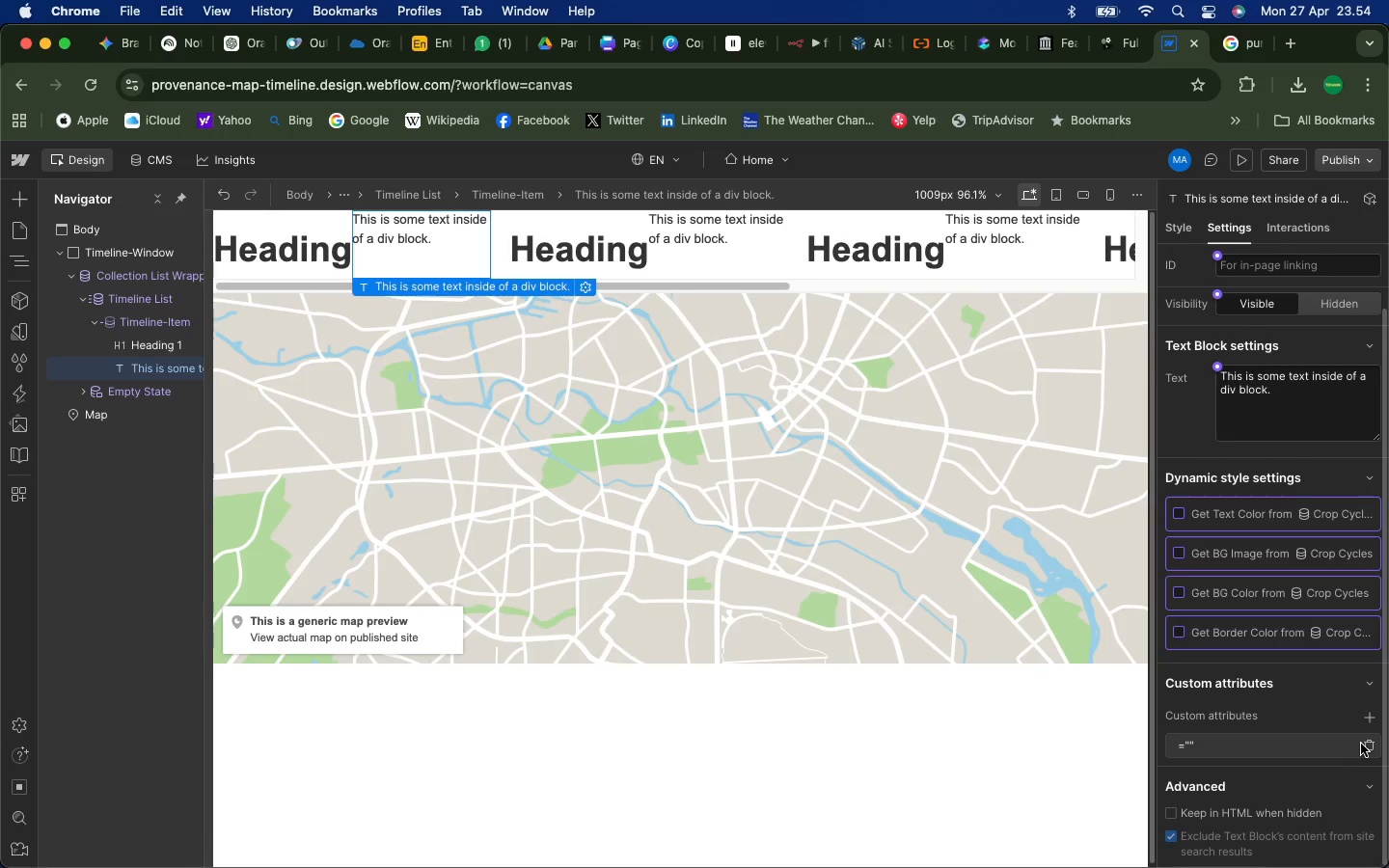 
left_click([1366, 744])
 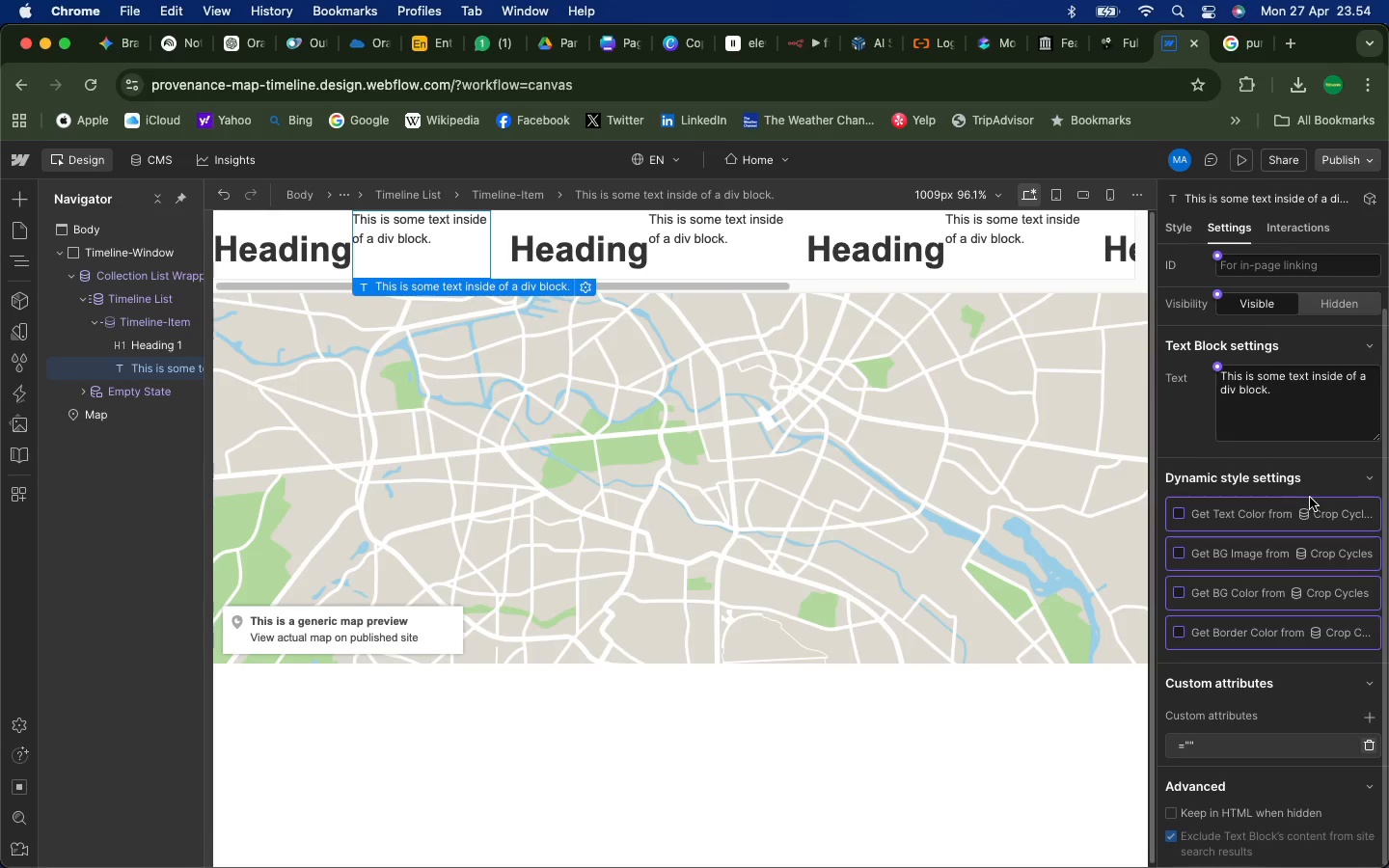 
scroll: coordinate [1300, 272], scroll_direction: up, amount: 8.0
 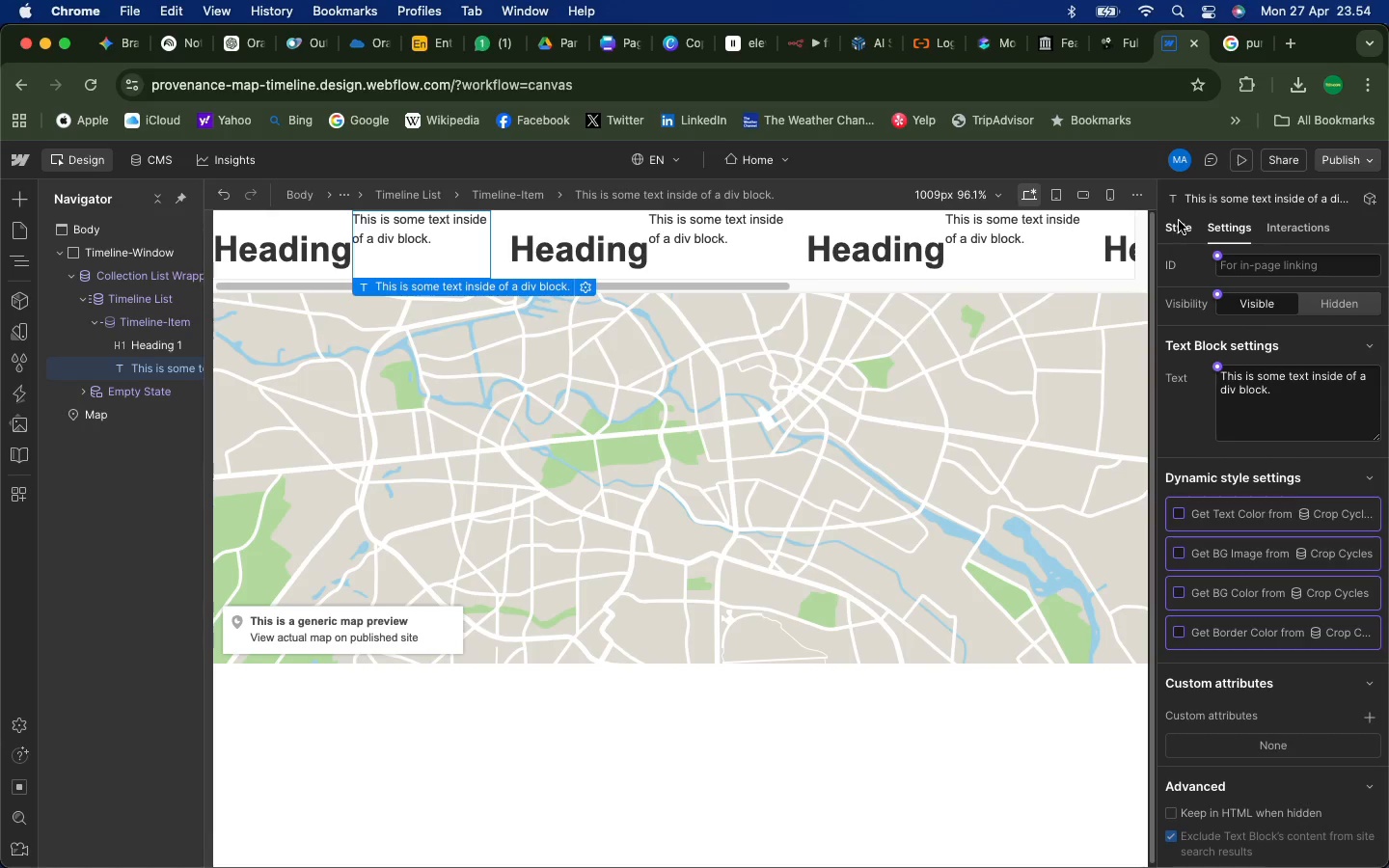 
left_click([1177, 225])
 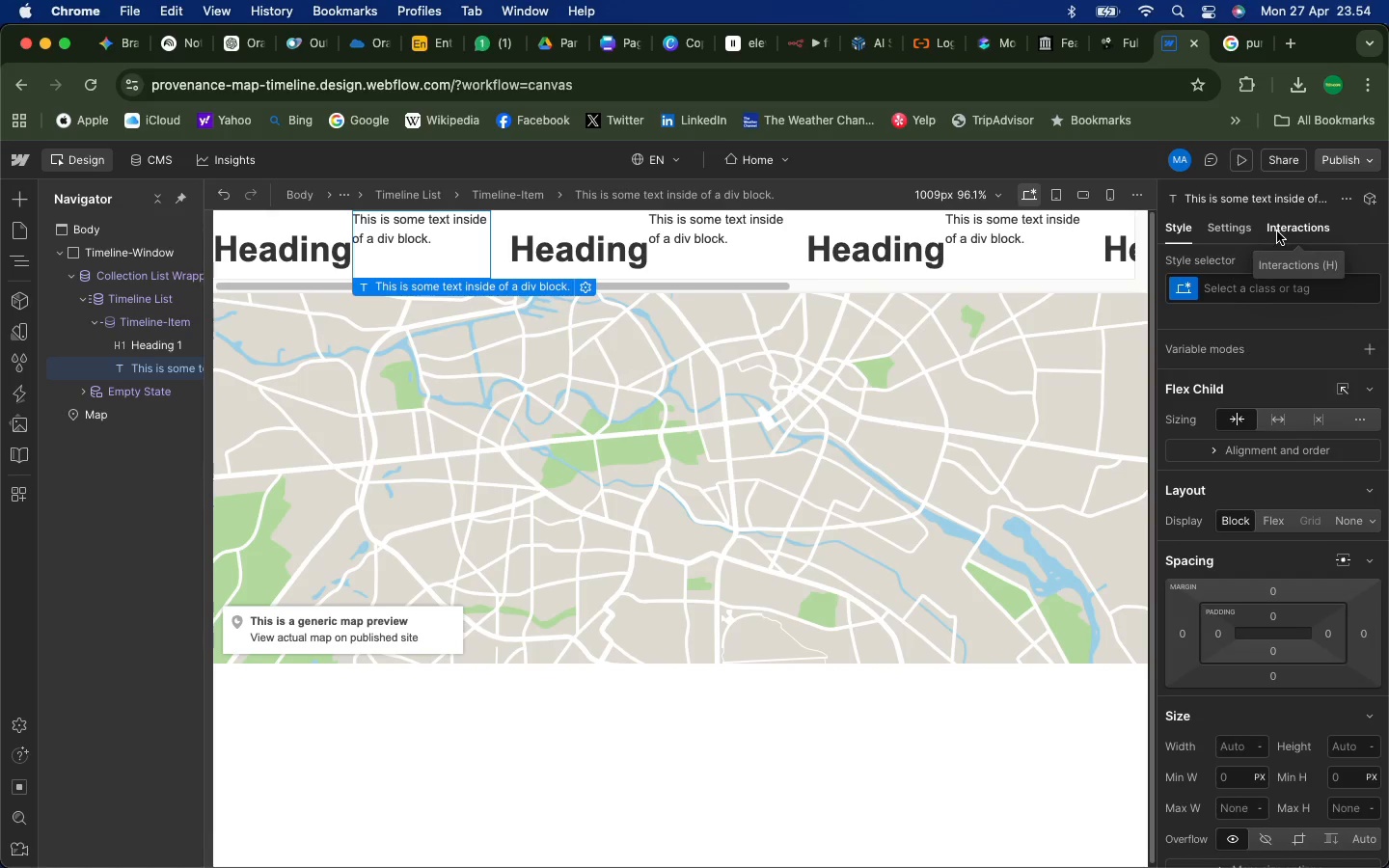 
left_click([1277, 231])
 